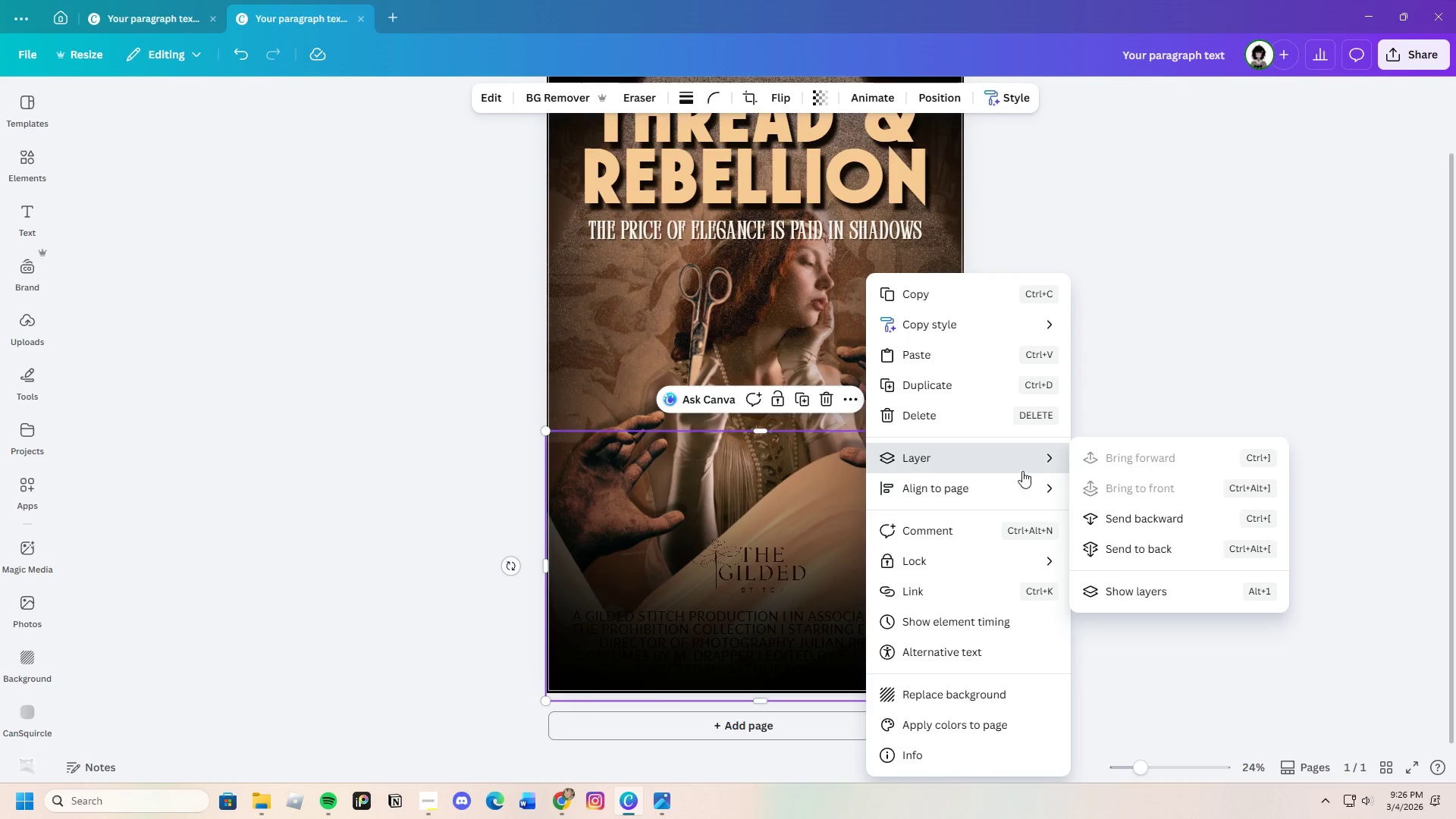 
left_click([1151, 519])
 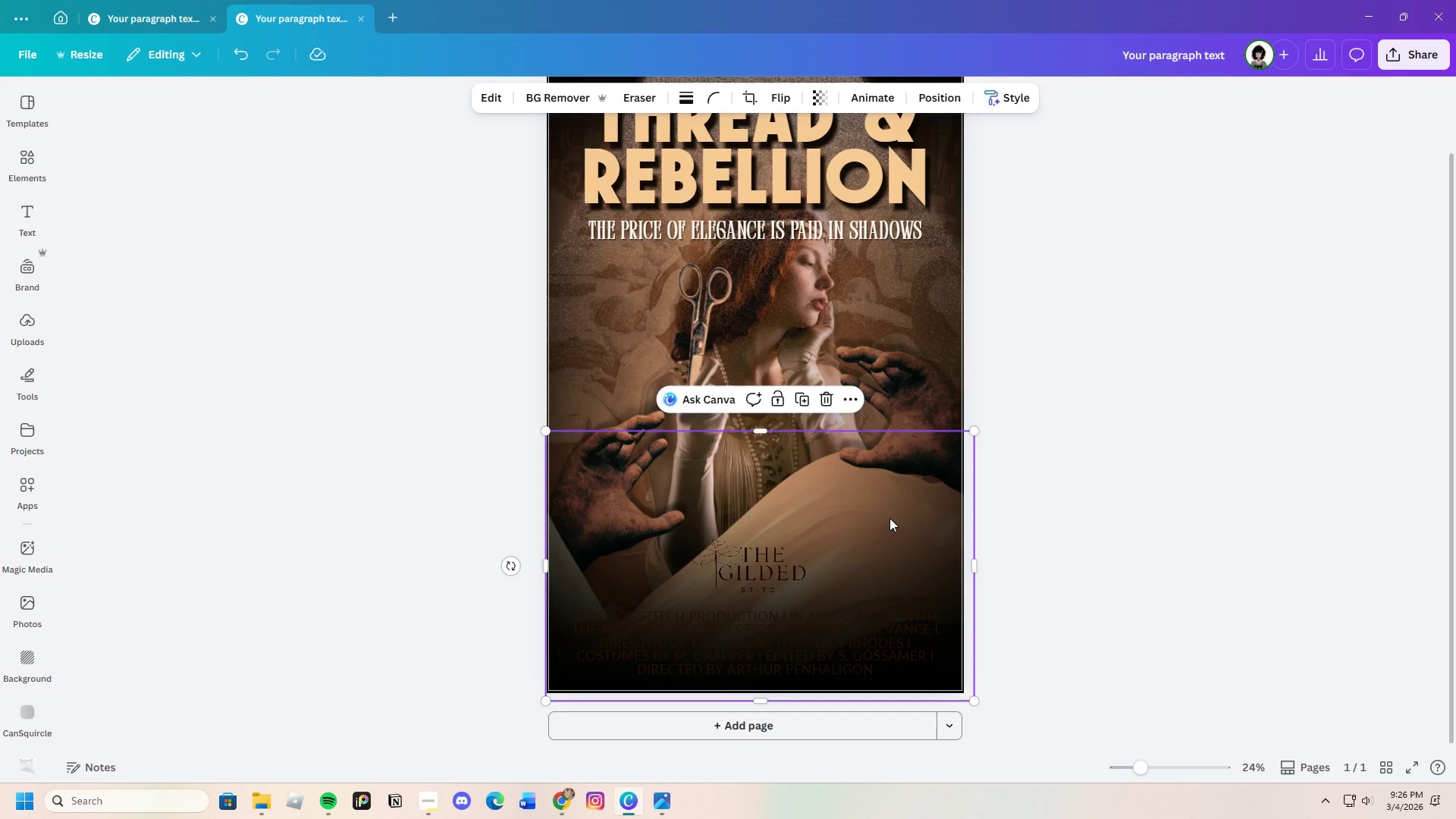 
right_click([889, 517])
 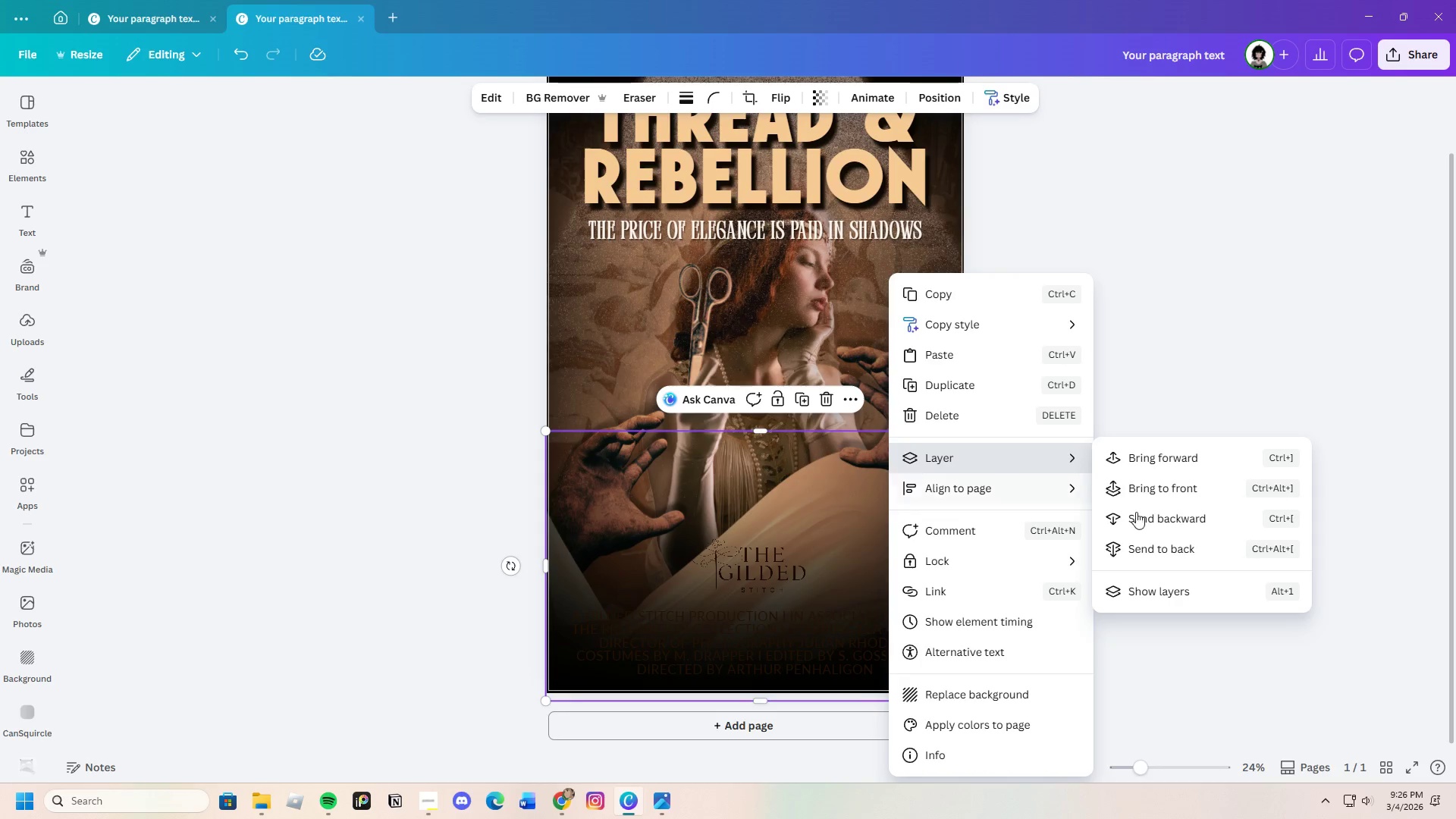 
left_click([1155, 519])
 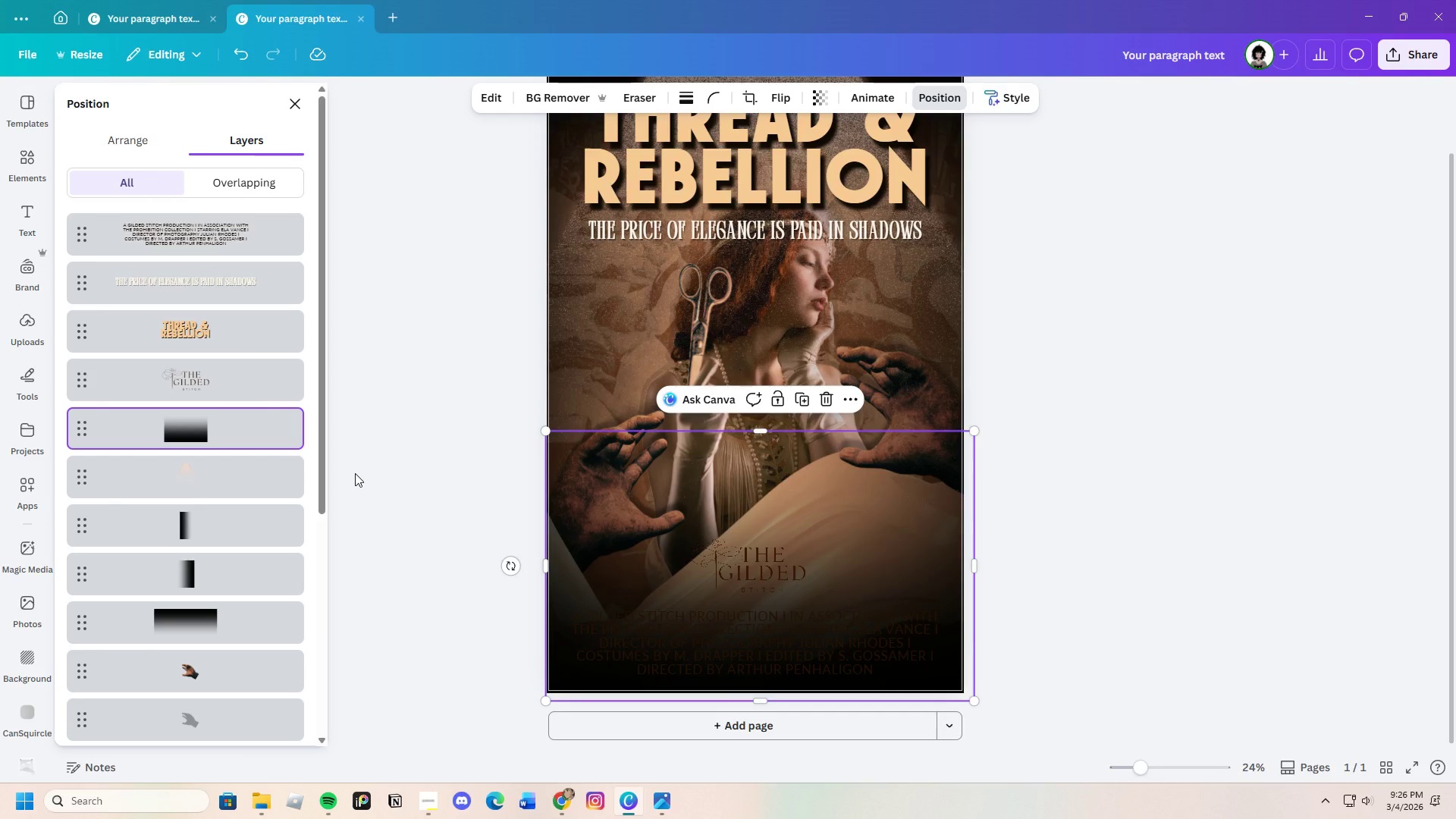 
wait(7.8)
 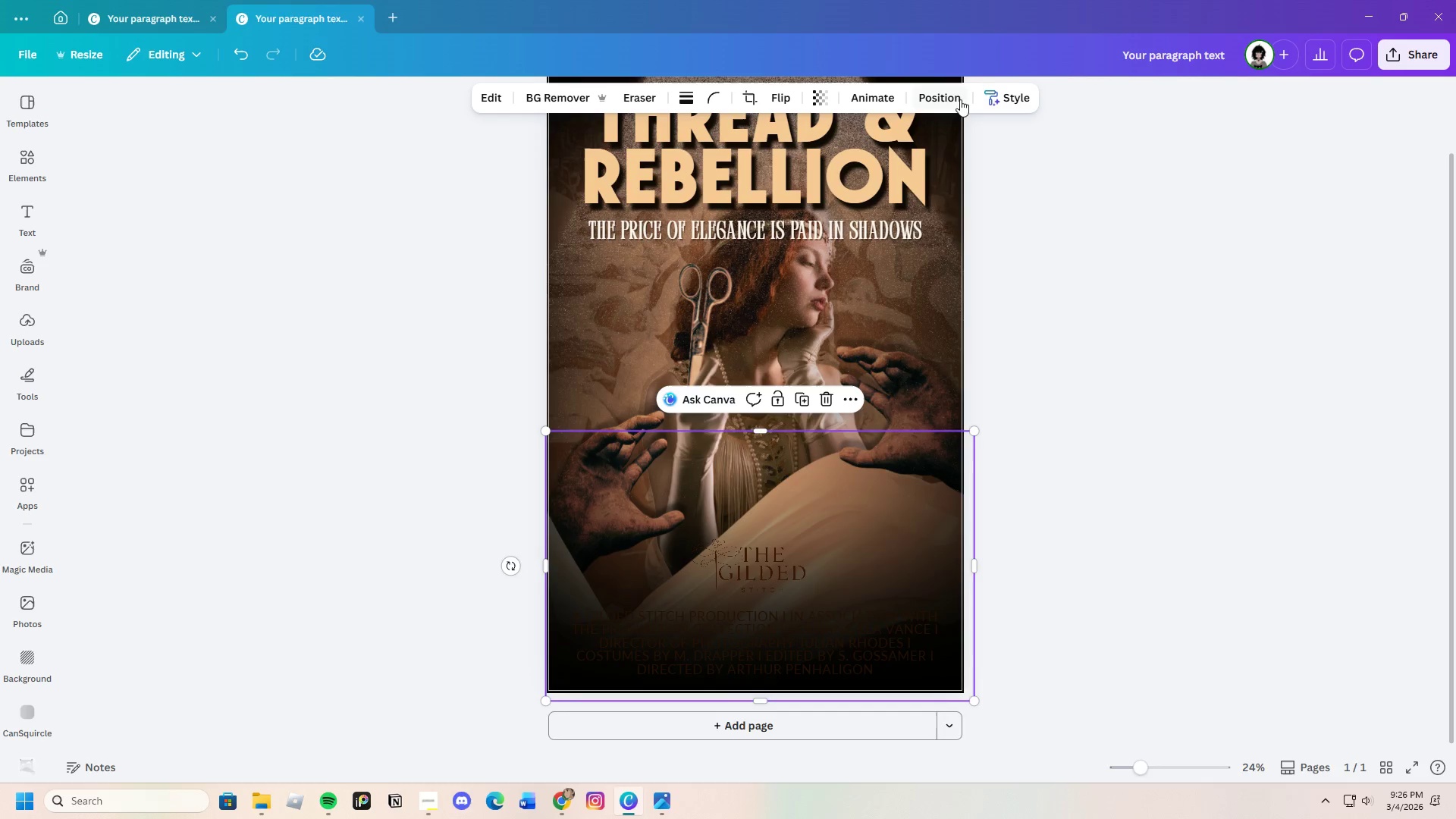 
double_click([1180, 535])
 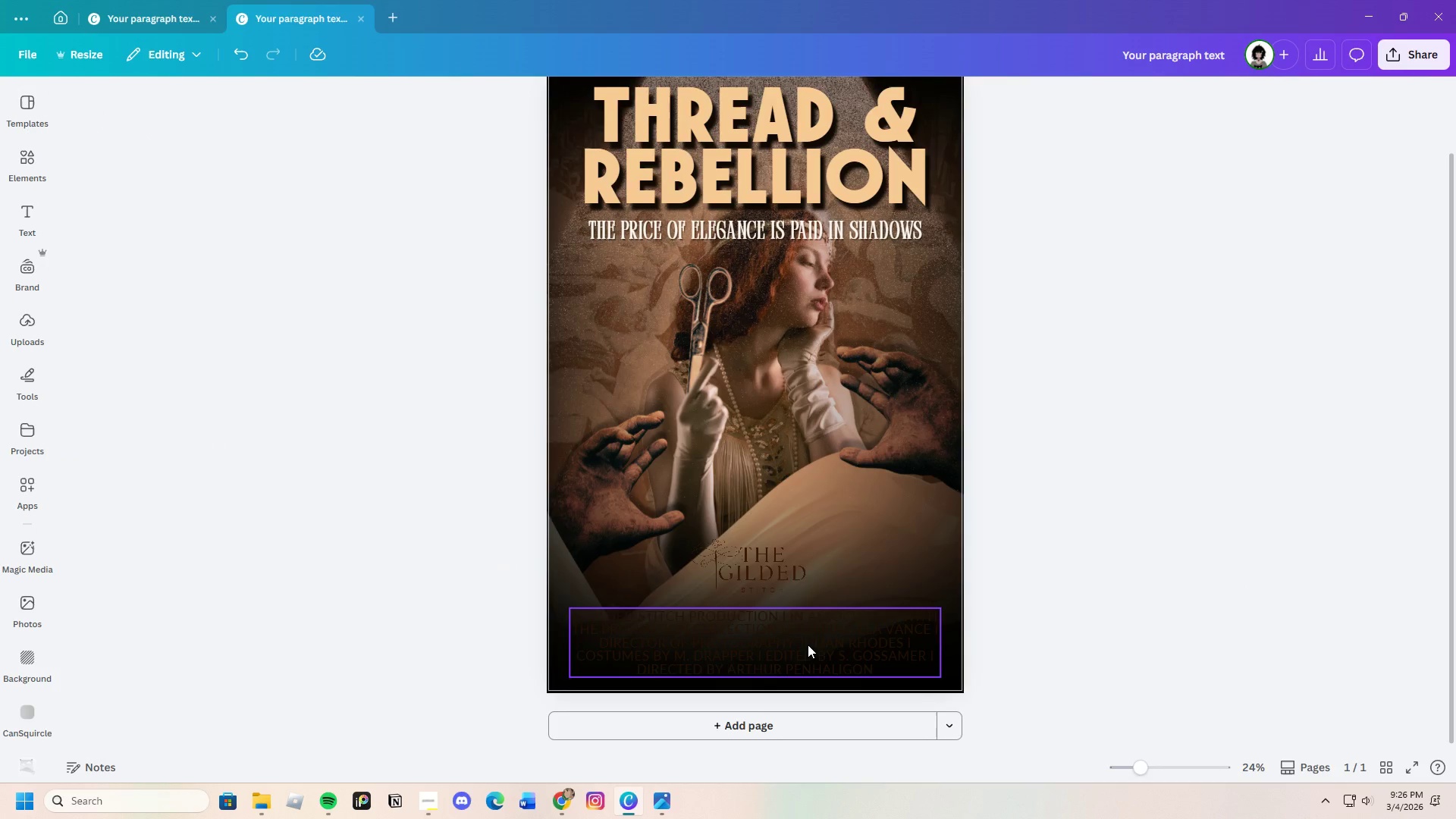 
left_click([808, 645])
 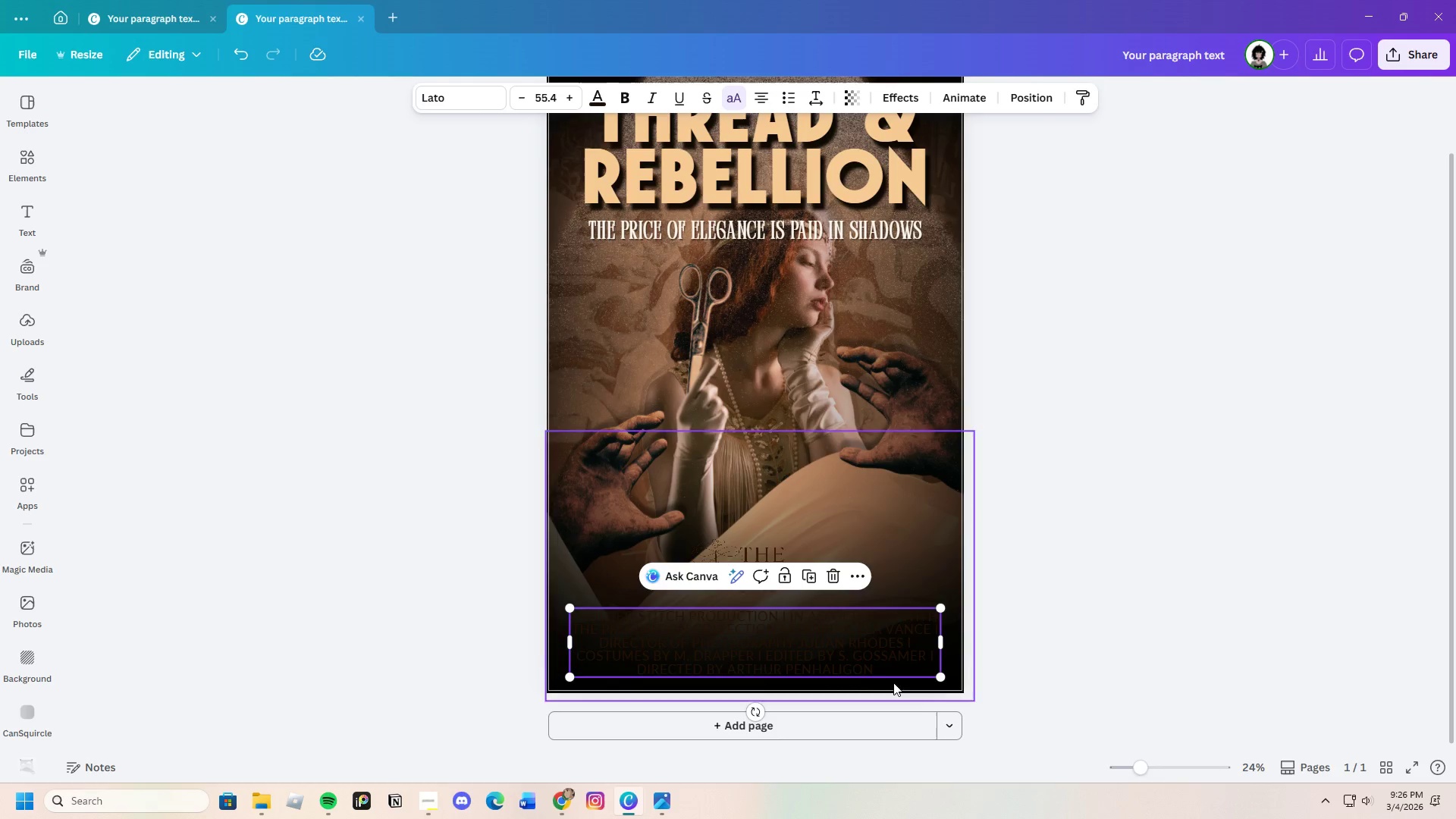 
left_click([877, 672])
 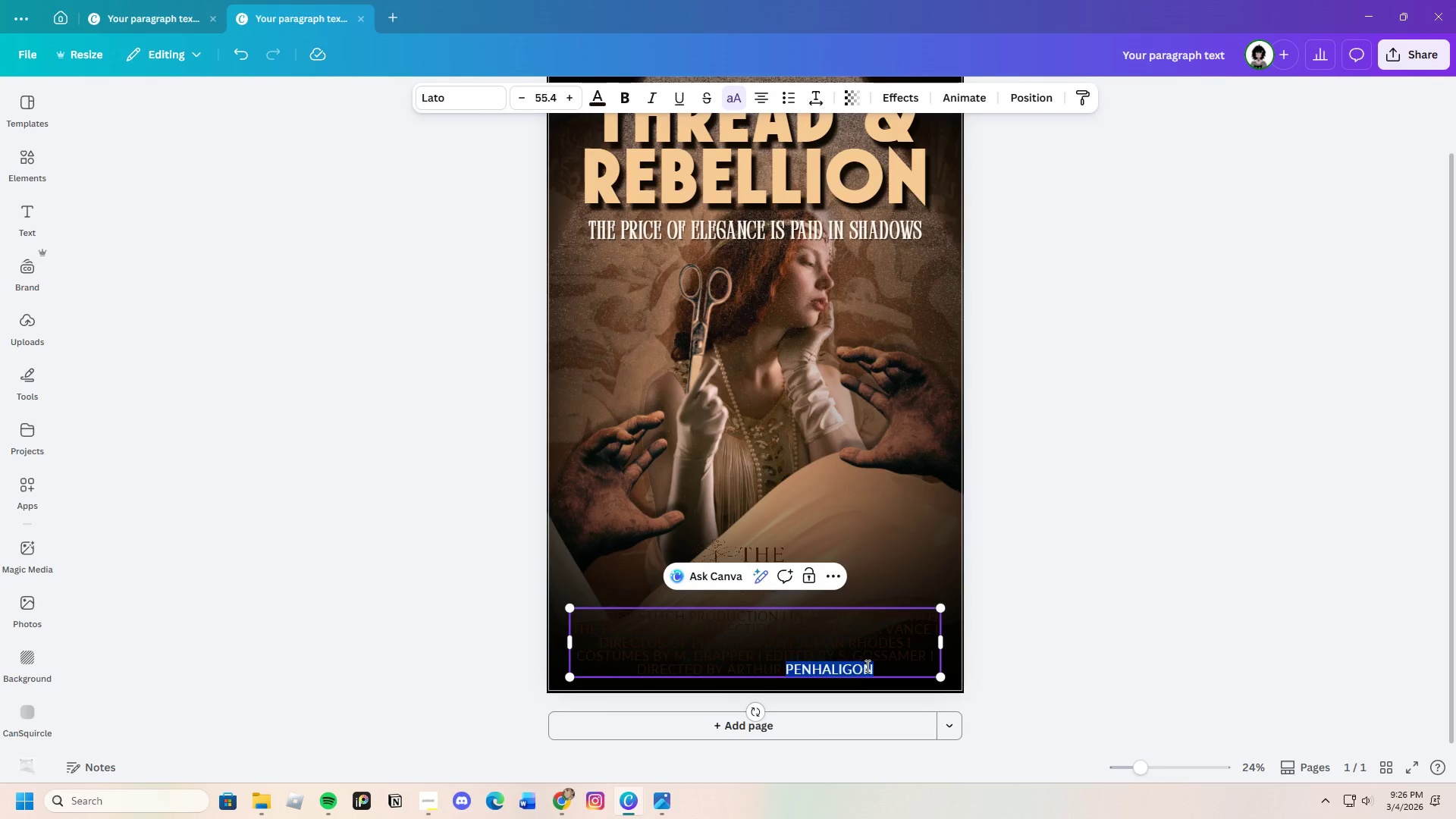 
left_click_drag(start_coordinate=[877, 671], to_coordinate=[612, 619])
 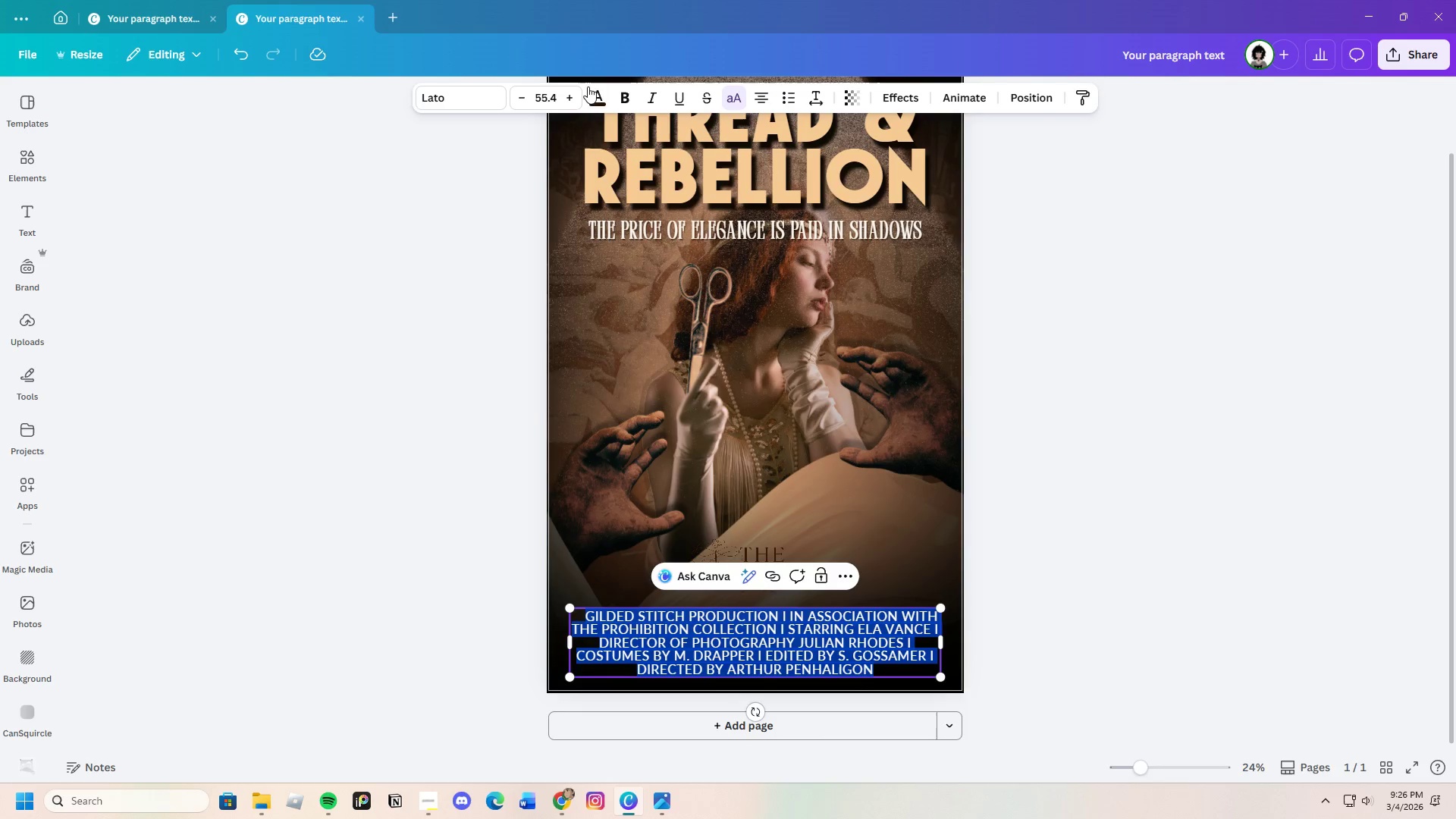 
left_click([598, 90])
 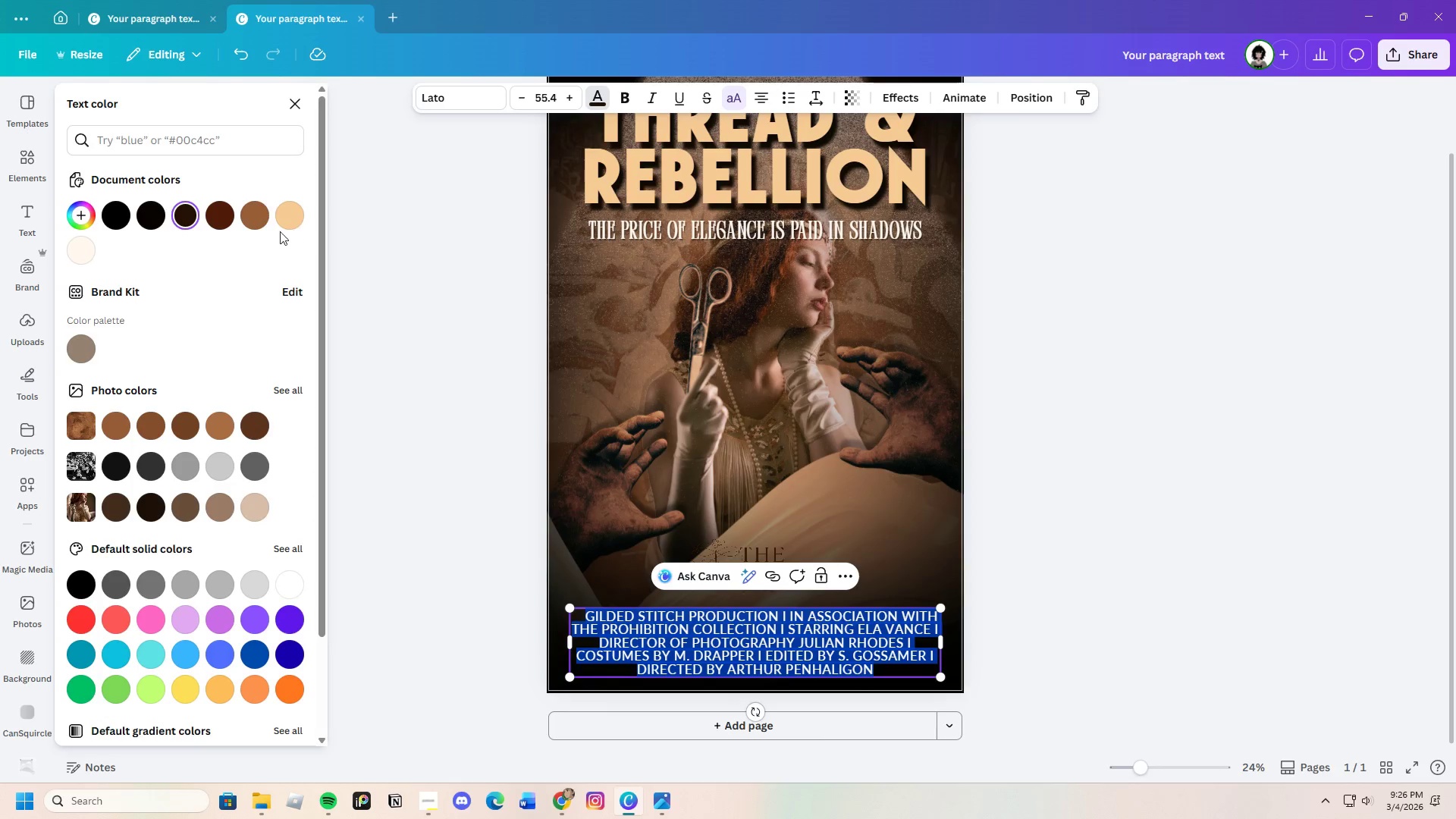 
left_click([287, 219])
 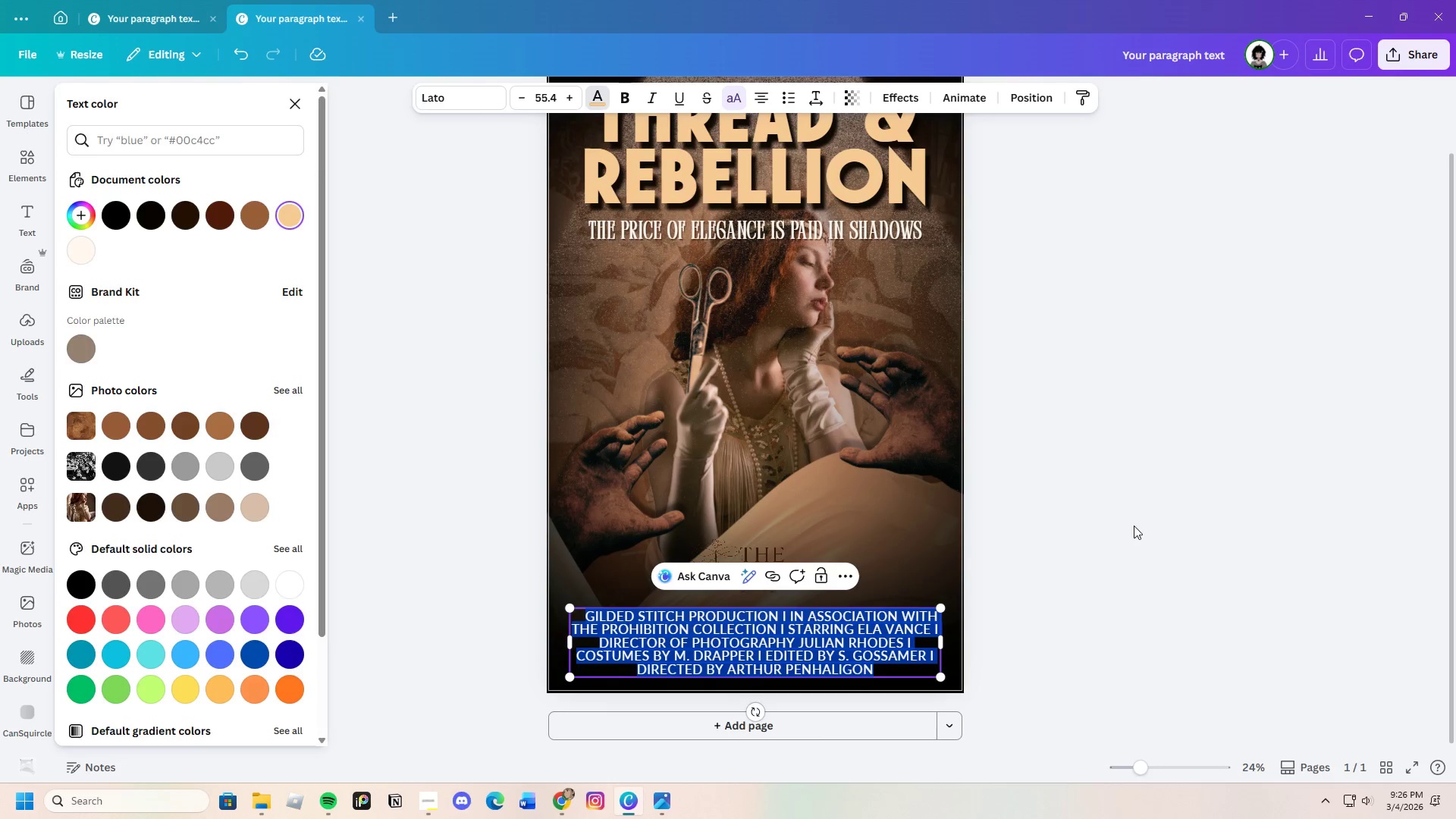 
double_click([1134, 526])
 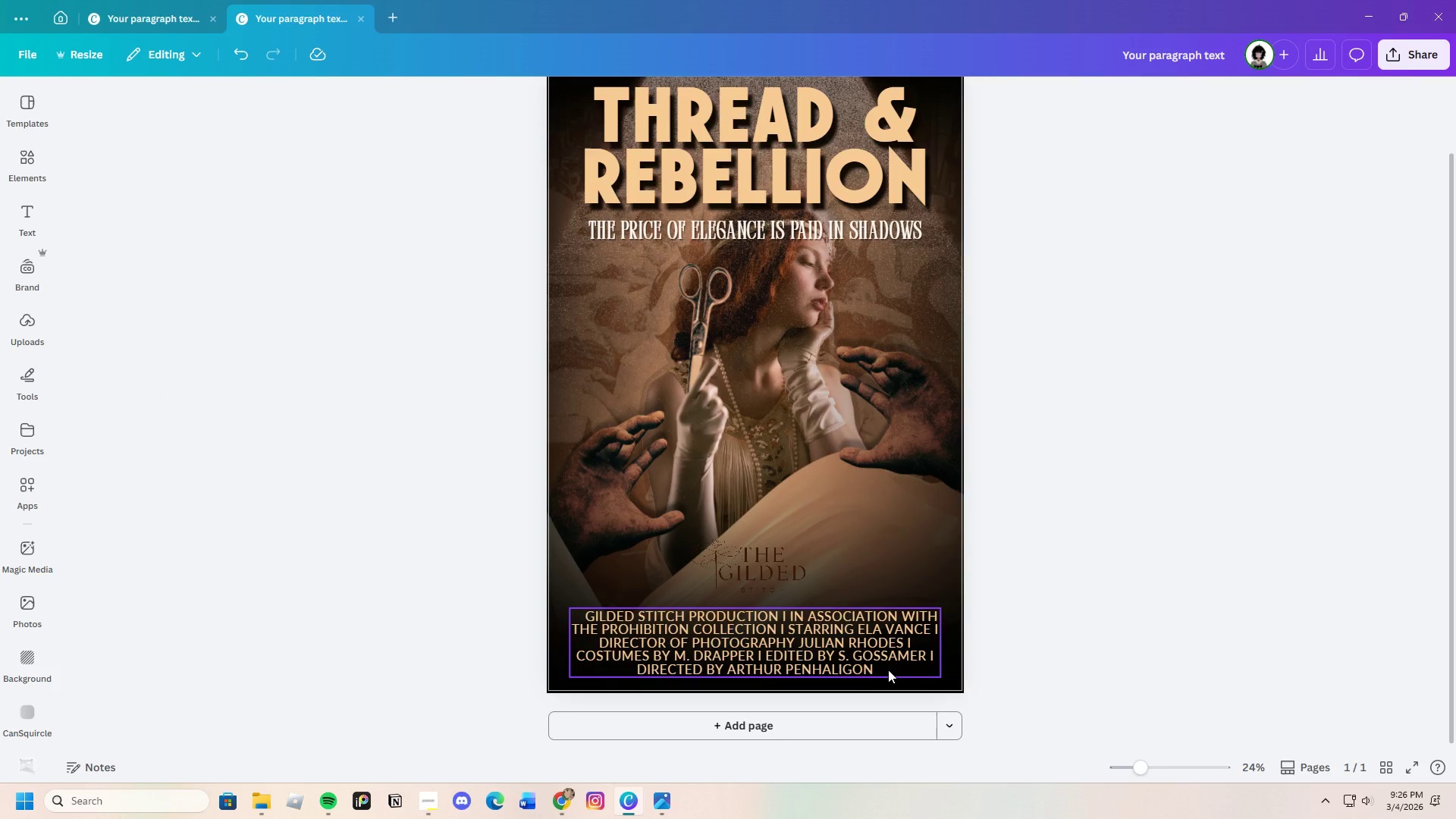 
double_click([883, 672])
 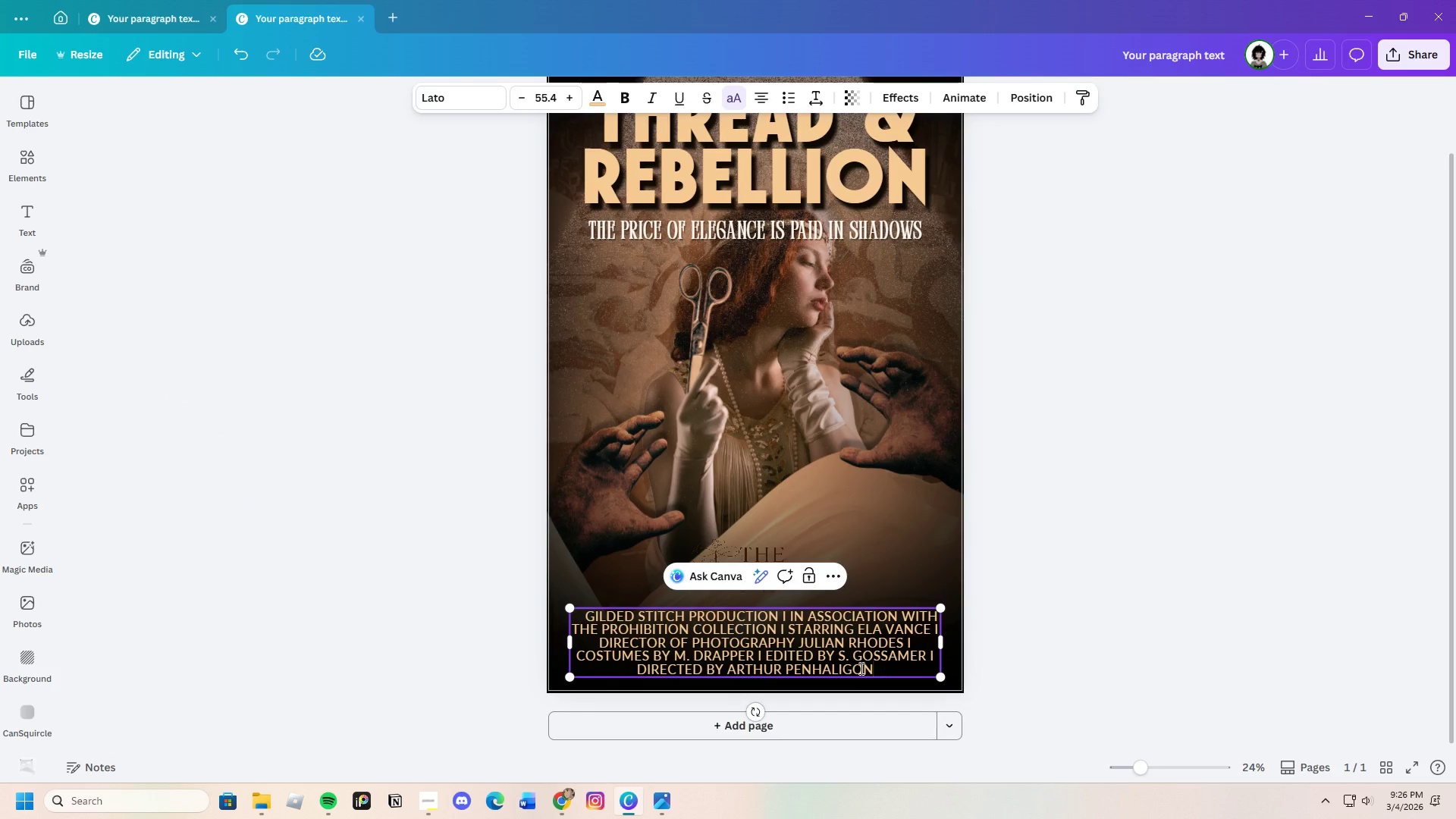 
left_click_drag(start_coordinate=[883, 672], to_coordinate=[598, 601])
 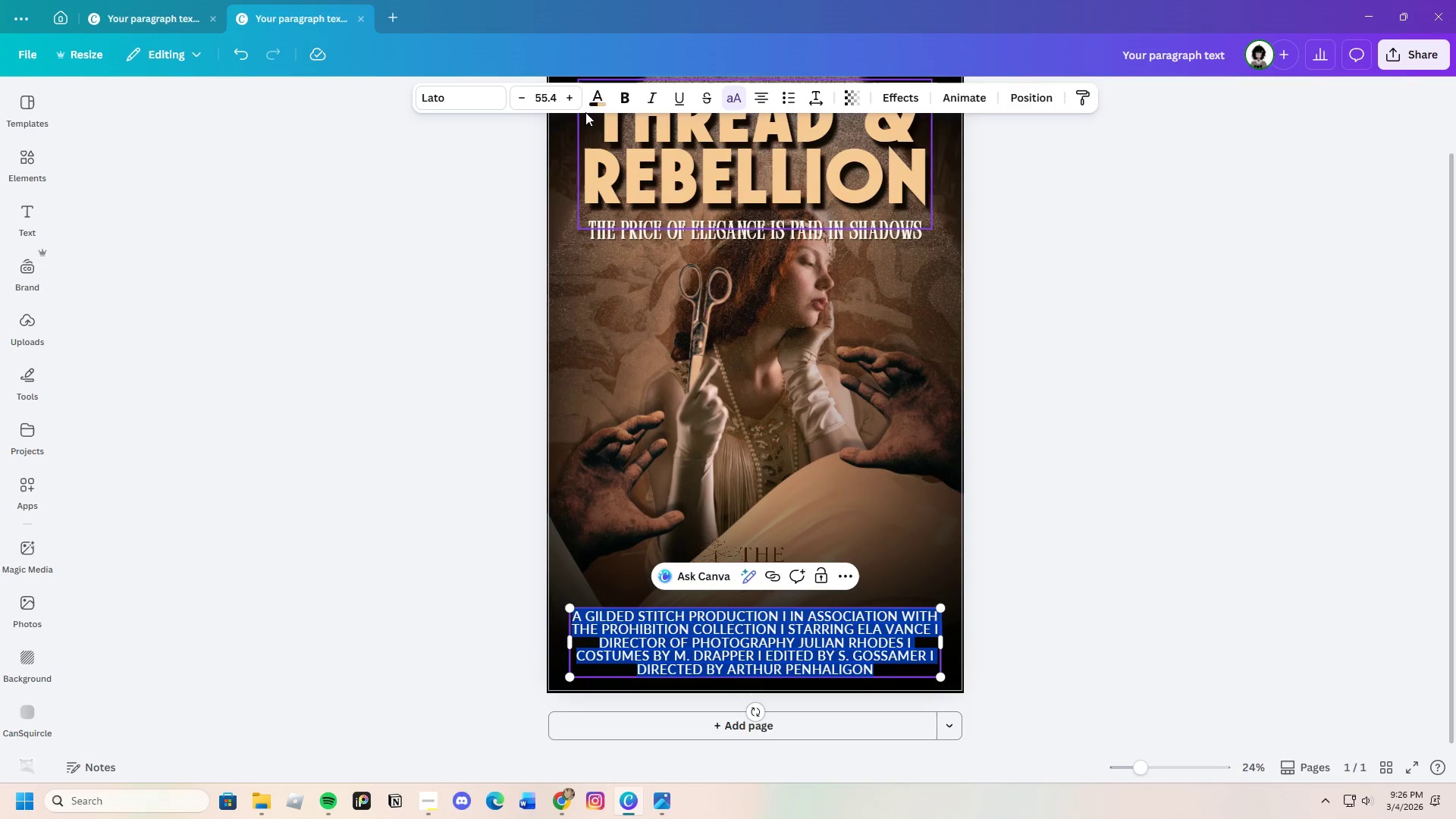 
left_click([599, 95])
 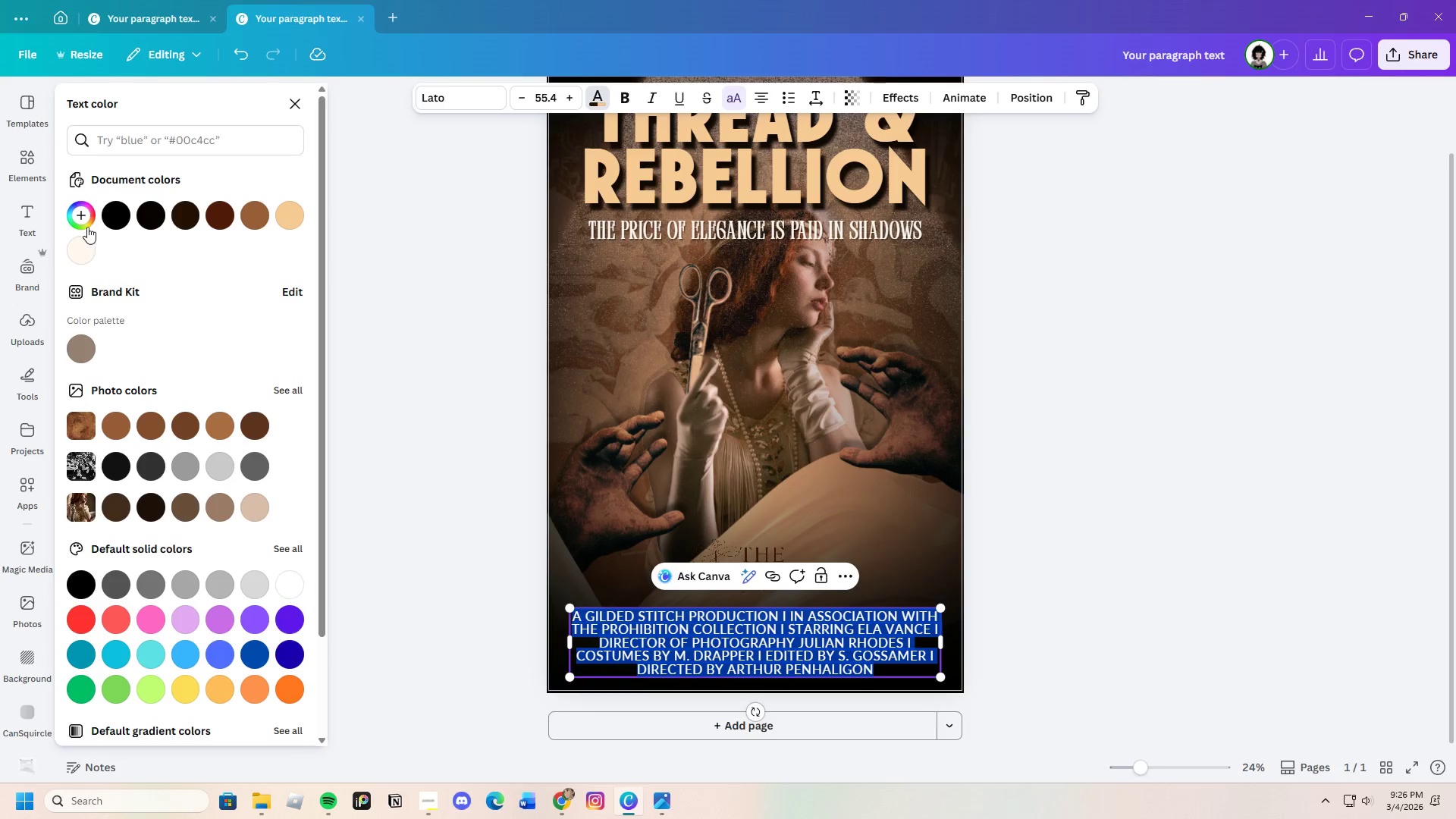 
left_click([86, 247])
 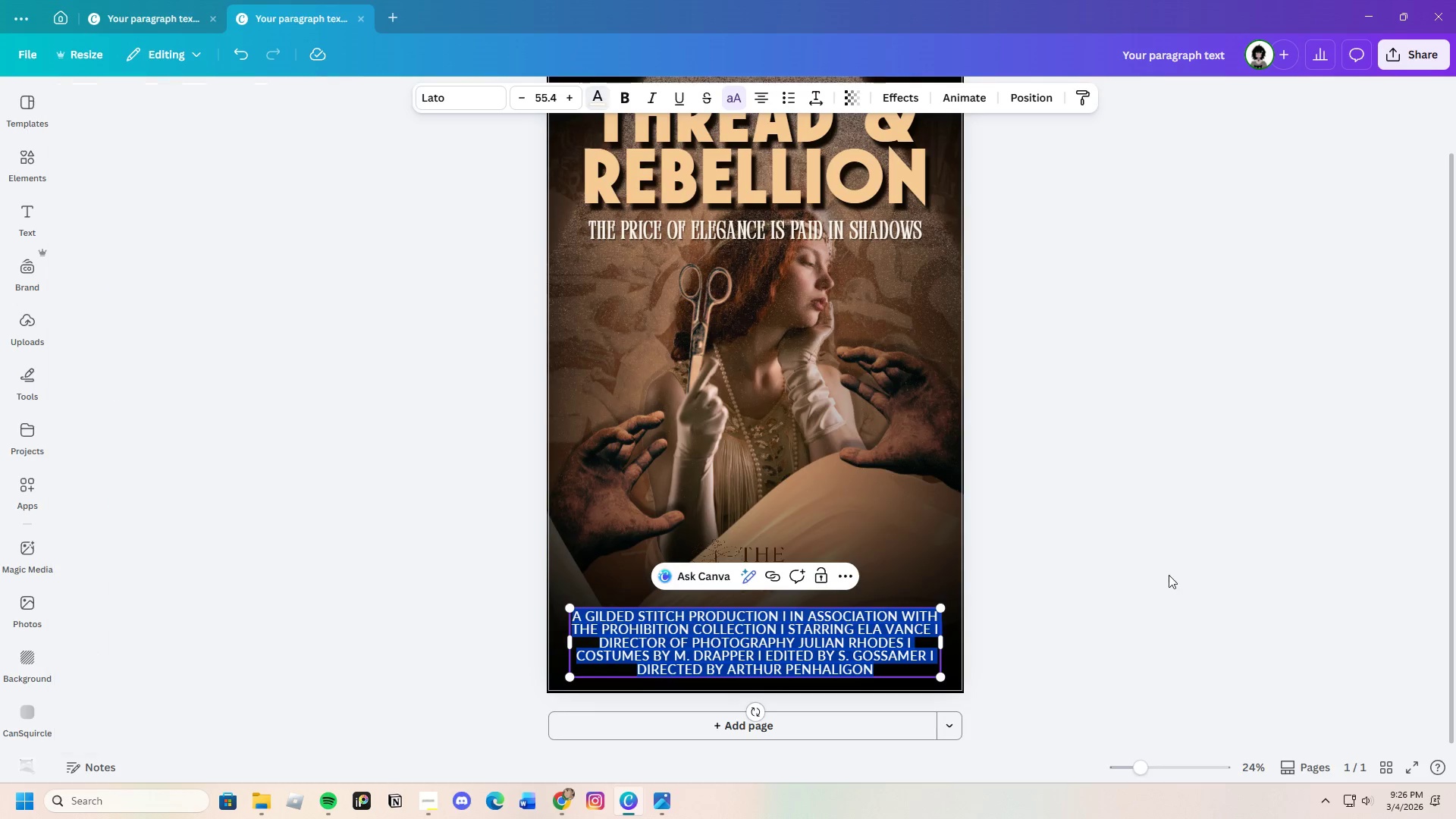 
double_click([1147, 573])
 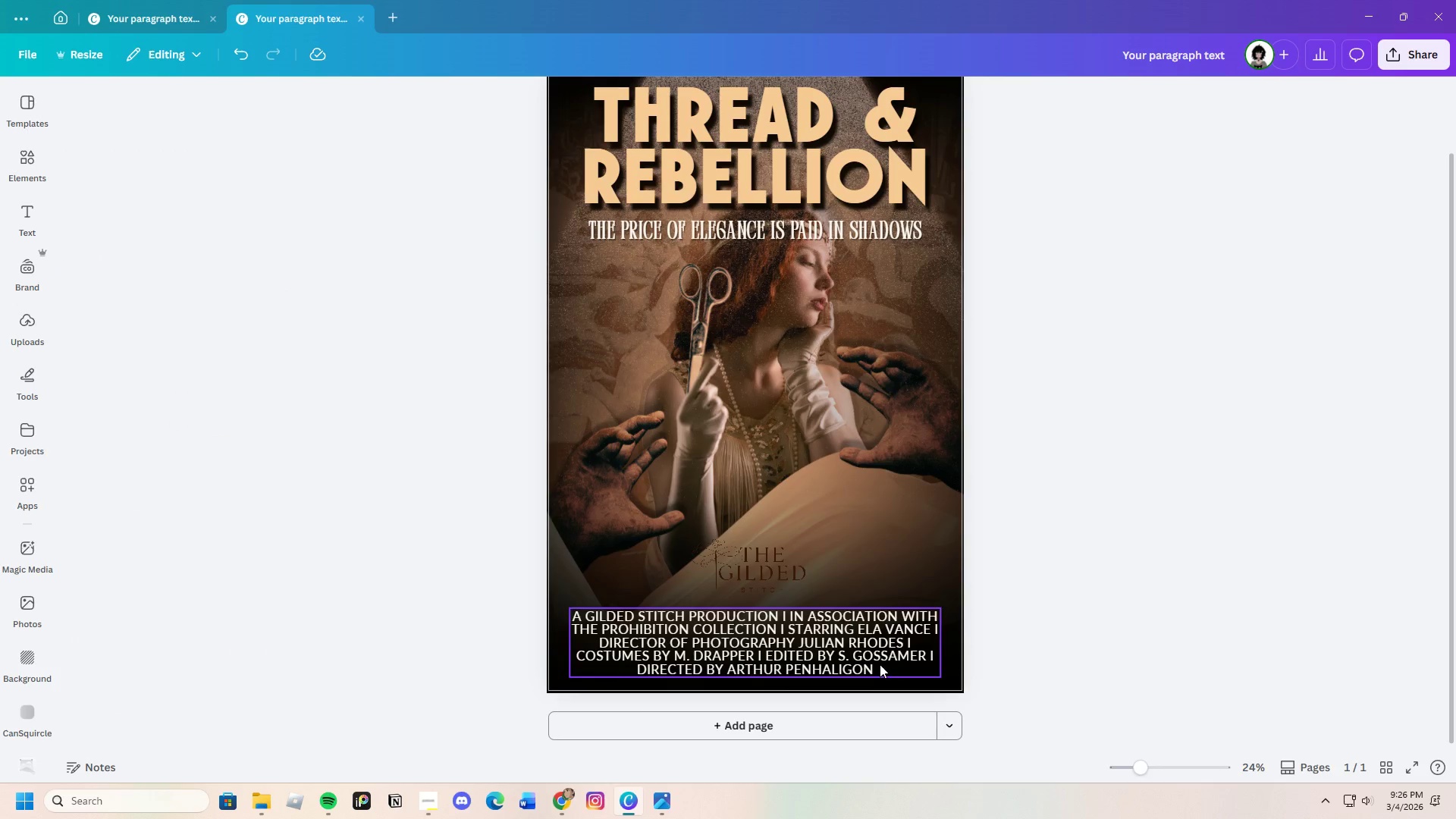 
double_click([880, 664])
 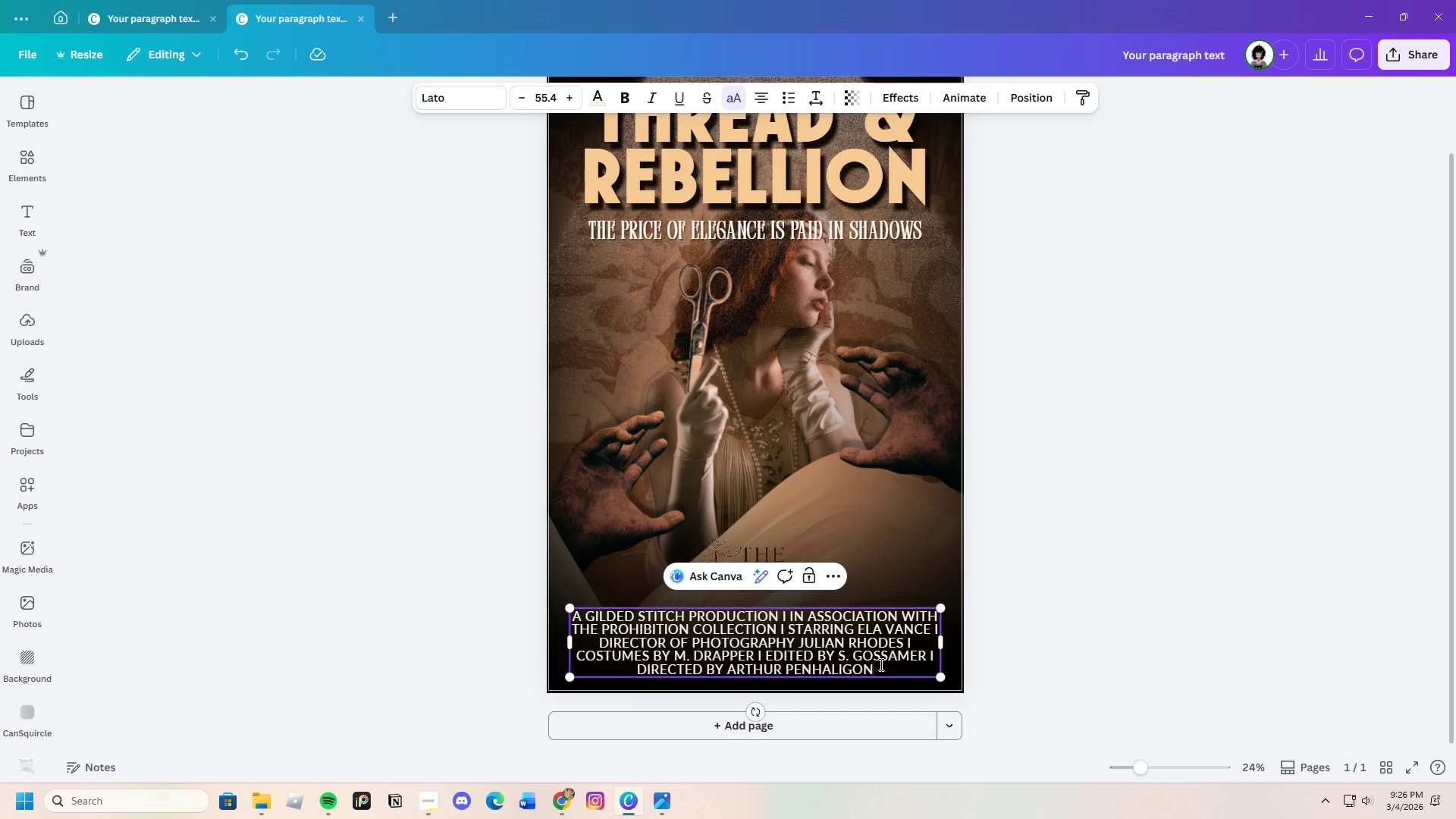 
left_click_drag(start_coordinate=[880, 664], to_coordinate=[585, 605])
 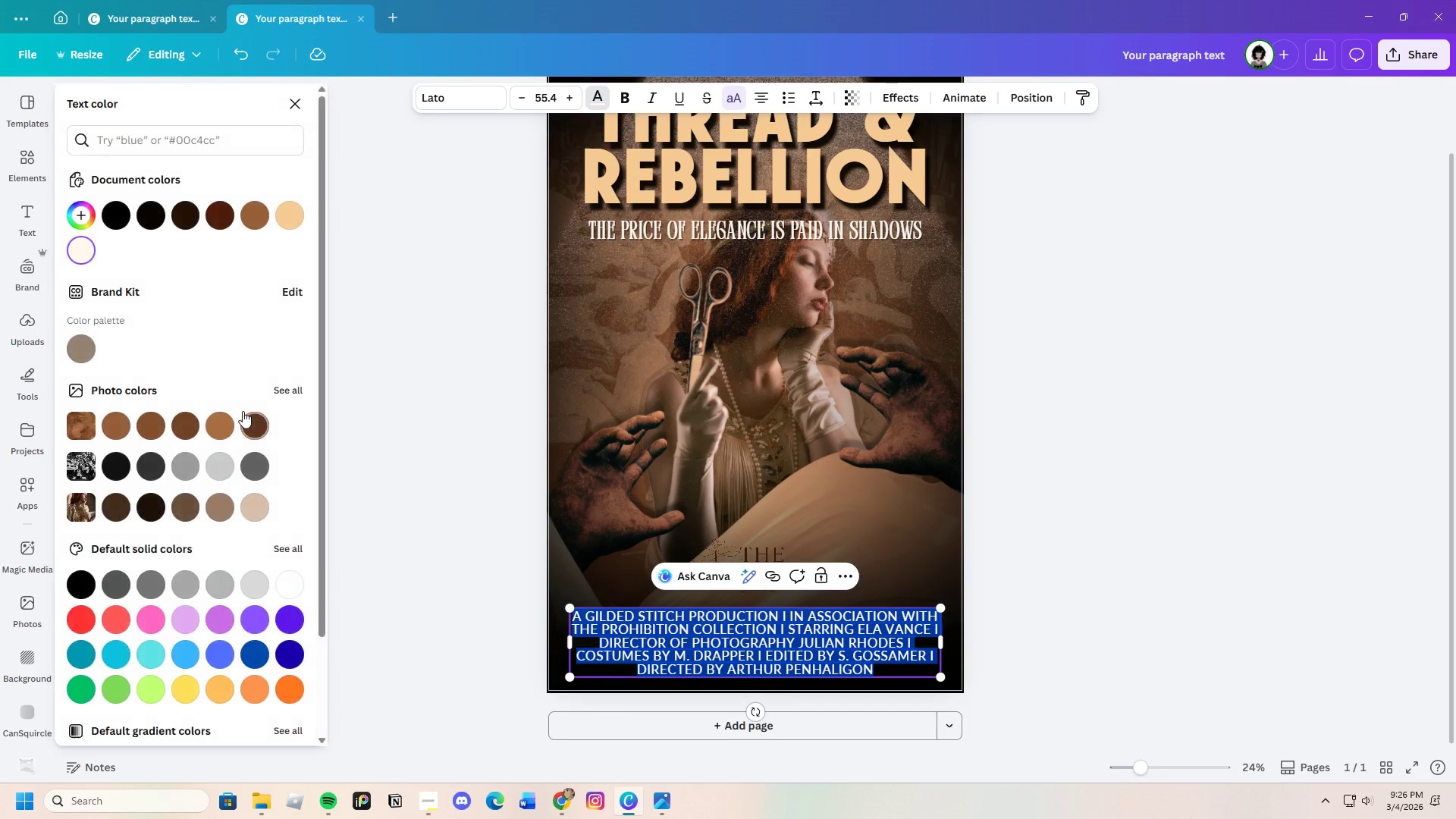 
left_click([294, 218])
 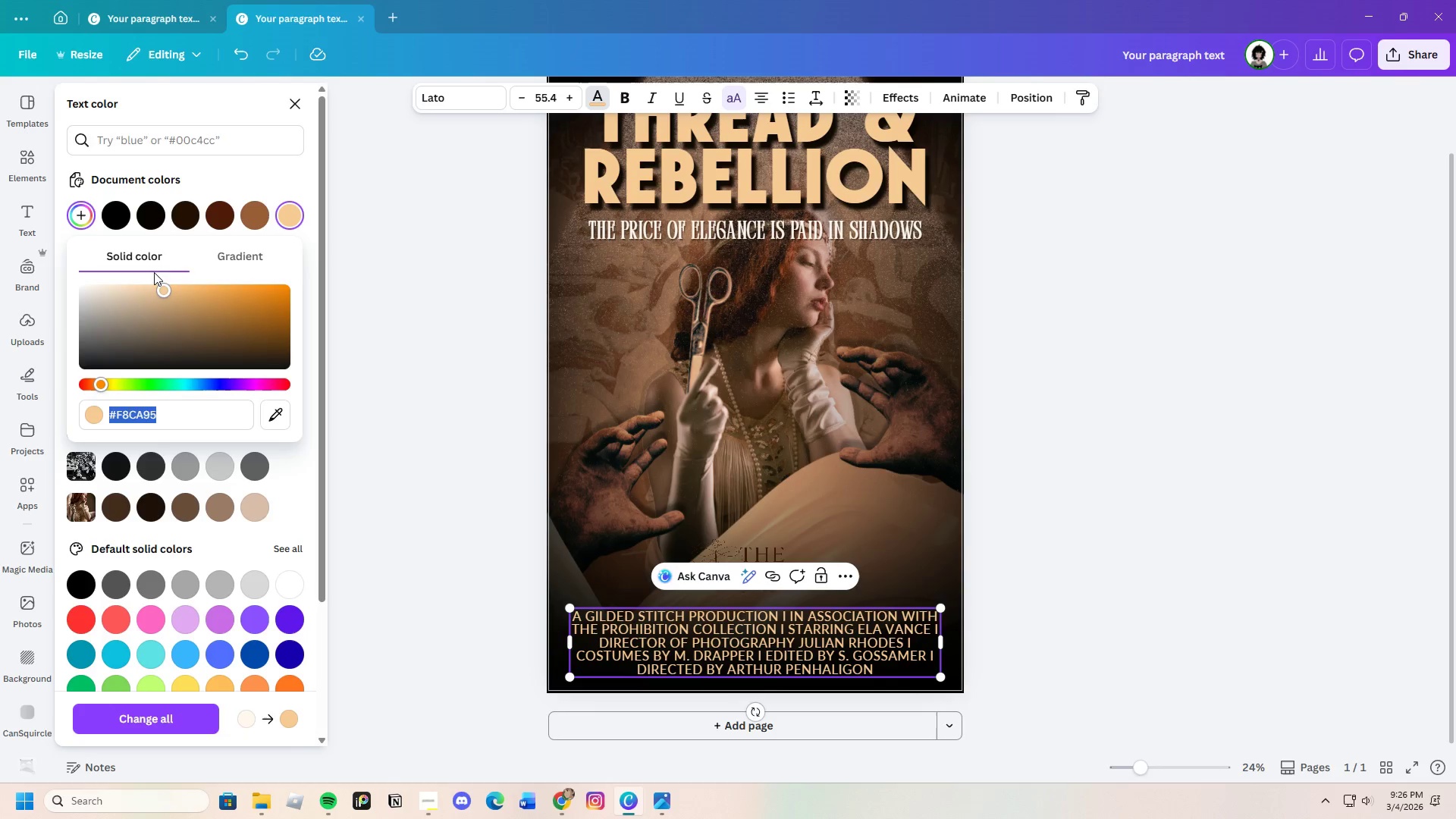 
left_click_drag(start_coordinate=[161, 288], to_coordinate=[123, 271])
 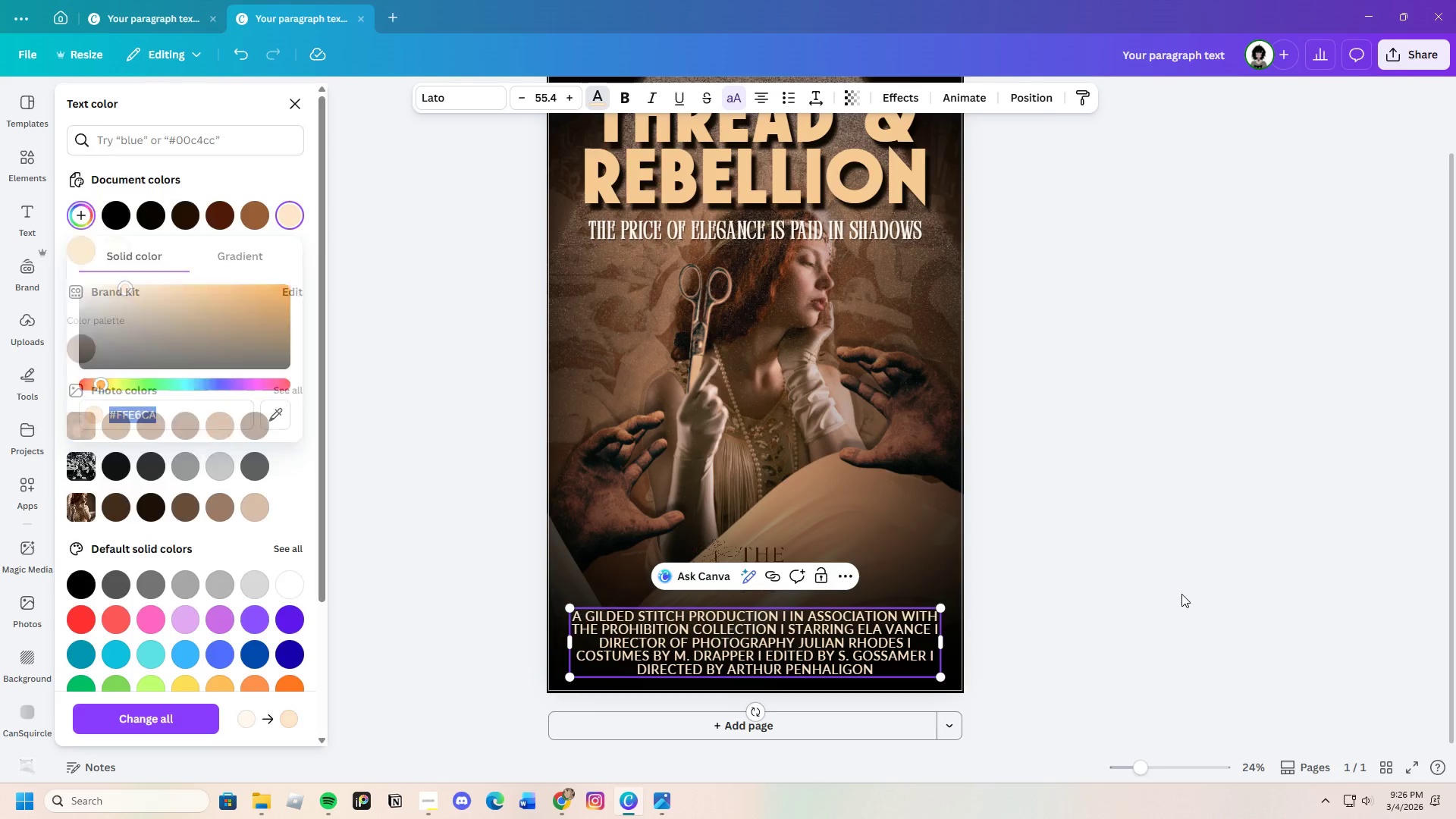 
double_click([1181, 594])
 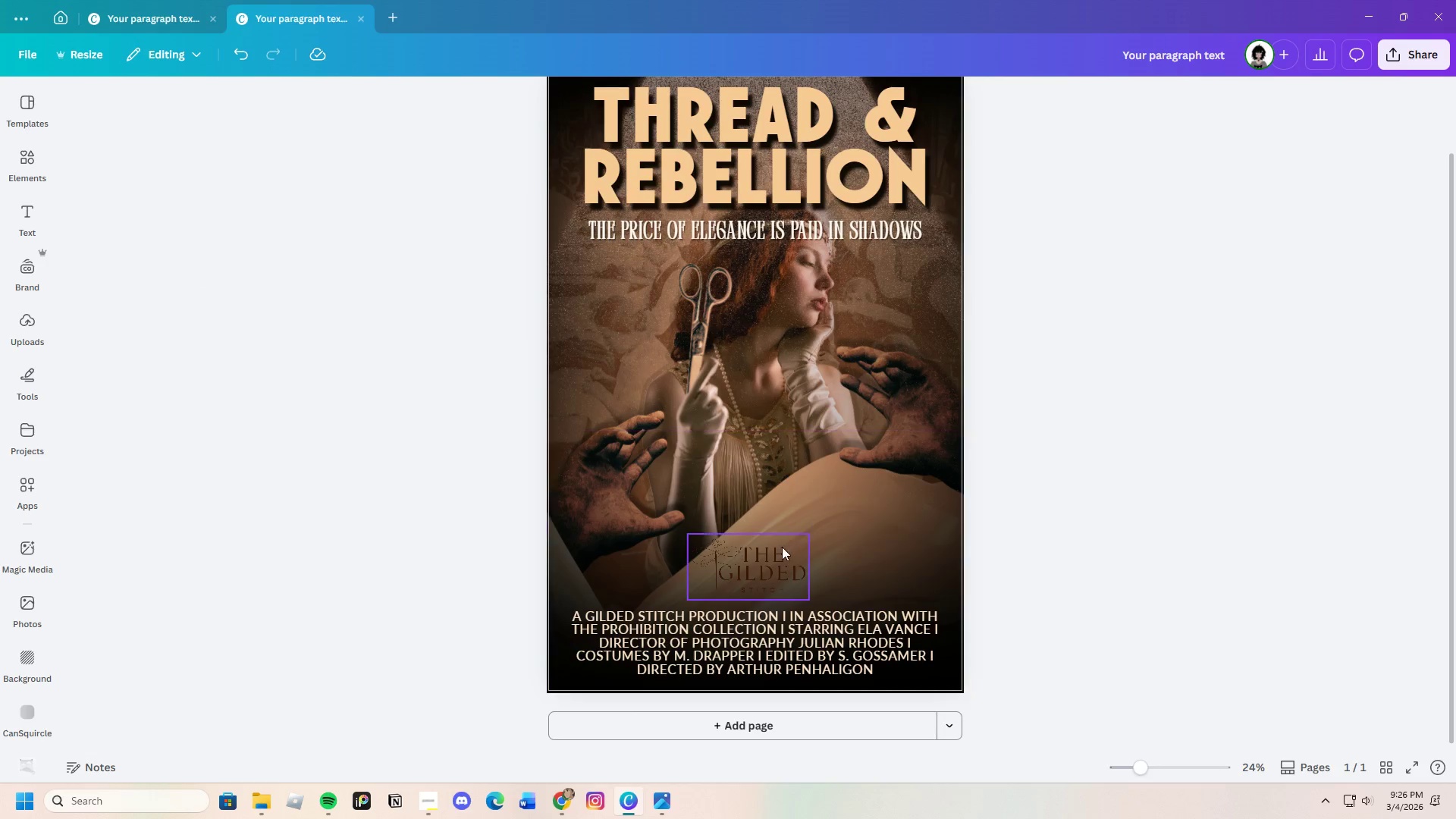 
left_click([781, 553])
 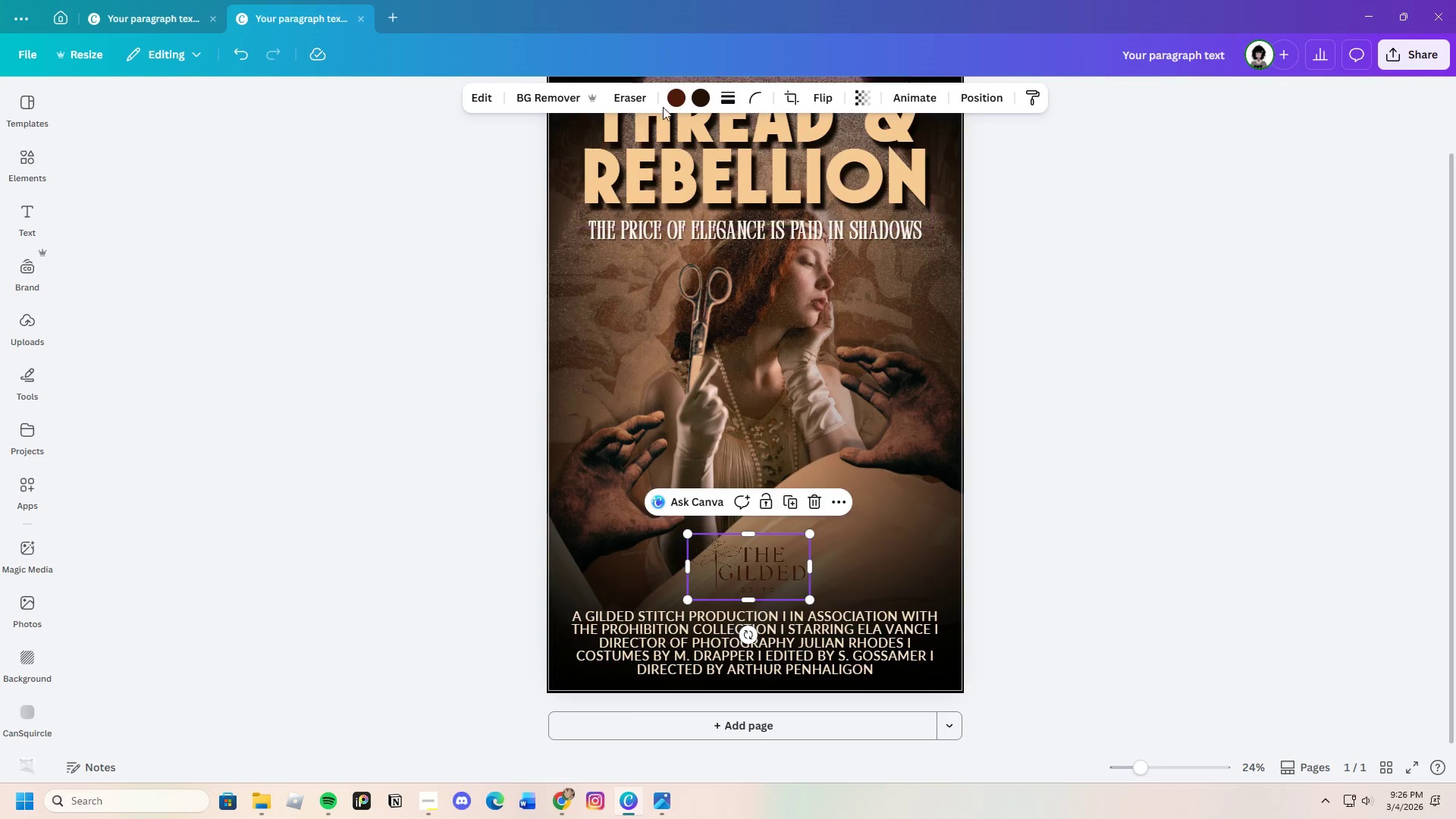 
left_click([670, 97])
 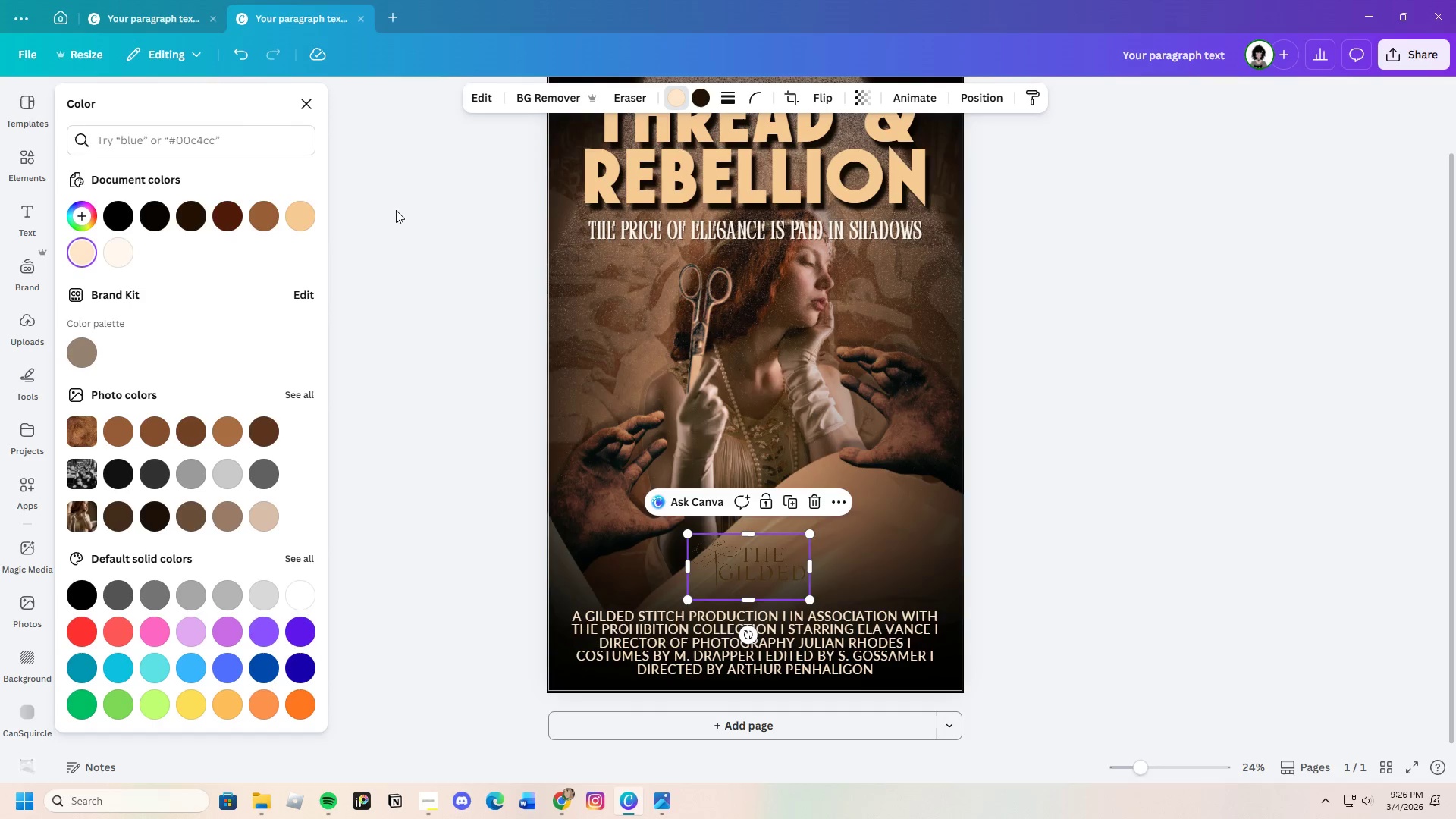 
left_click([235, 57])
 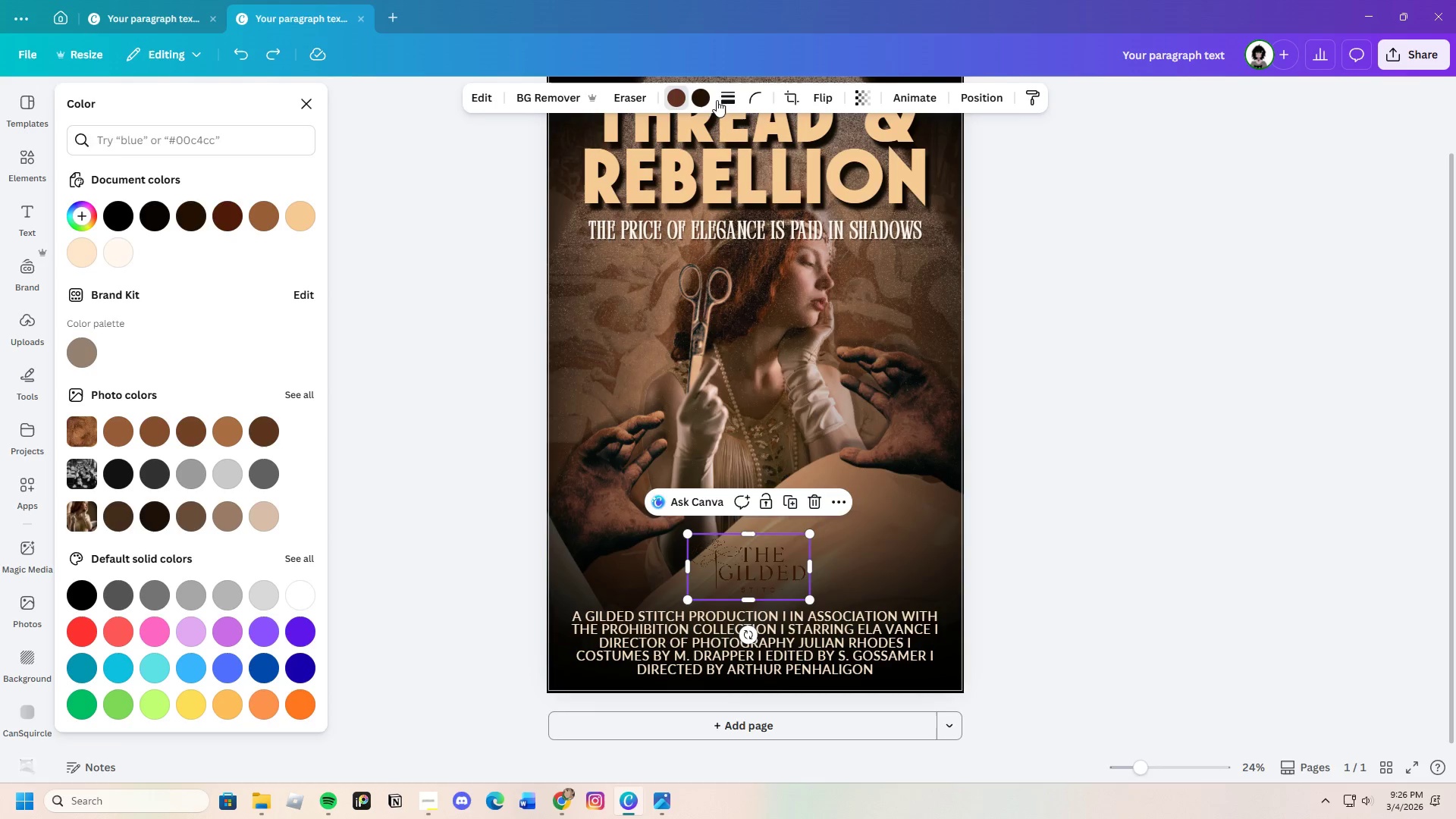 
left_click([703, 98])
 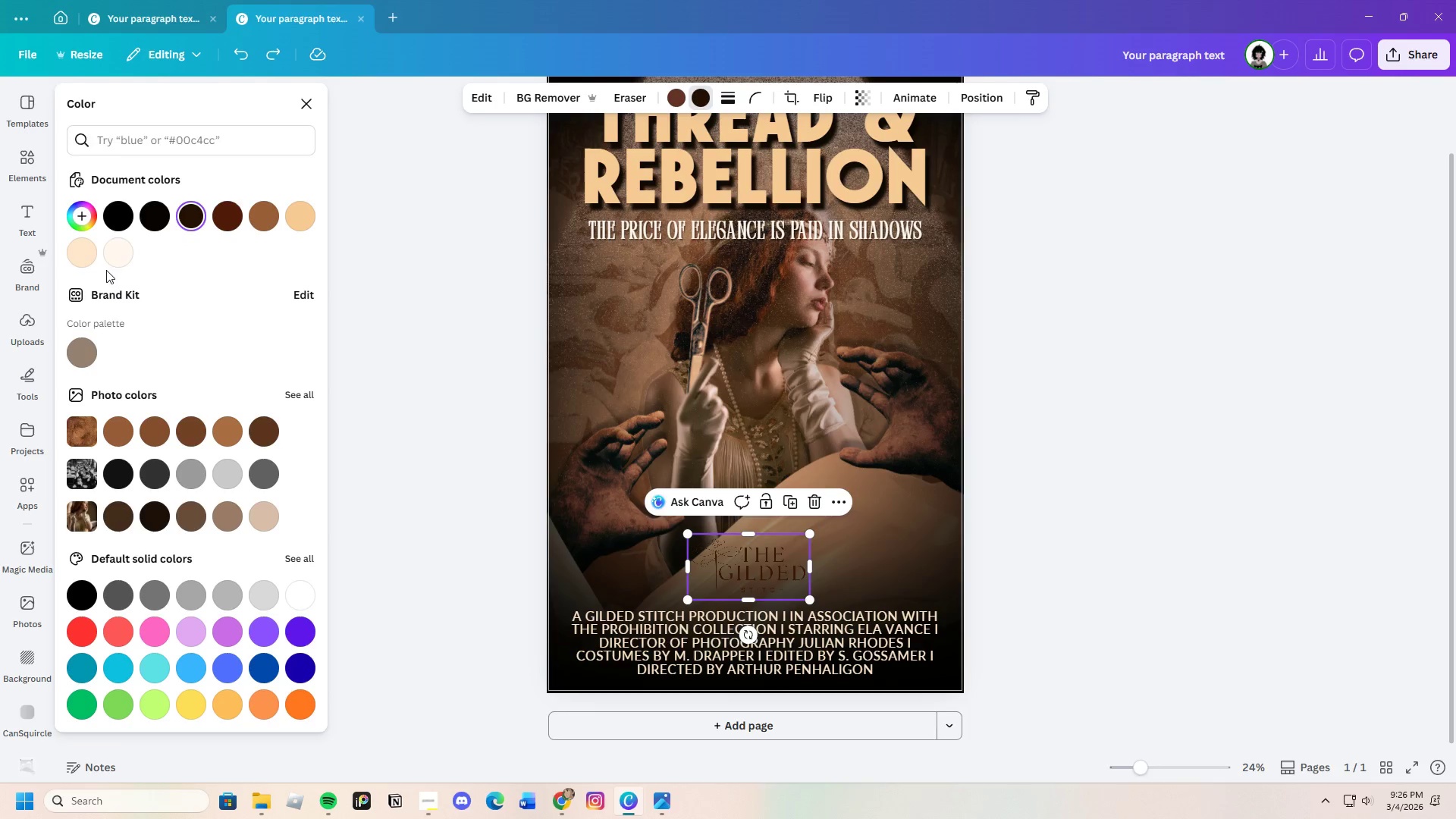 
left_click([113, 258])
 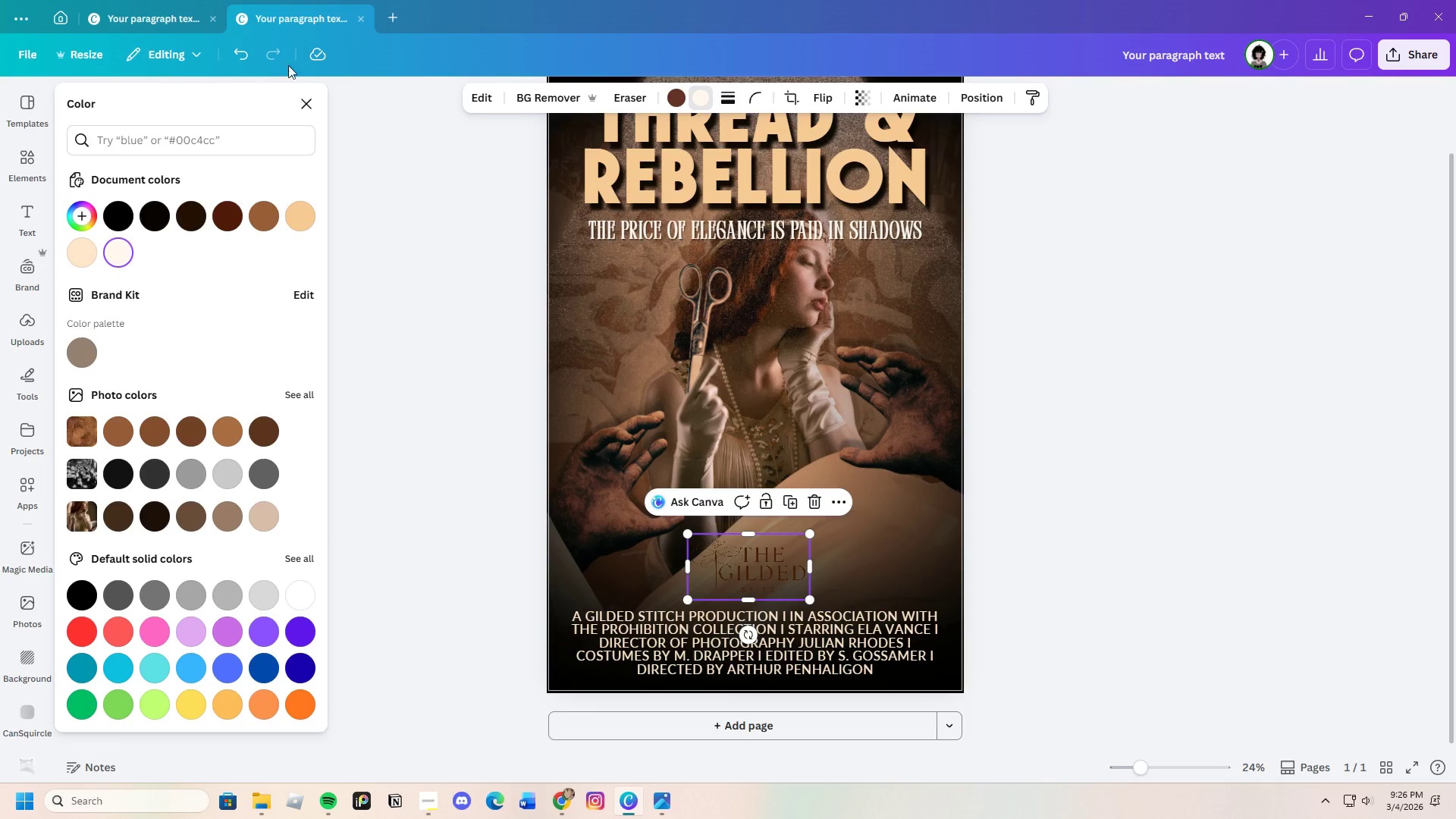 
left_click([235, 55])
 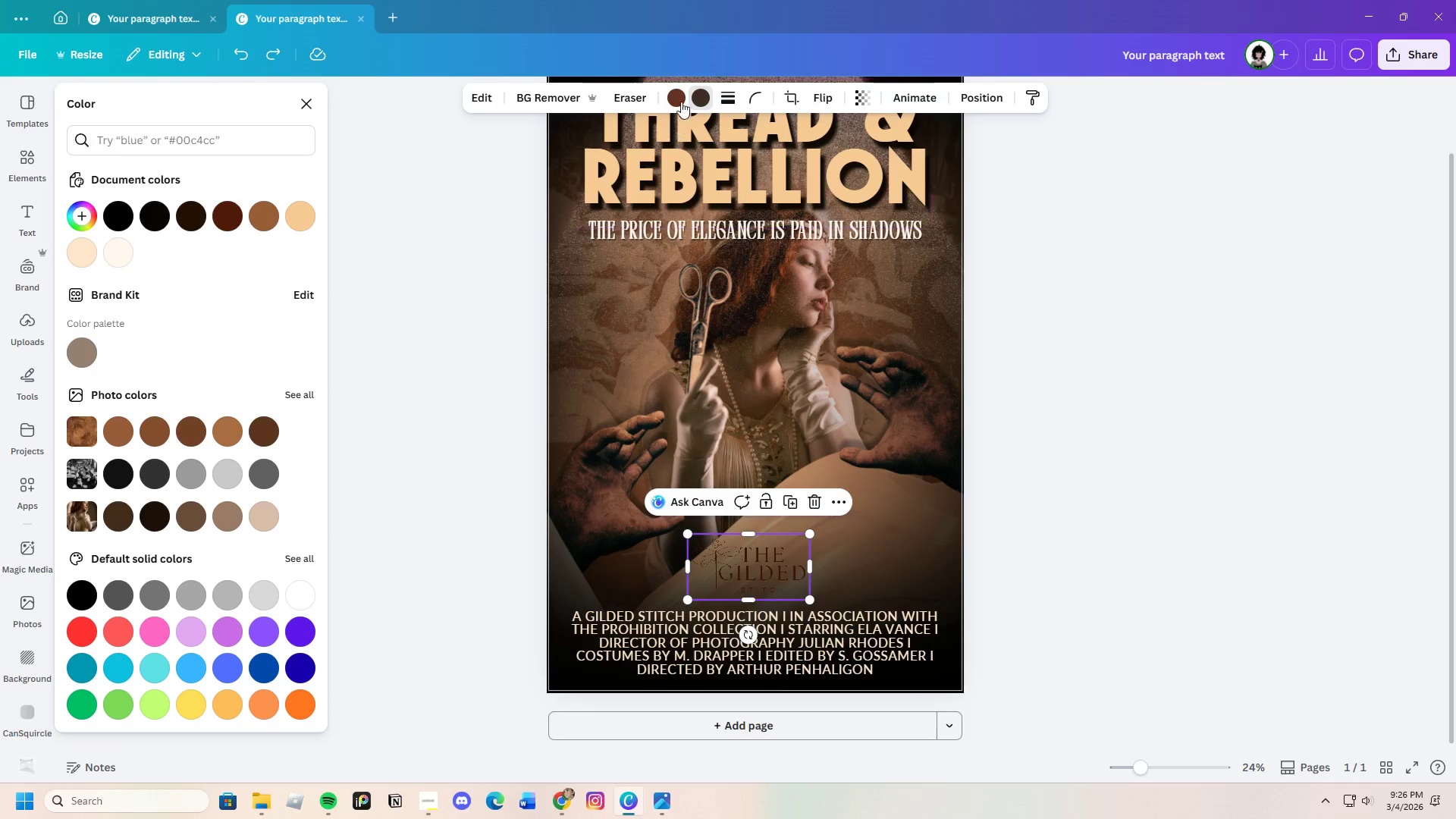 
left_click([673, 98])
 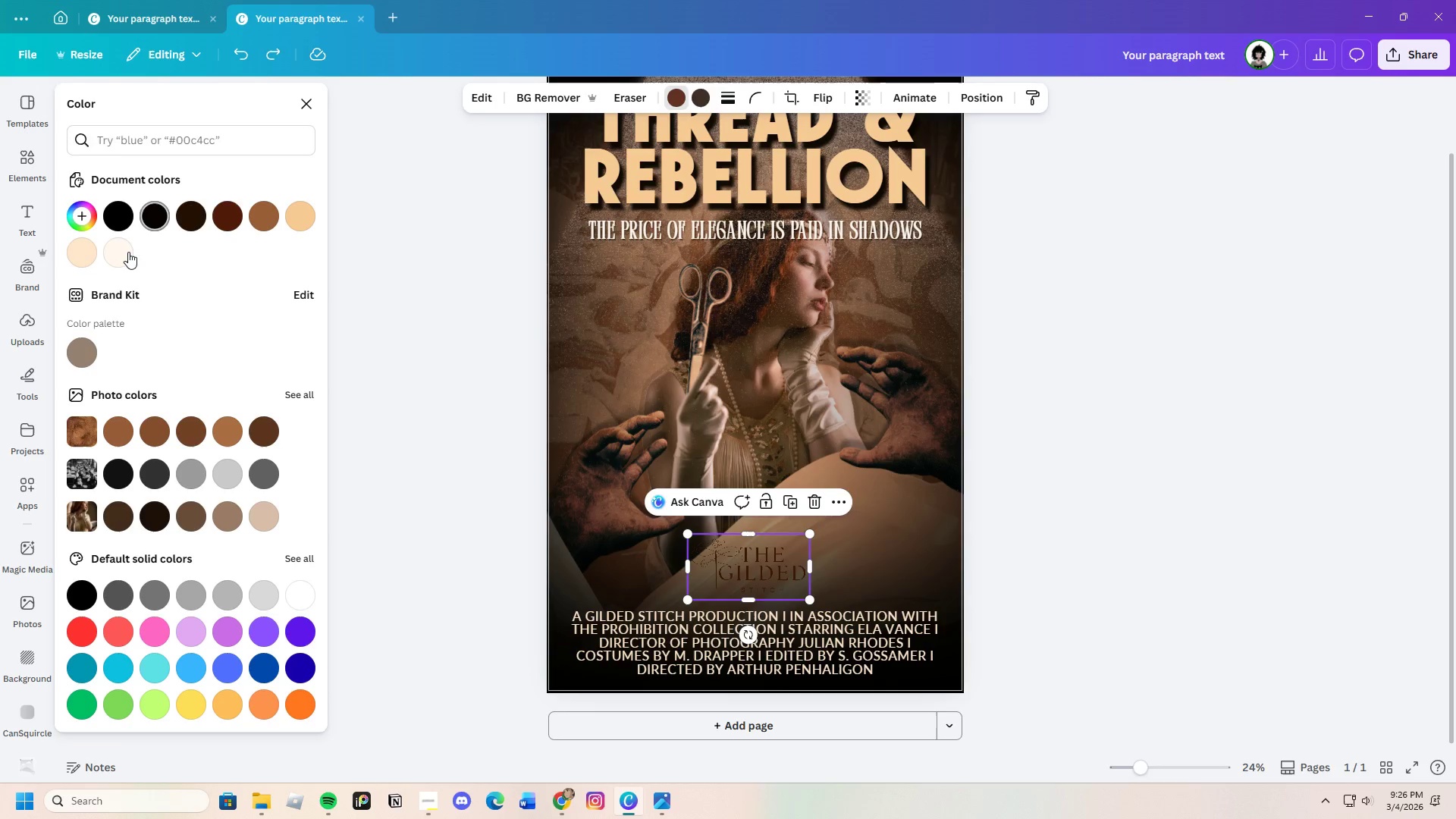 
left_click([126, 255])
 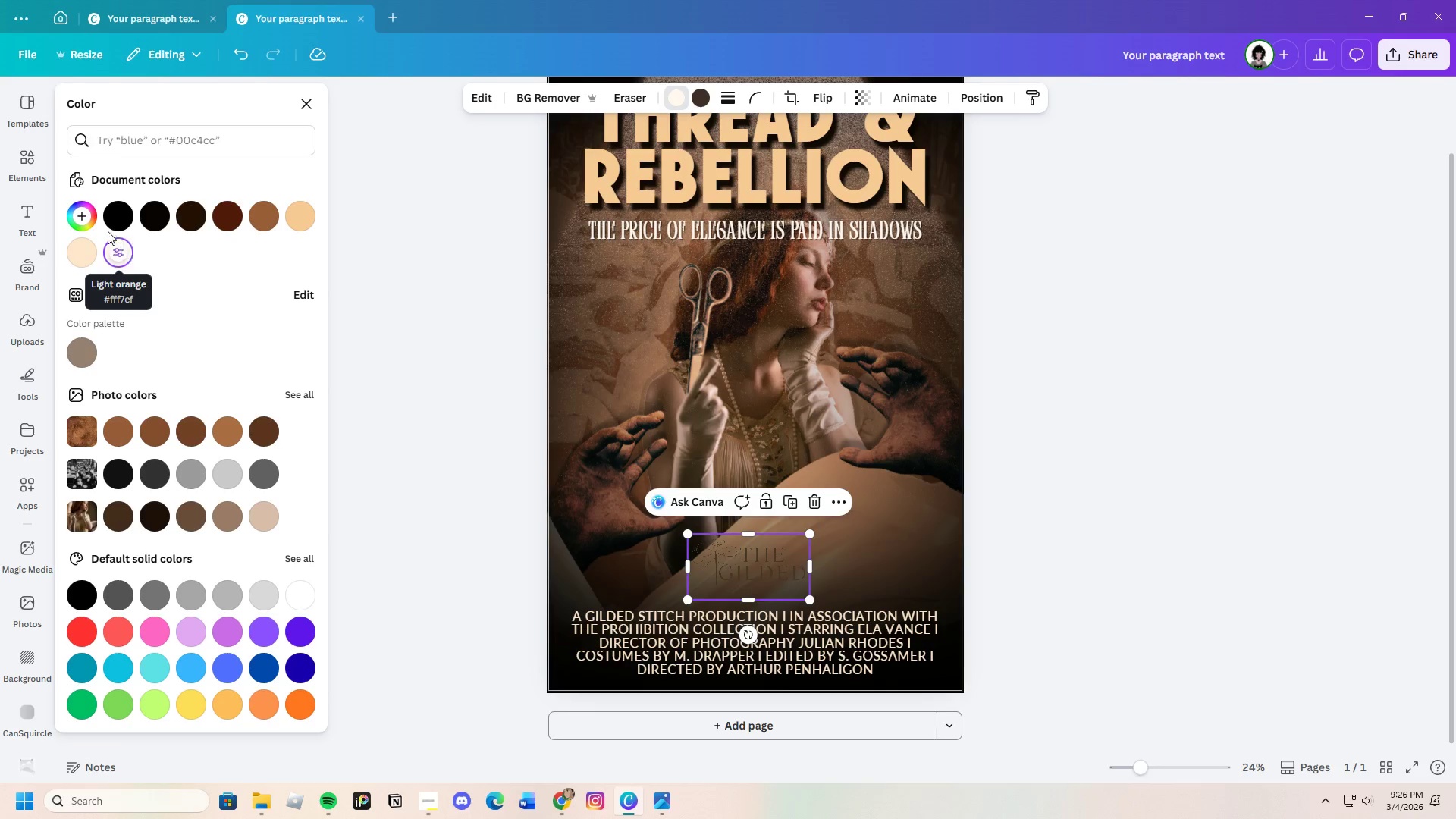 
left_click([91, 224])
 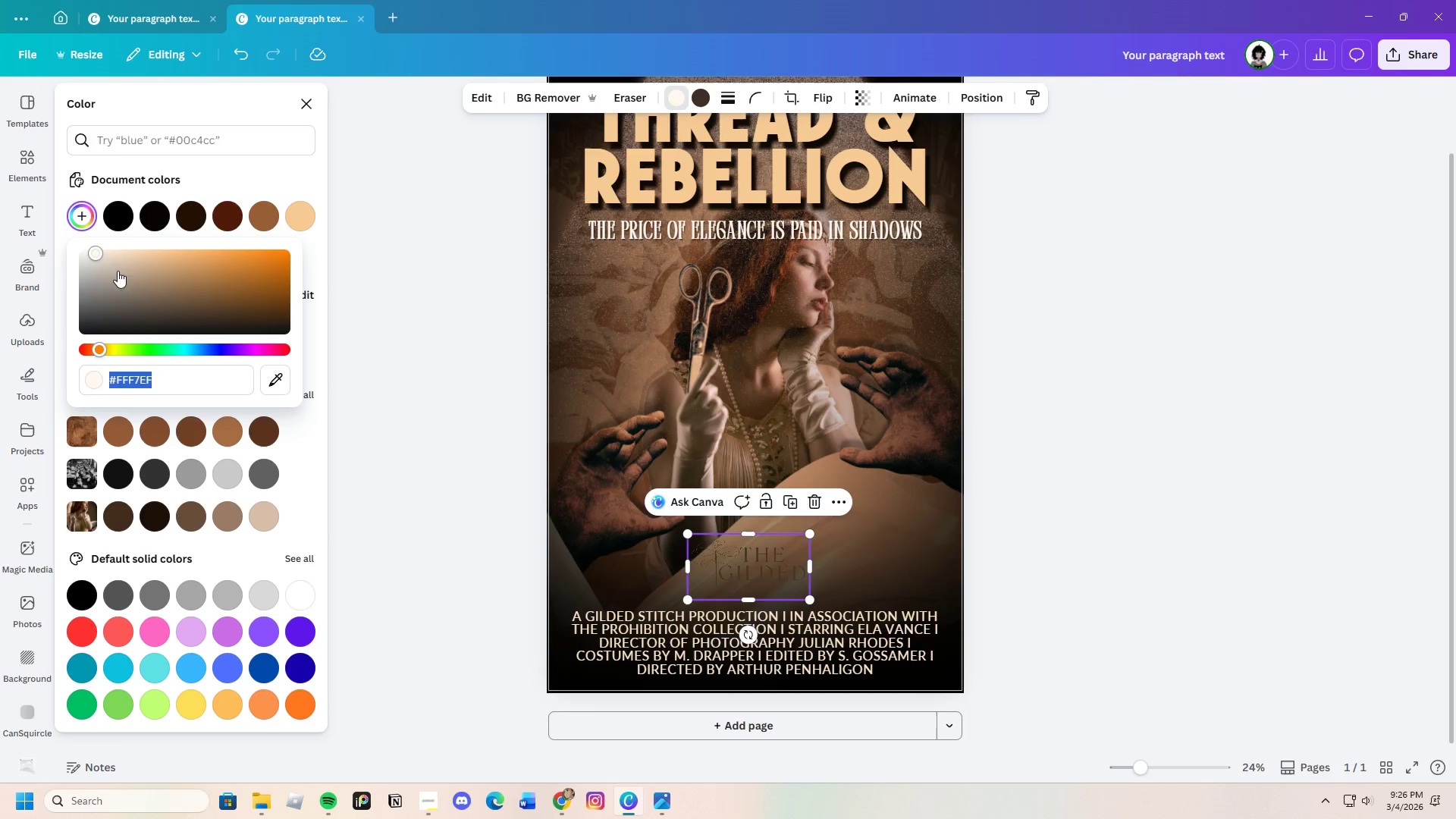 
left_click_drag(start_coordinate=[116, 263], to_coordinate=[91, 244])
 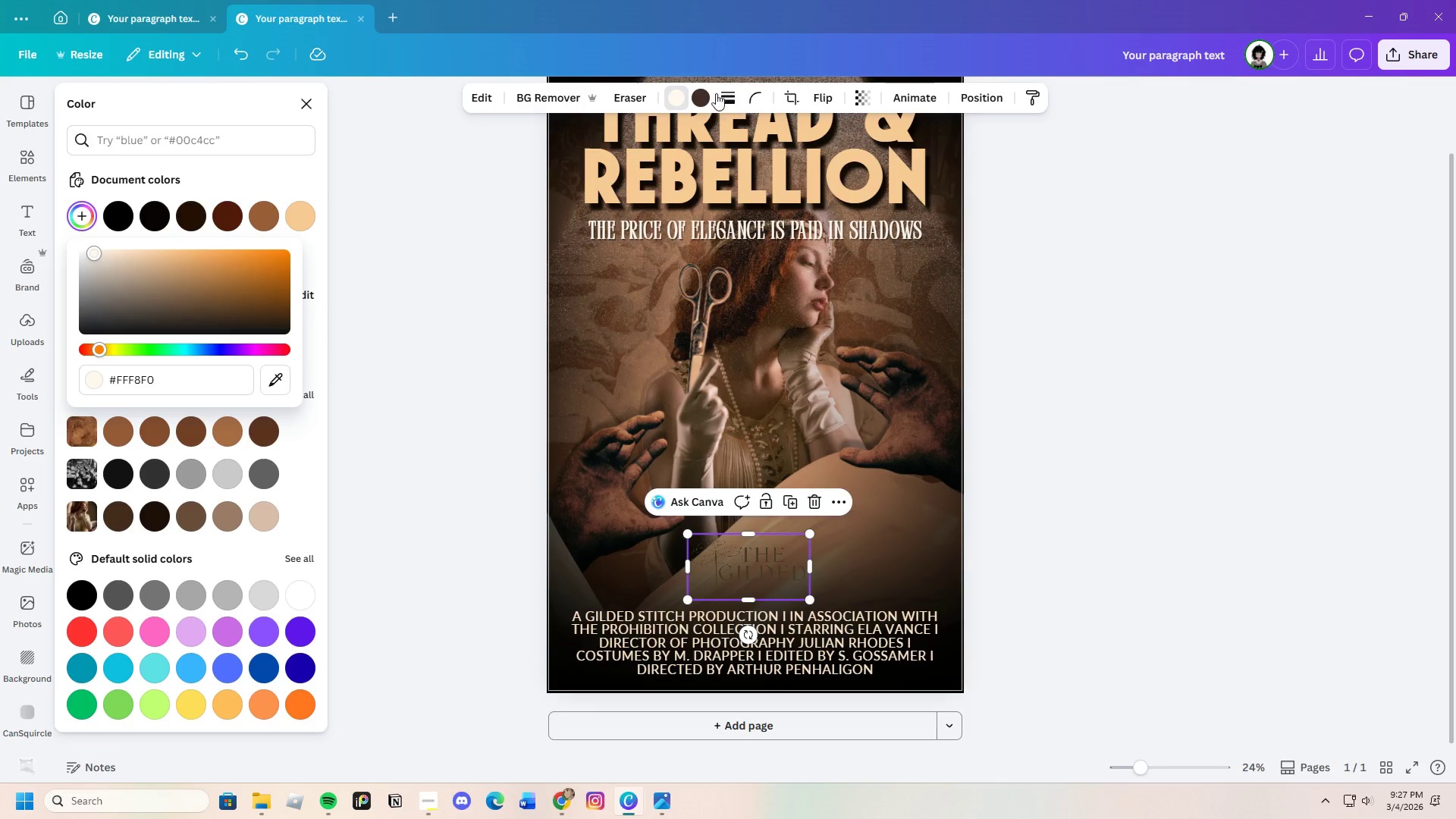 
left_click([707, 97])
 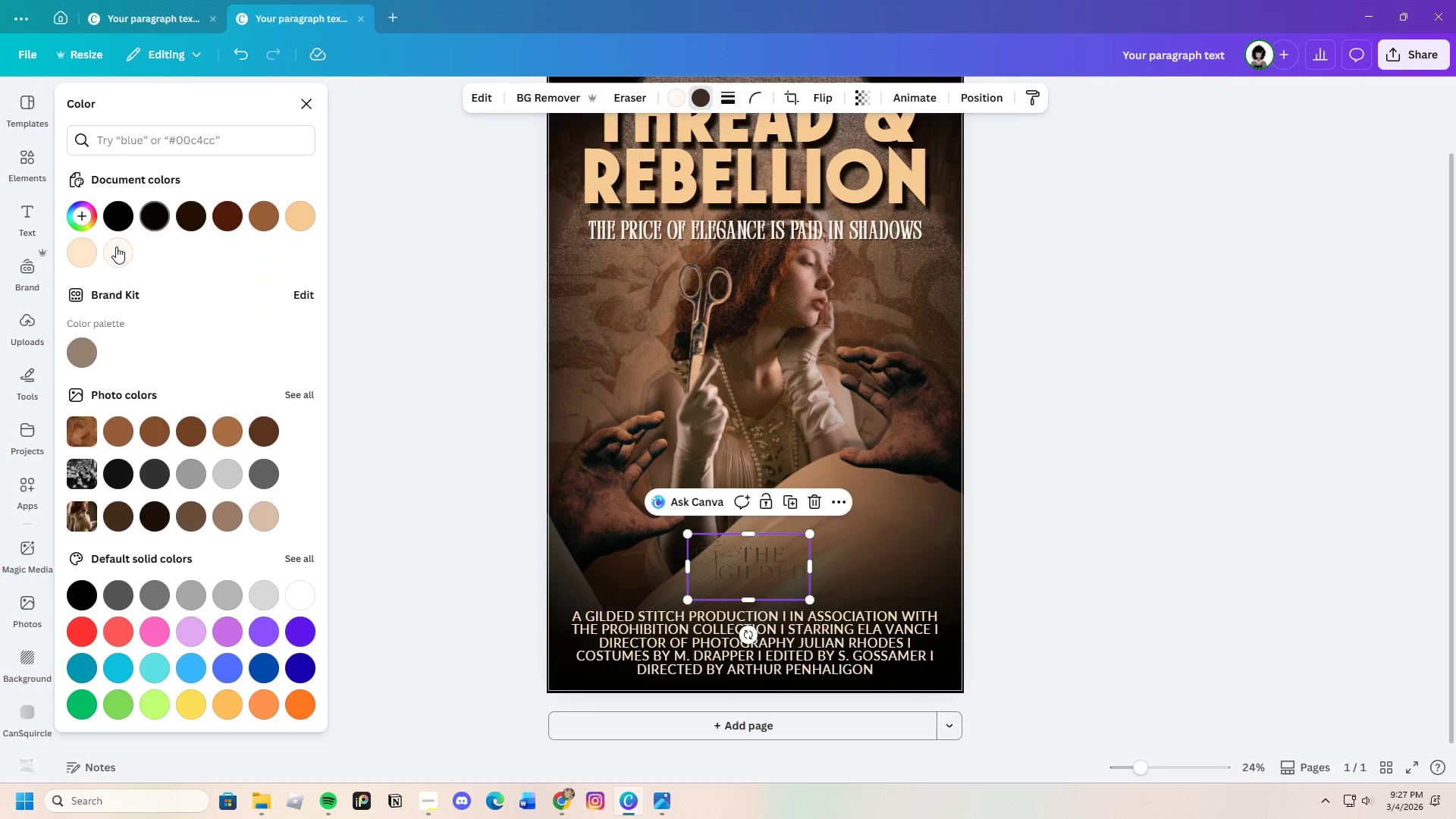 
left_click([112, 248])
 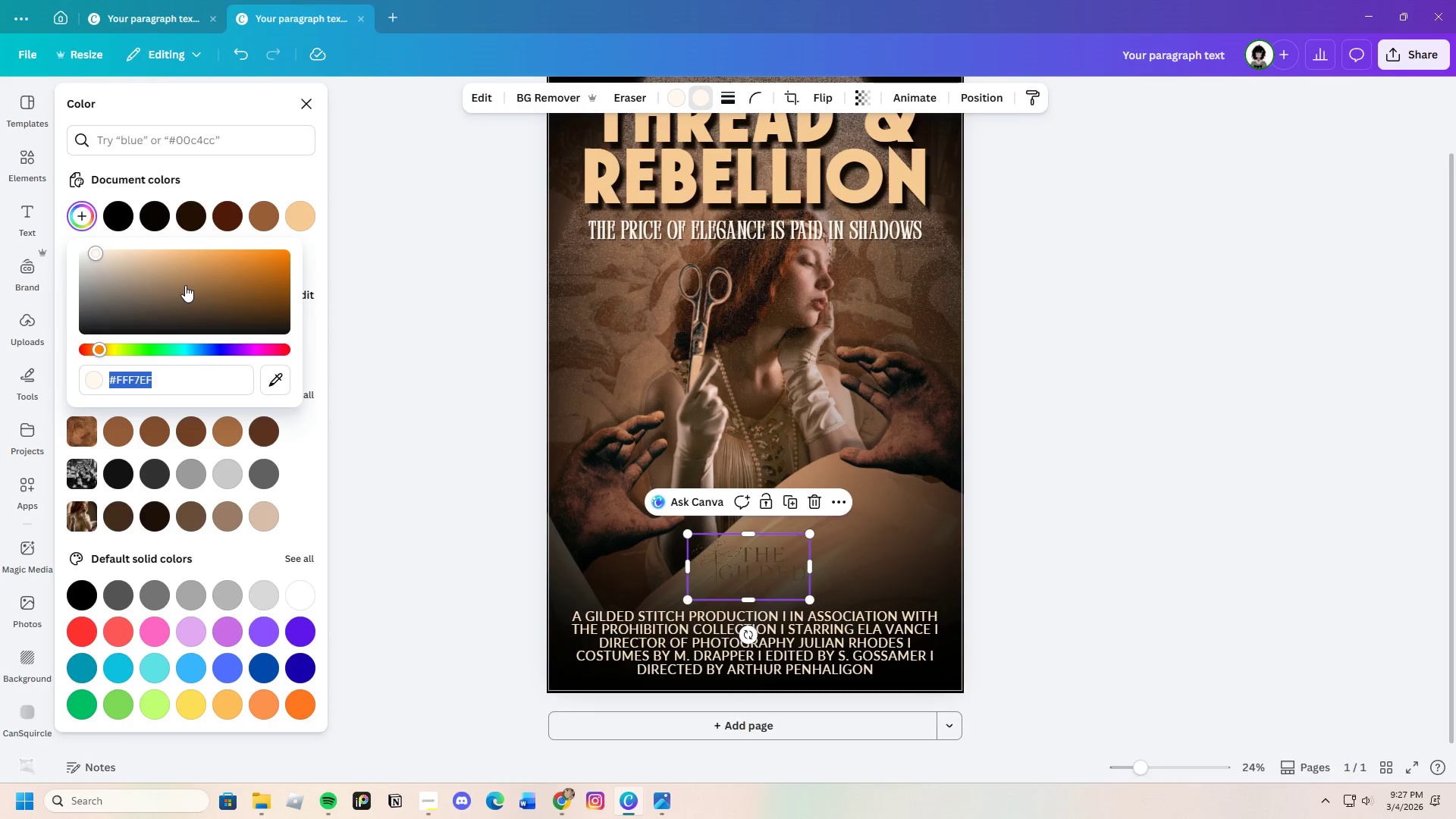 
left_click_drag(start_coordinate=[110, 262], to_coordinate=[61, 241])
 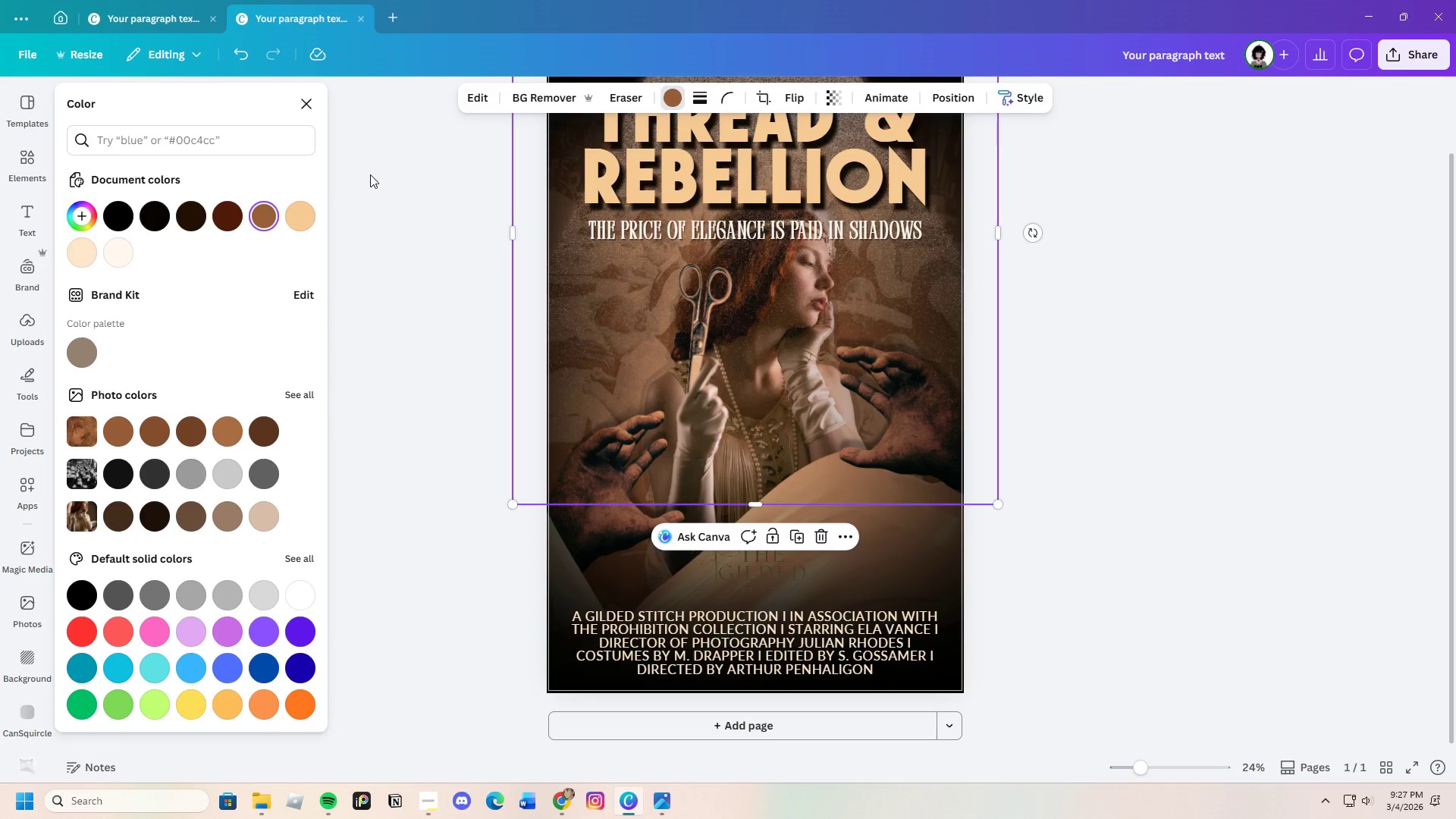 
left_click([317, 105])
 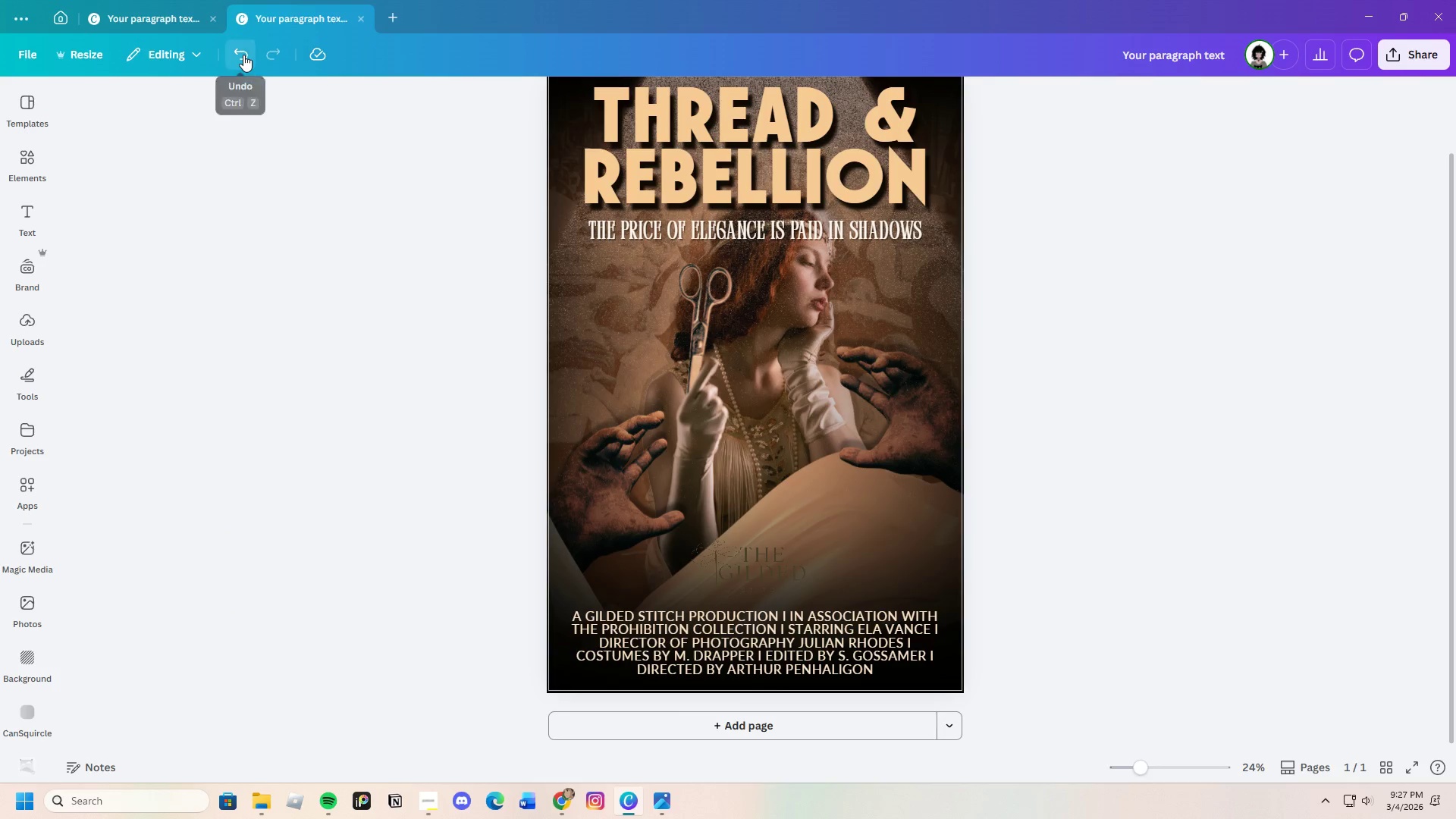 
double_click([243, 55])
 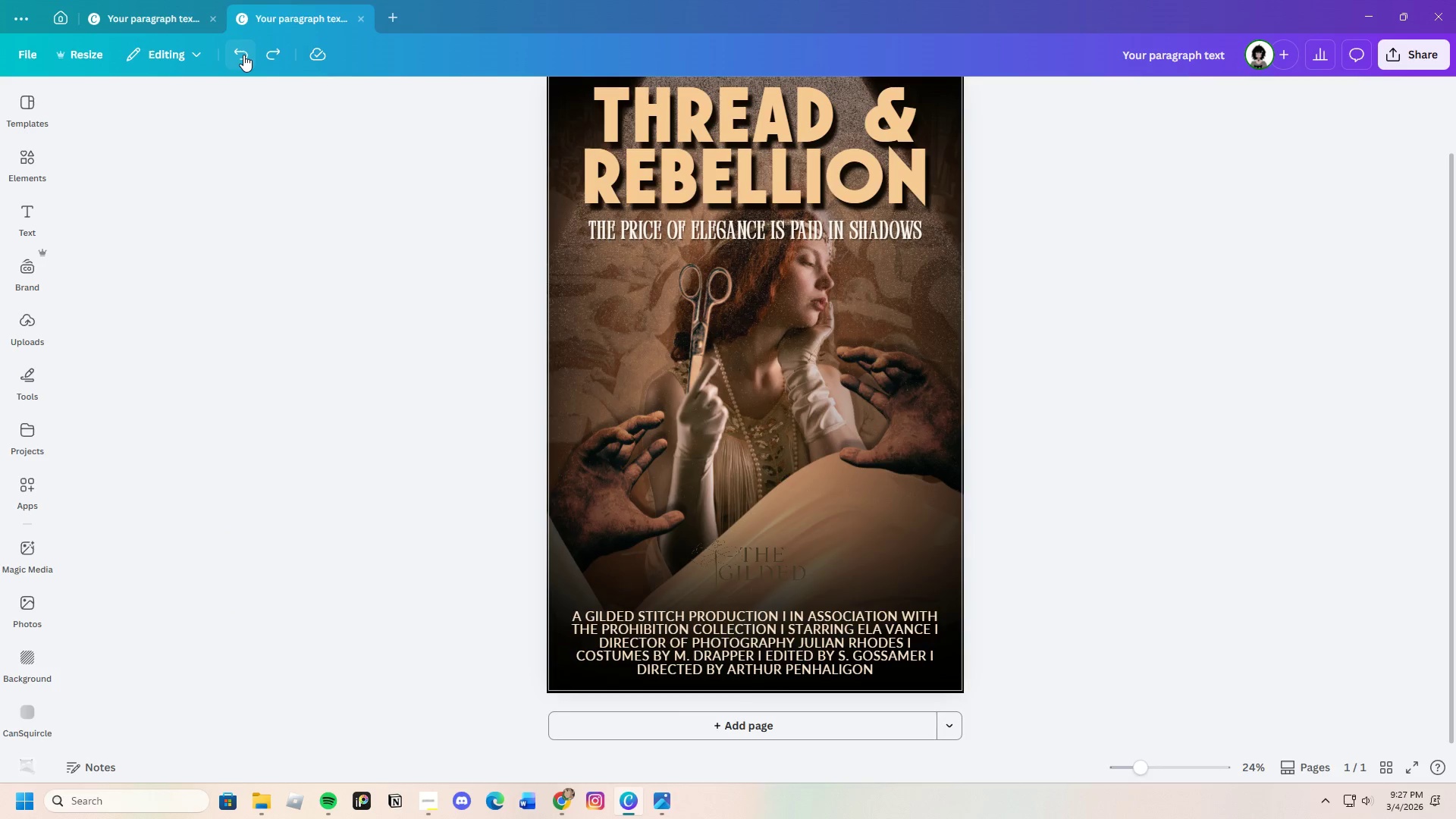 
triple_click([243, 55])
 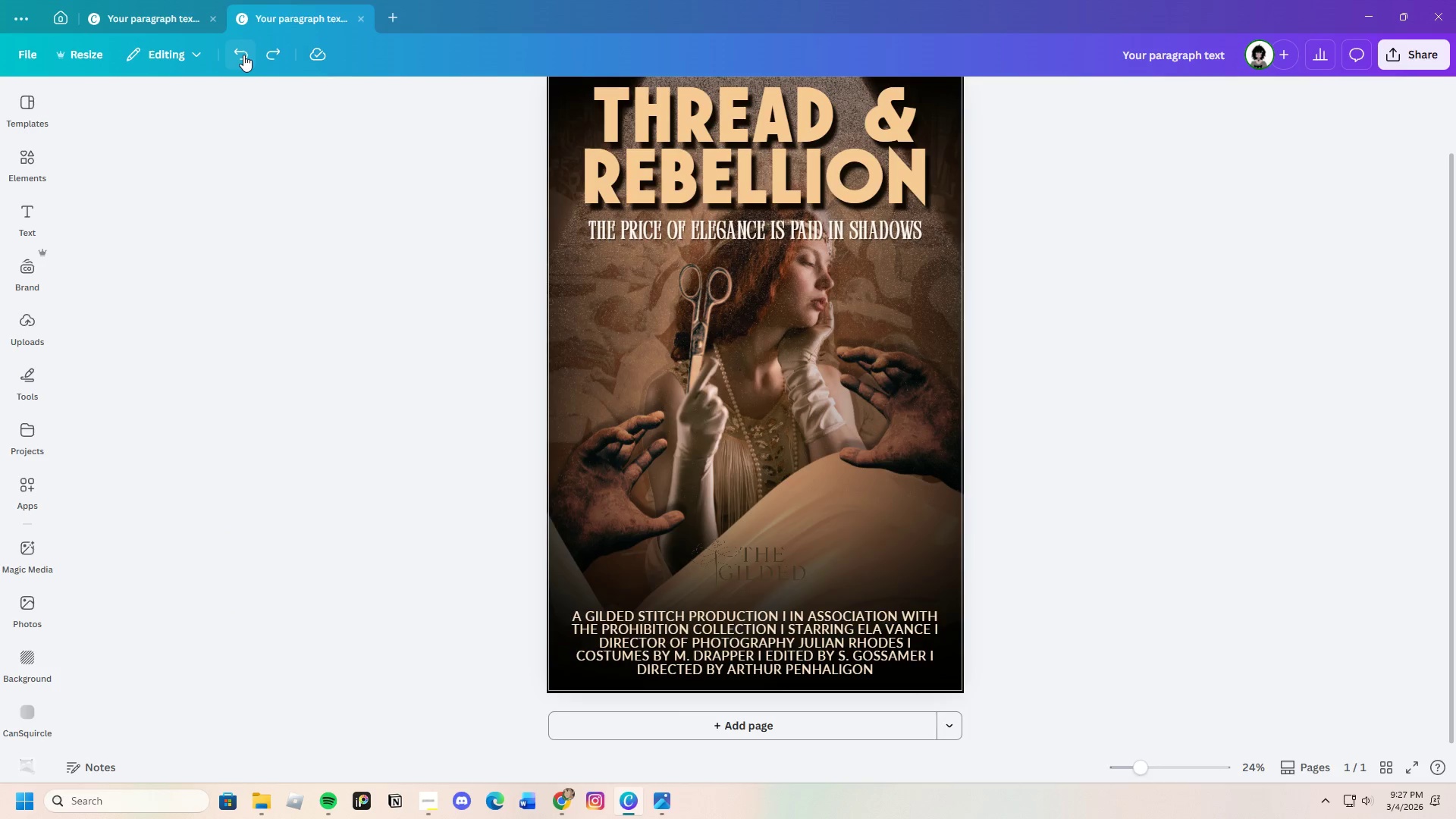 
triple_click([243, 55])
 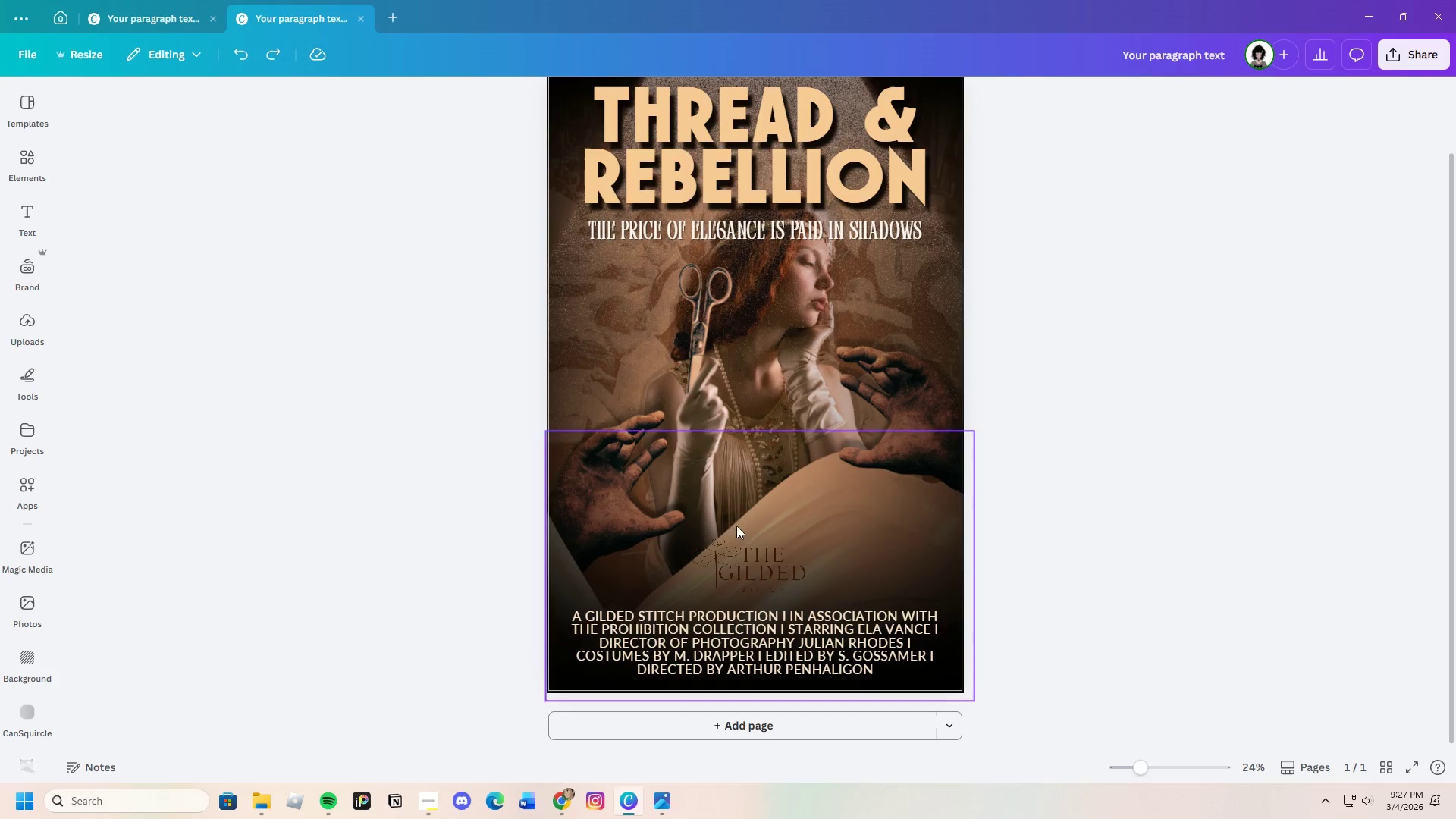 
left_click([745, 570])
 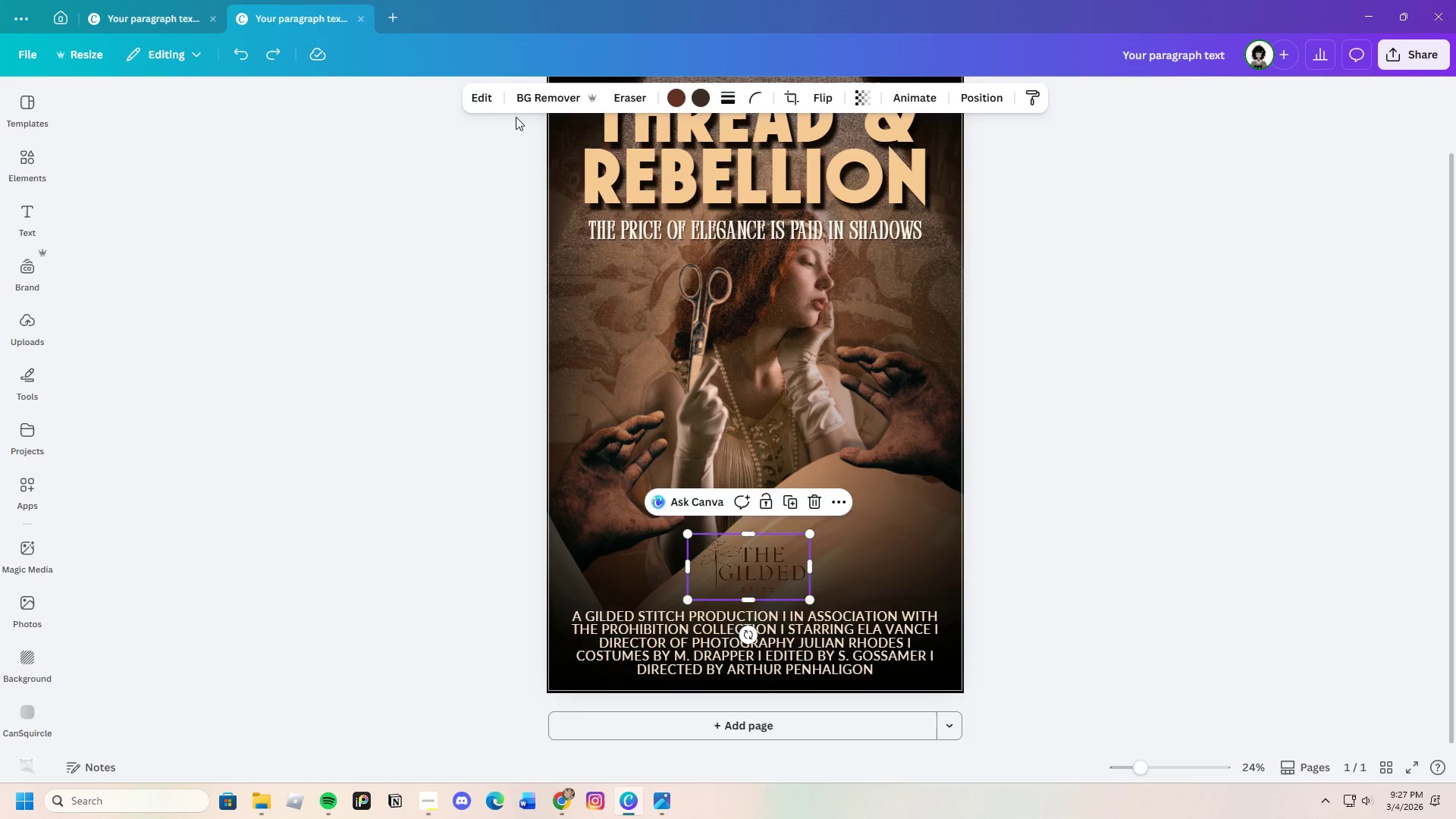 
left_click([484, 96])
 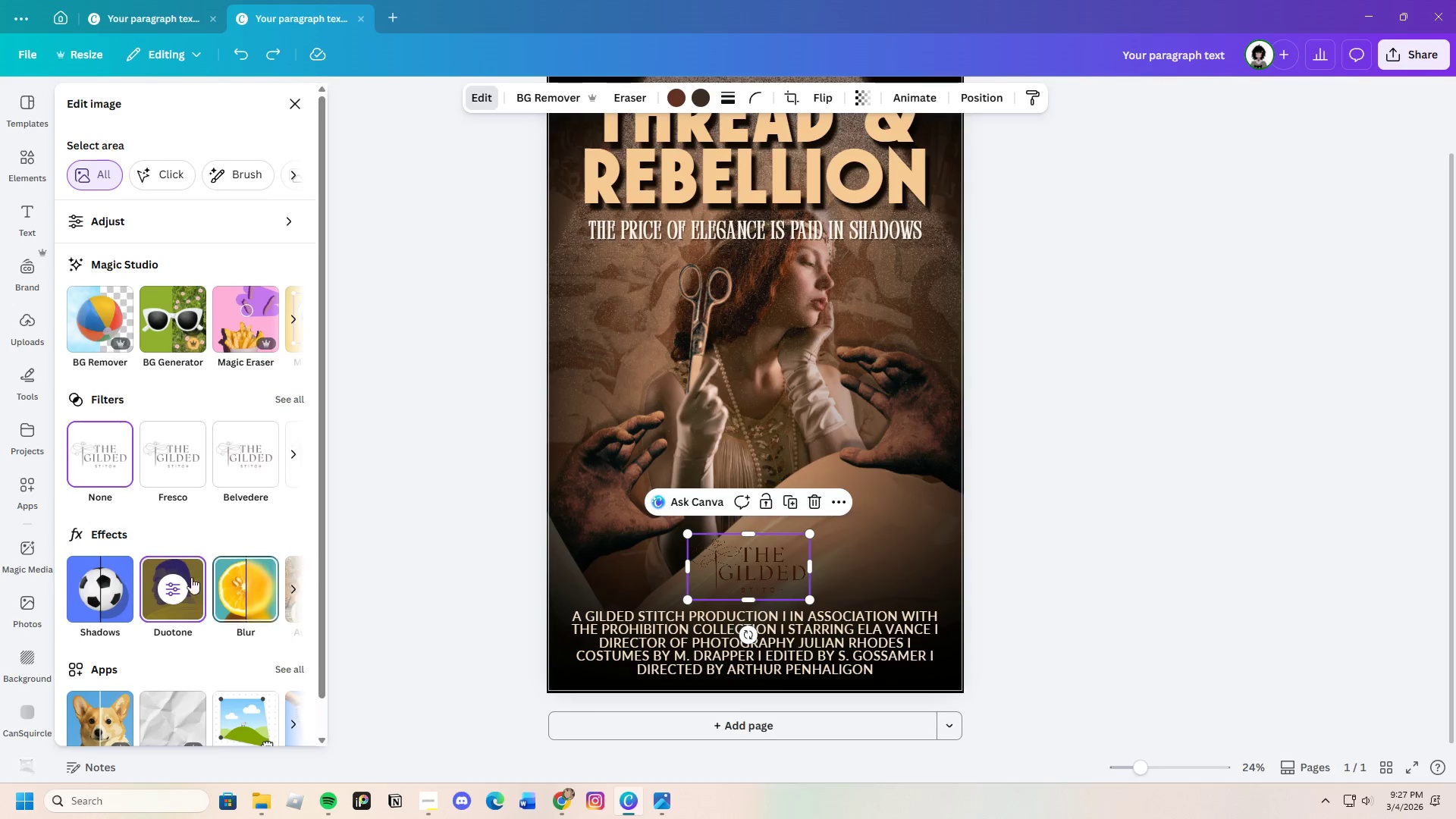 
left_click([165, 579])
 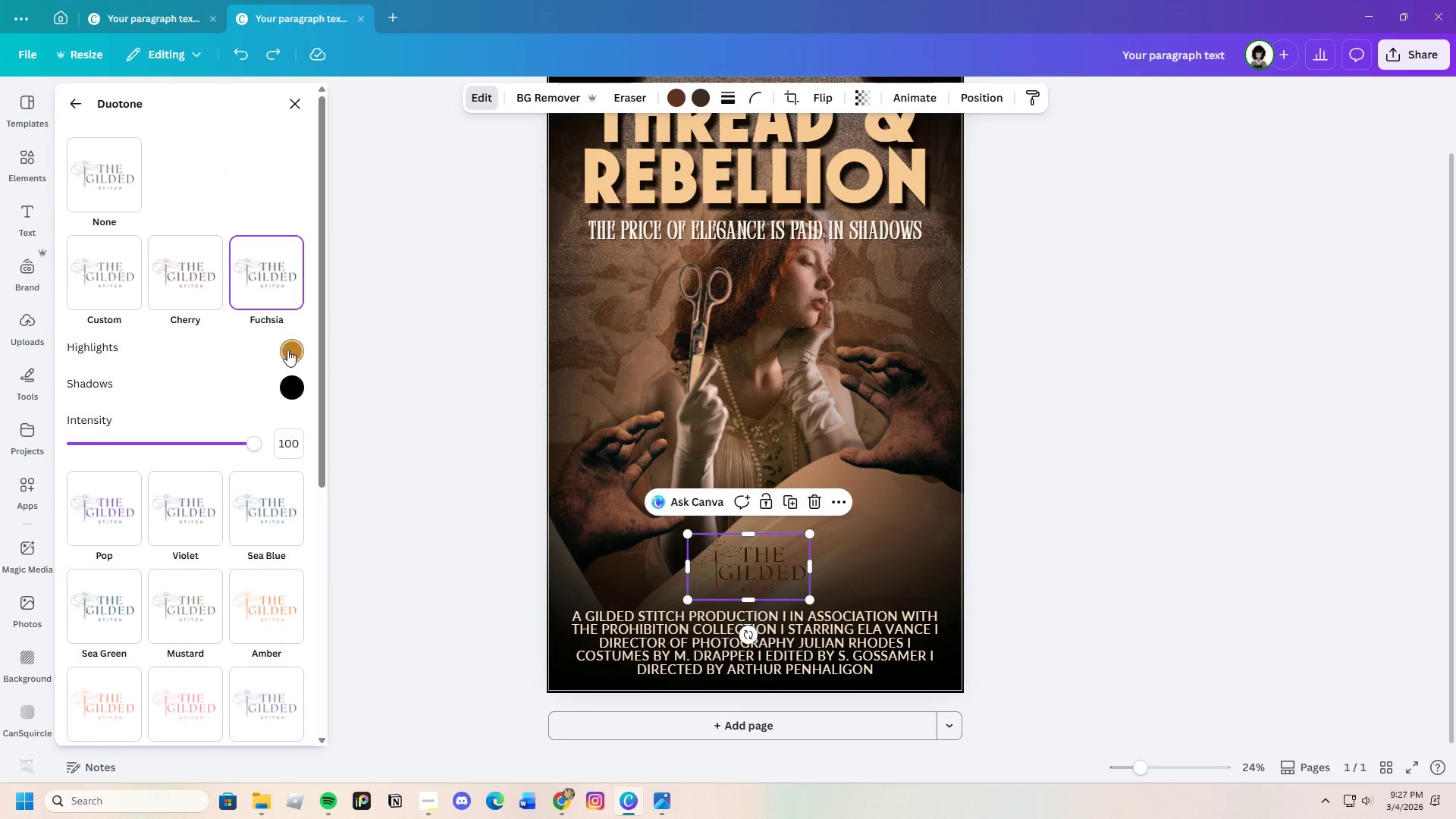 
left_click([296, 384])
 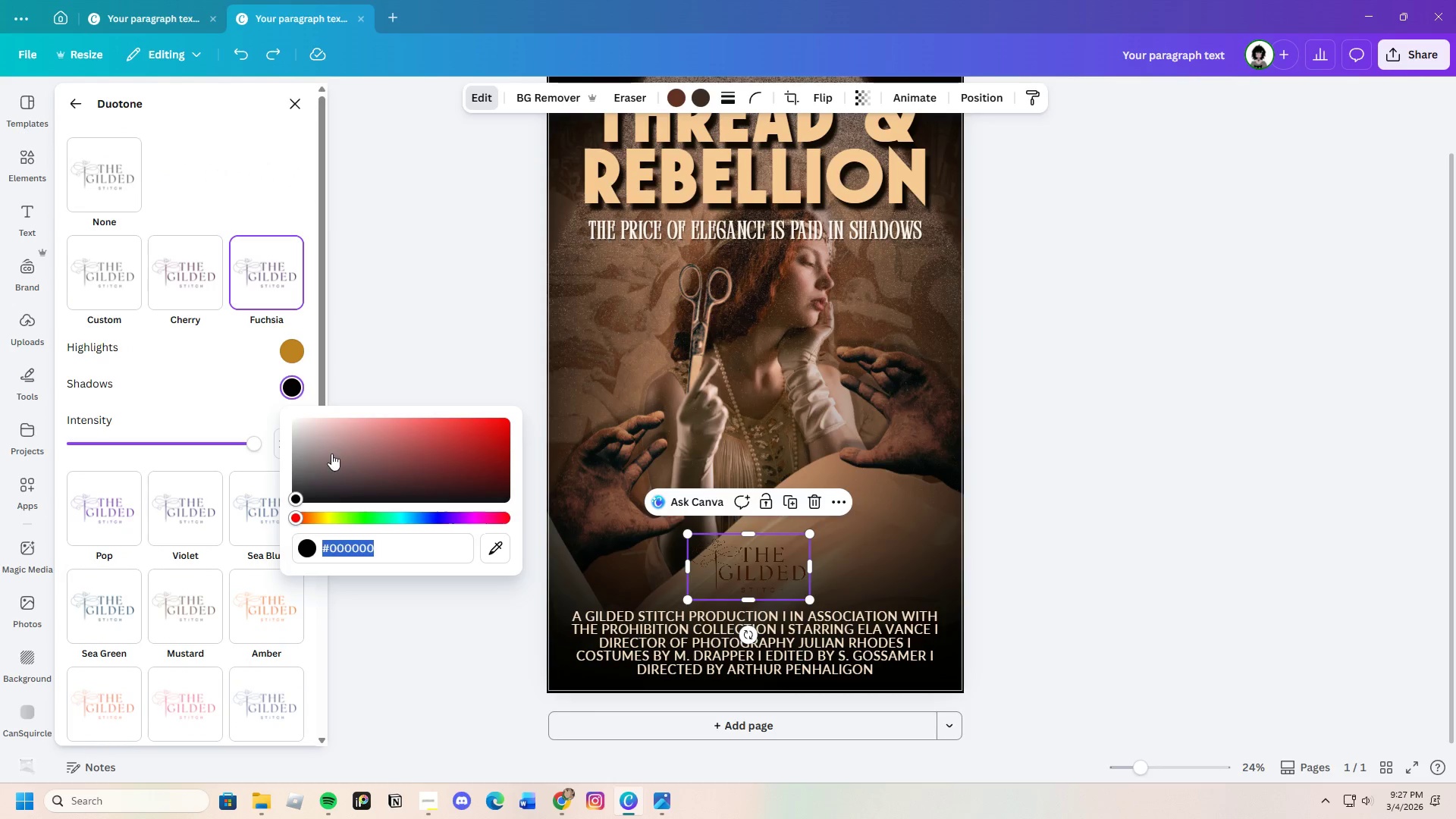 
left_click_drag(start_coordinate=[331, 454], to_coordinate=[297, 400])
 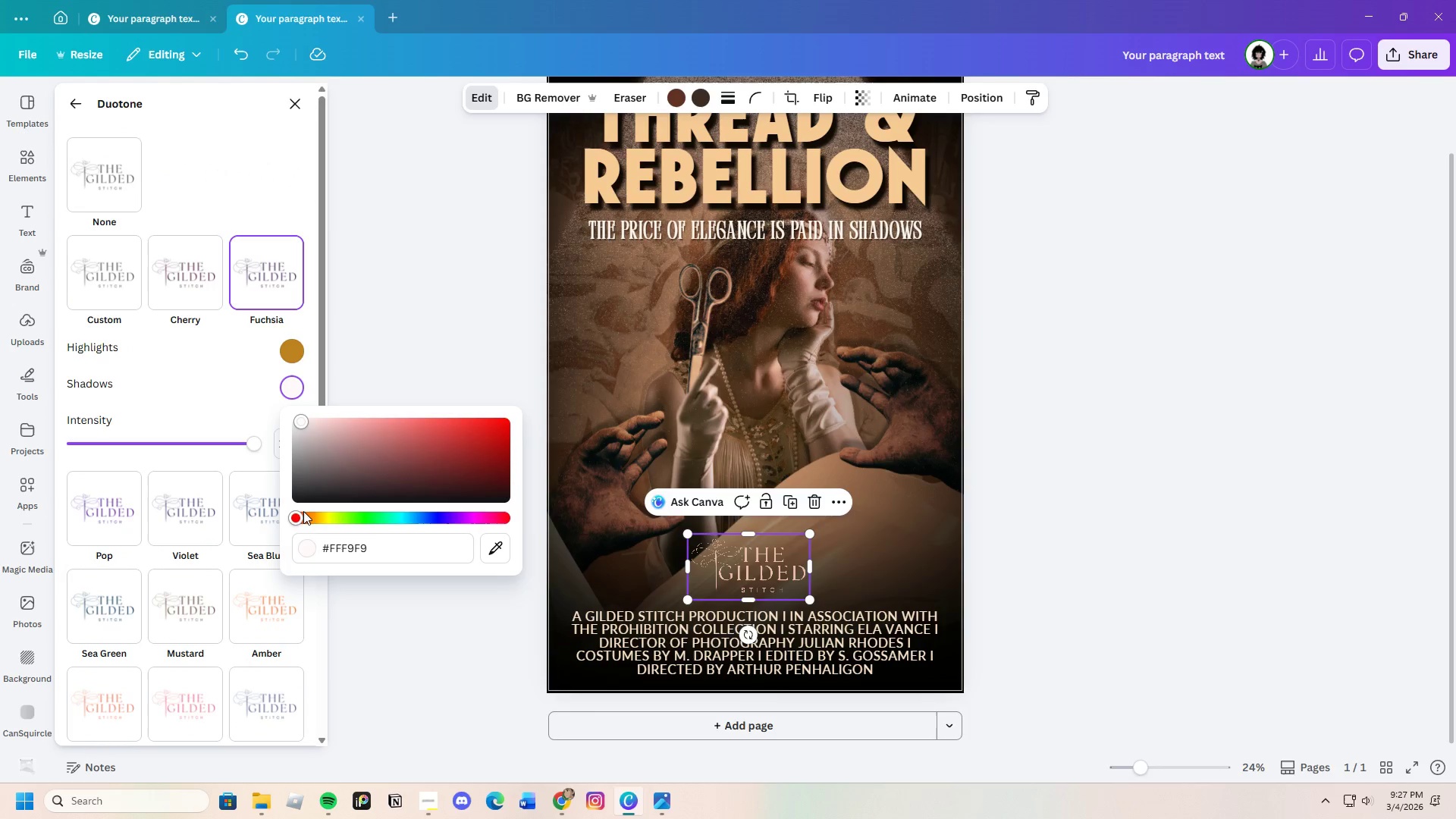 
left_click_drag(start_coordinate=[303, 518], to_coordinate=[312, 516])
 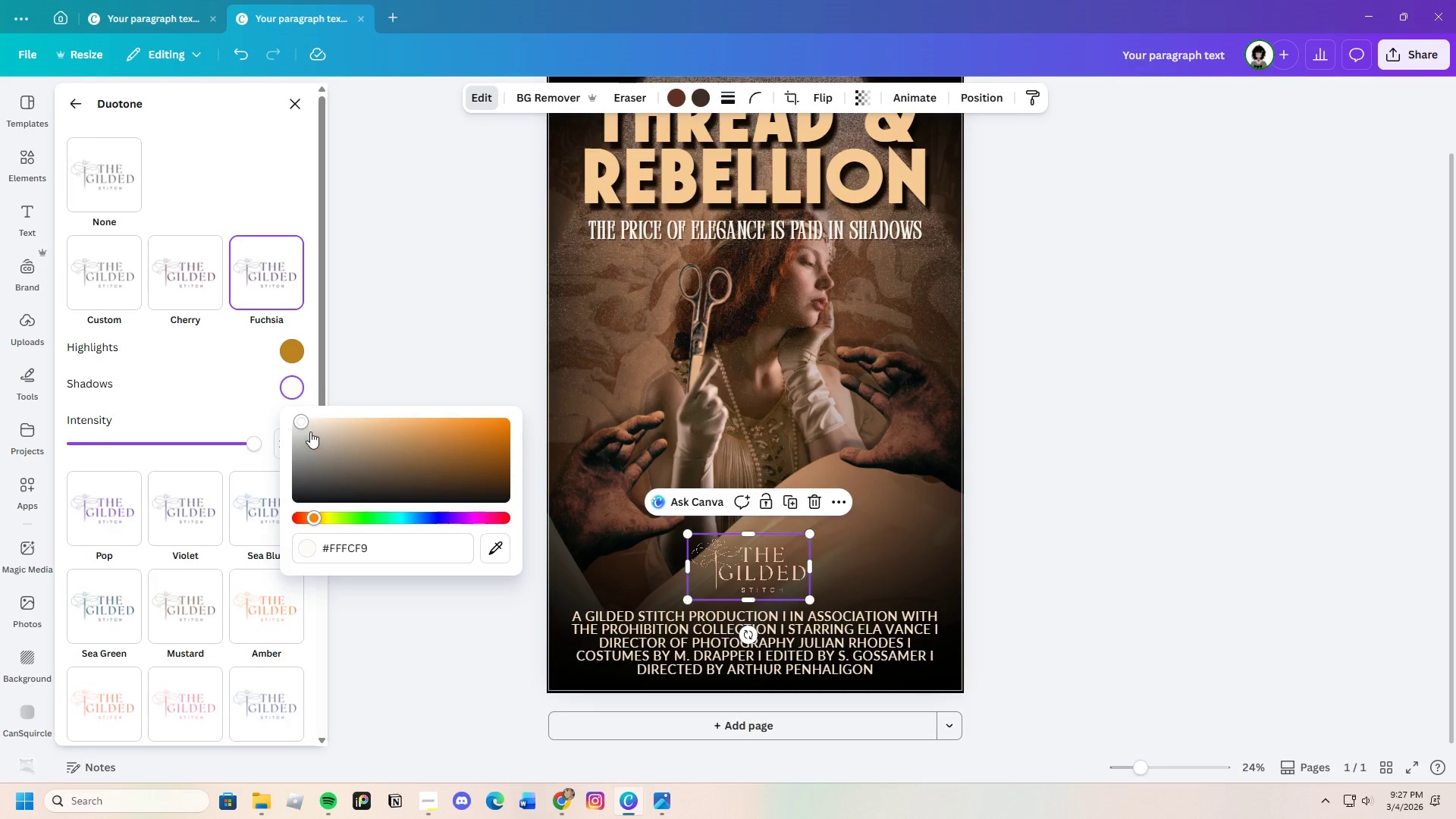 
left_click_drag(start_coordinate=[309, 430], to_coordinate=[293, 408])
 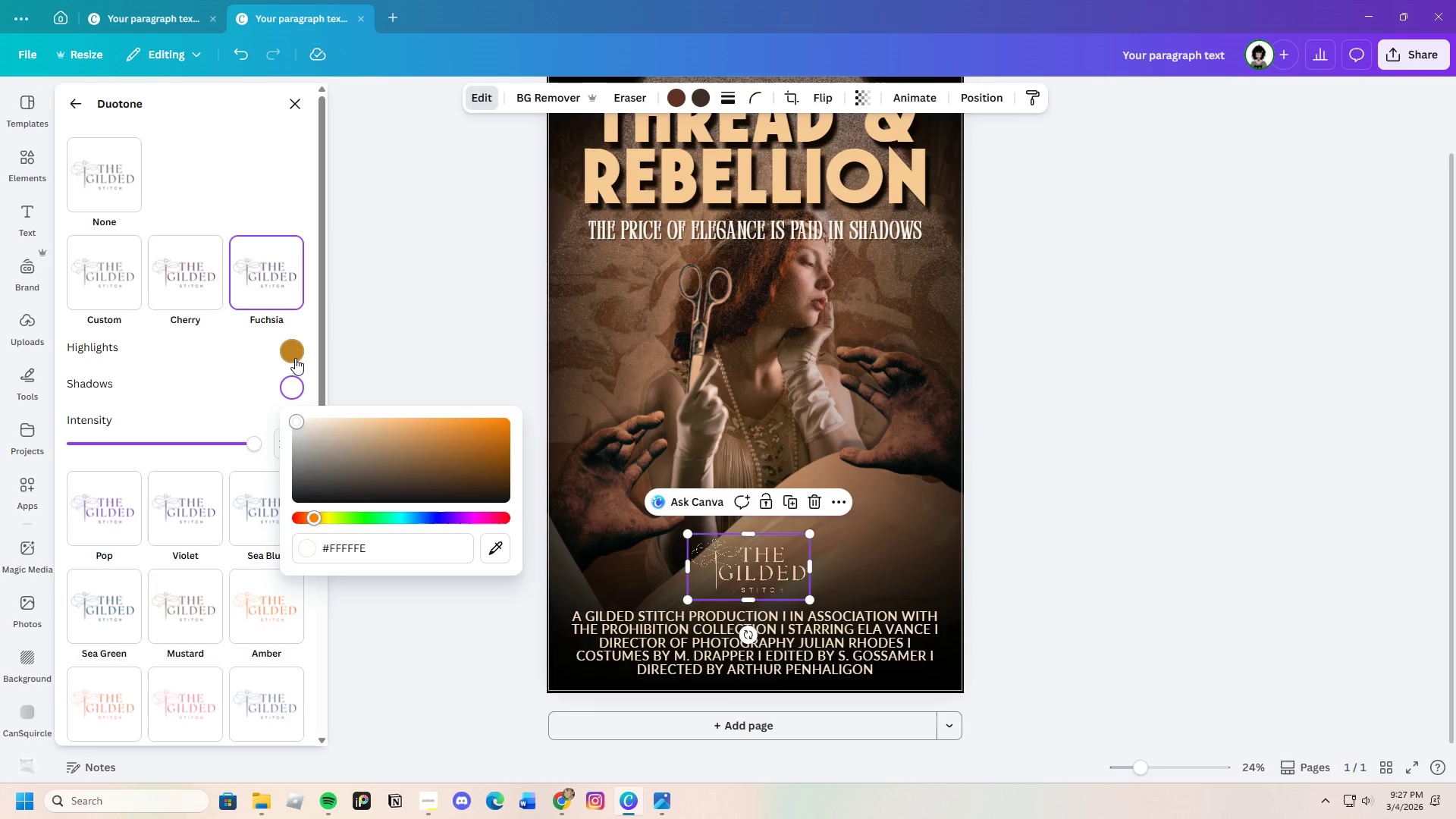 
left_click([295, 357])
 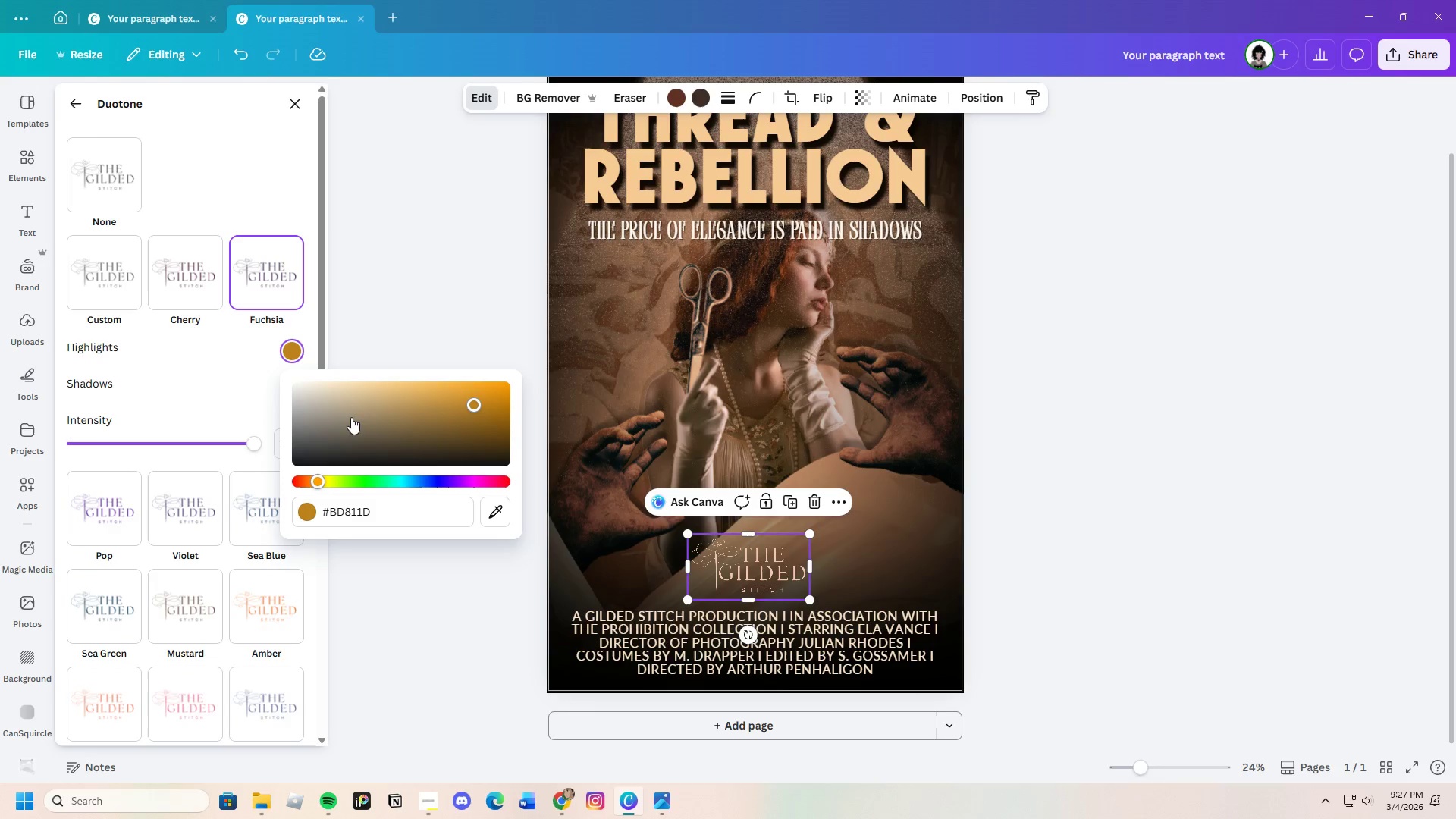 
left_click_drag(start_coordinate=[351, 398], to_coordinate=[357, 406])
 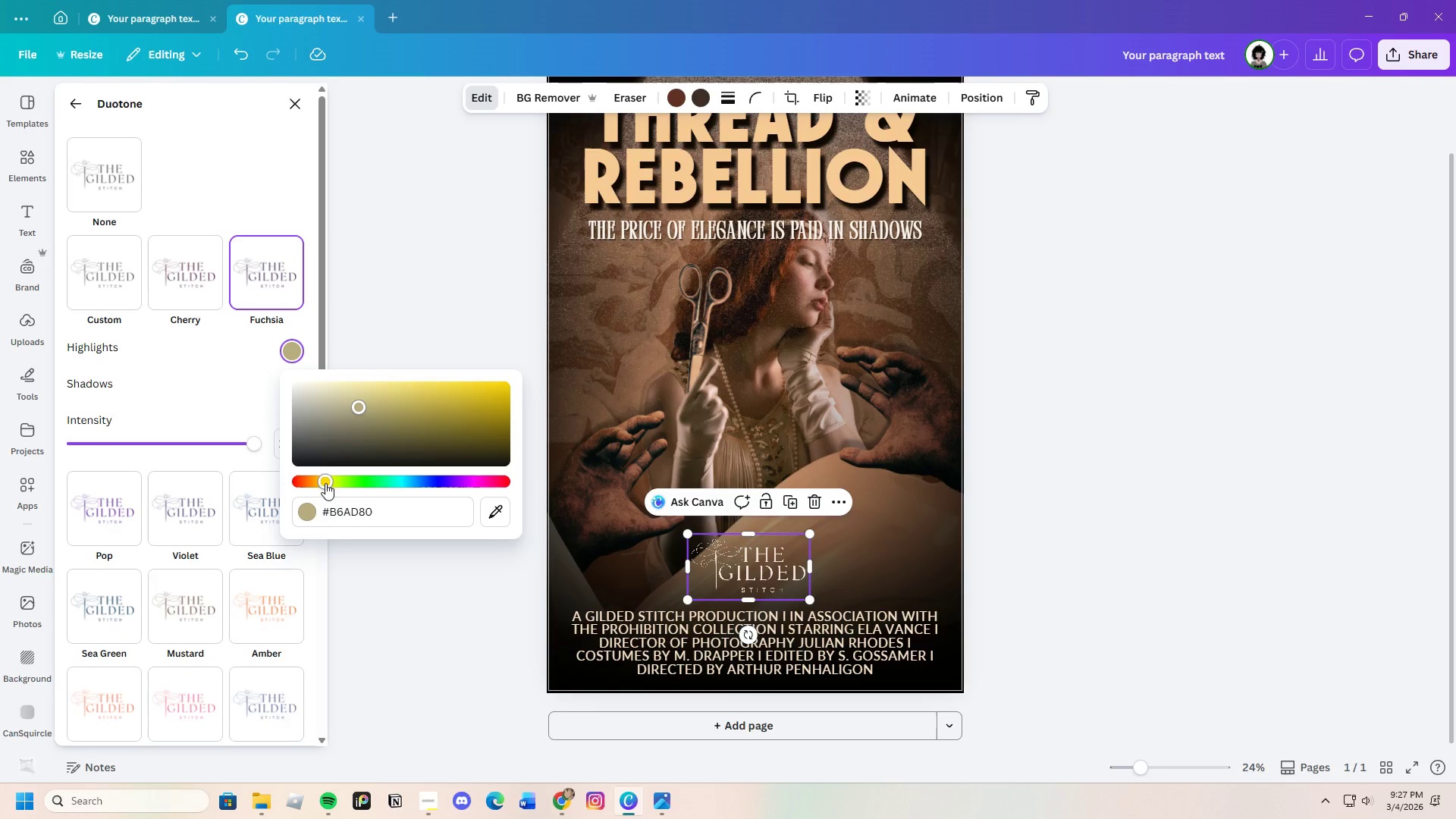 
left_click_drag(start_coordinate=[325, 483], to_coordinate=[316, 483])
 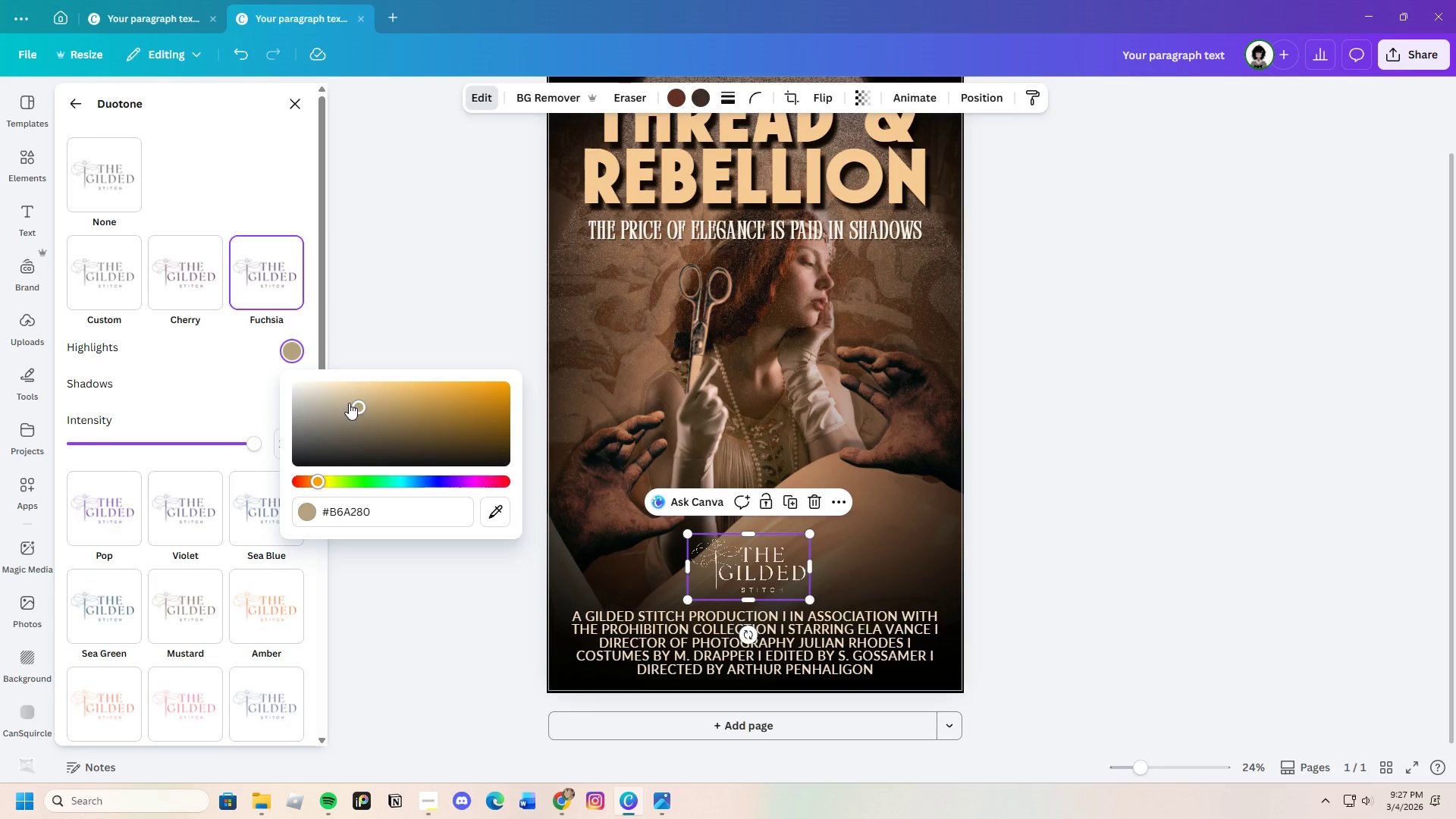 
left_click_drag(start_coordinate=[350, 404], to_coordinate=[375, 394])
 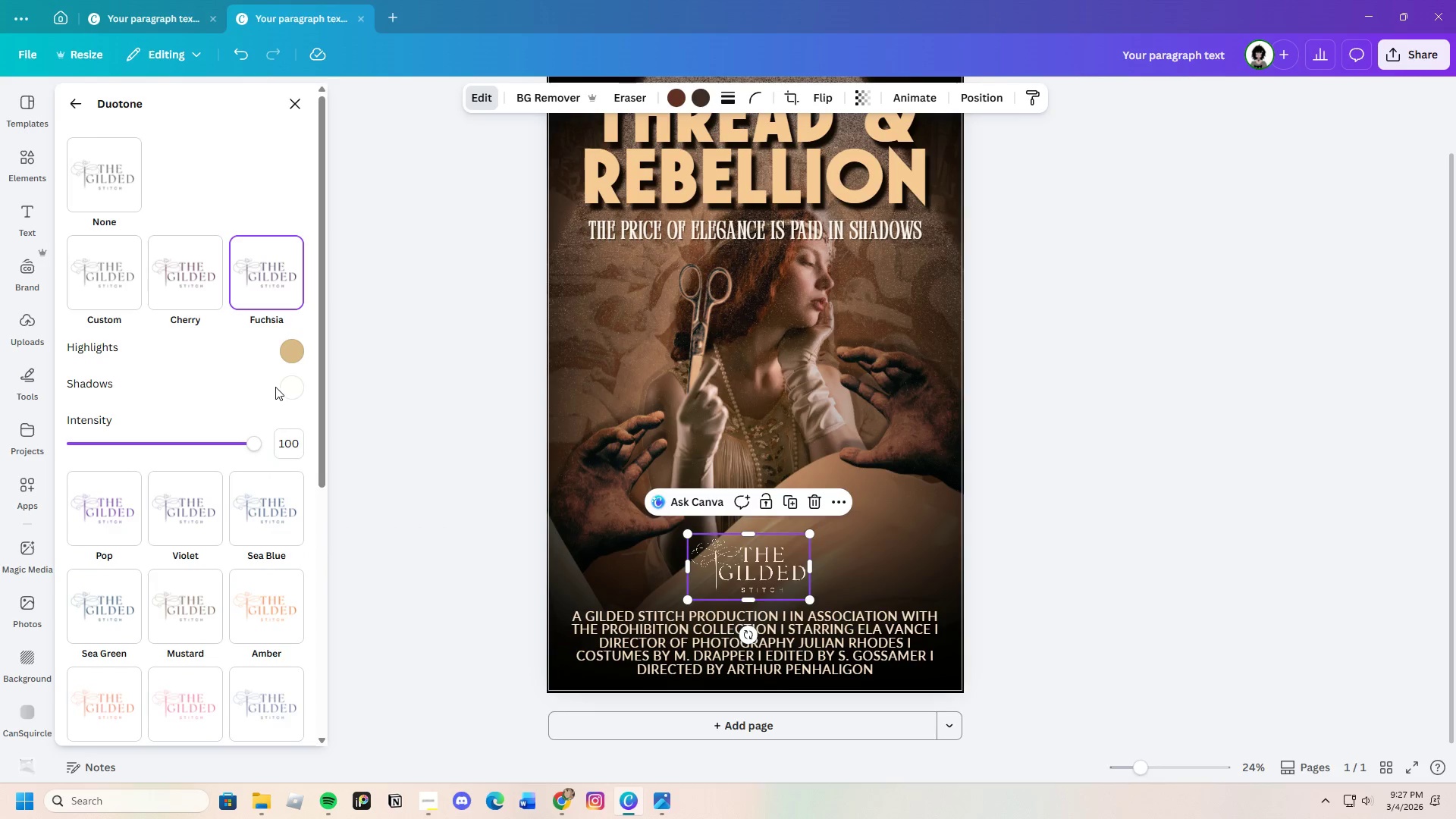 
left_click([287, 388])
 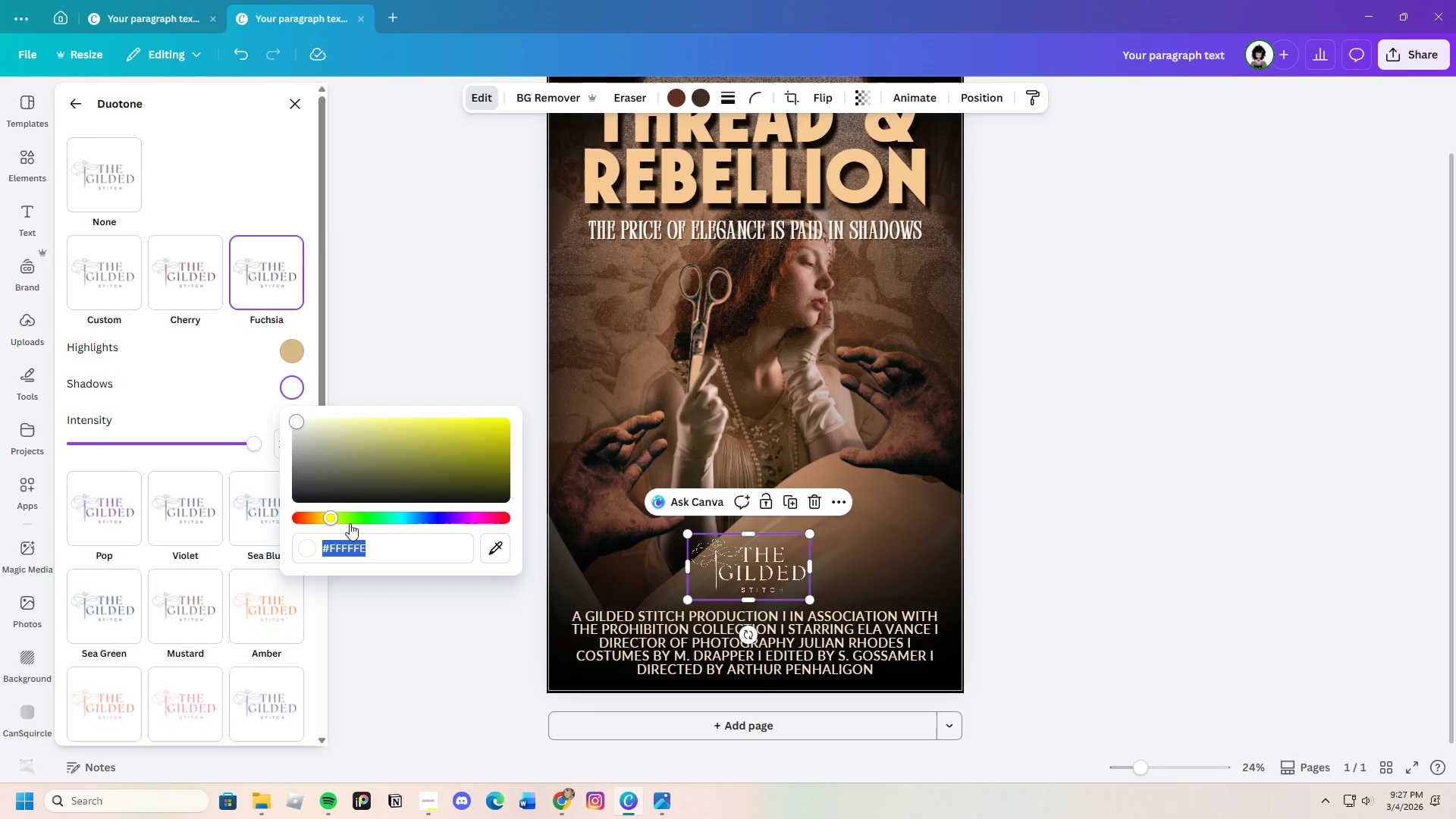 
left_click_drag(start_coordinate=[329, 518], to_coordinate=[323, 512])
 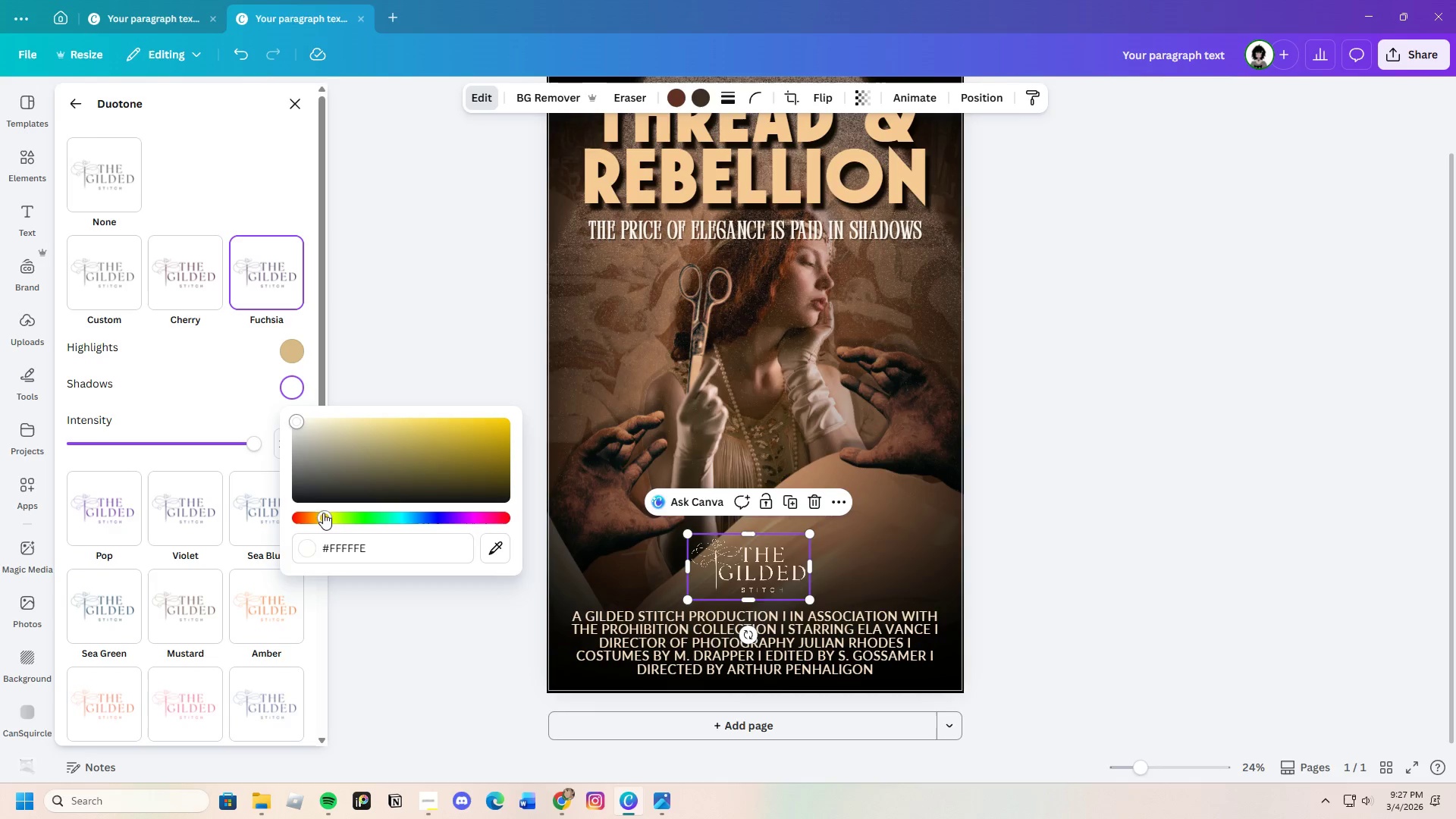 
left_click_drag(start_coordinate=[320, 516], to_coordinate=[315, 518])
 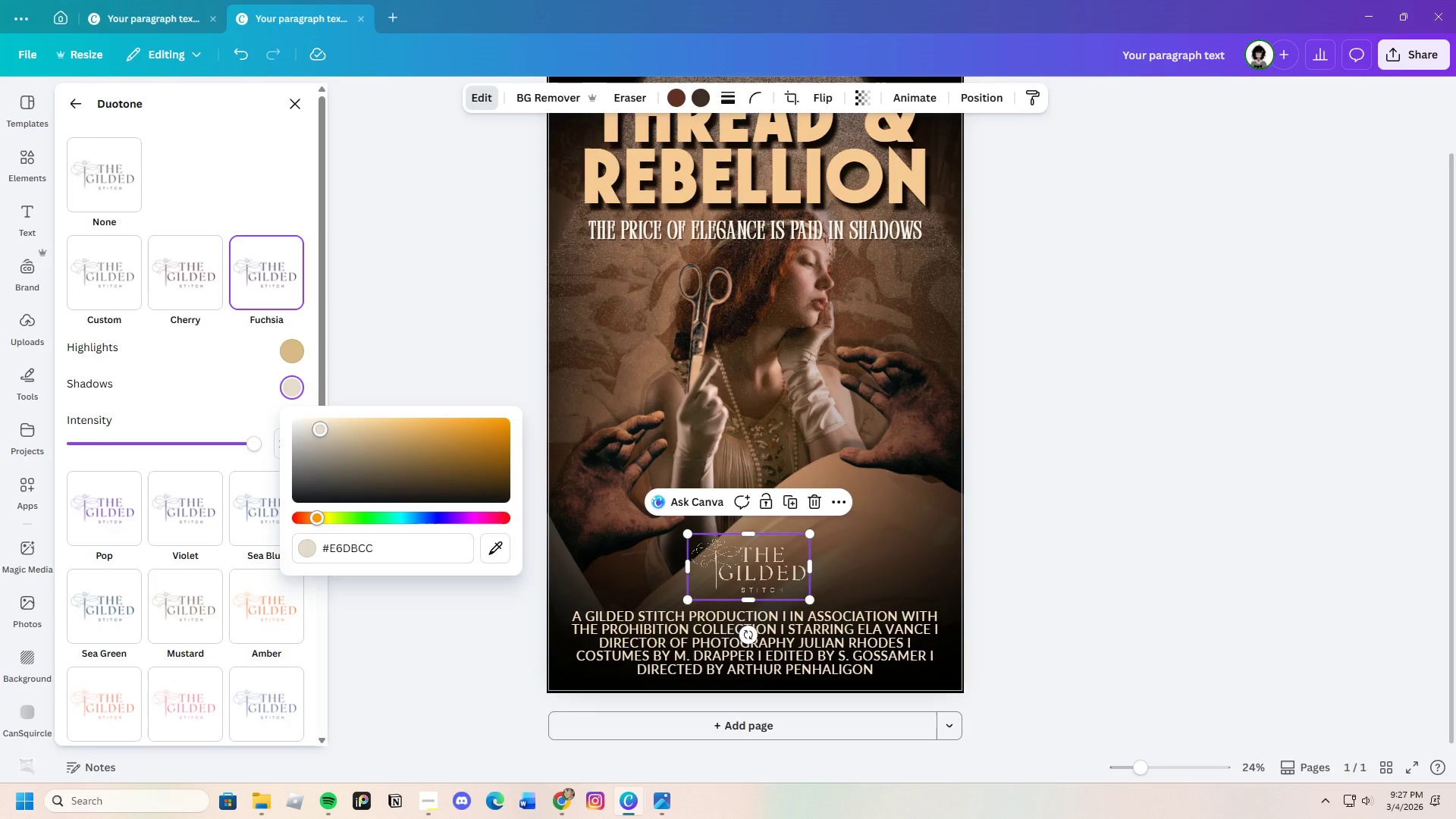 
left_click_drag(start_coordinate=[310, 425], to_coordinate=[308, 419])
 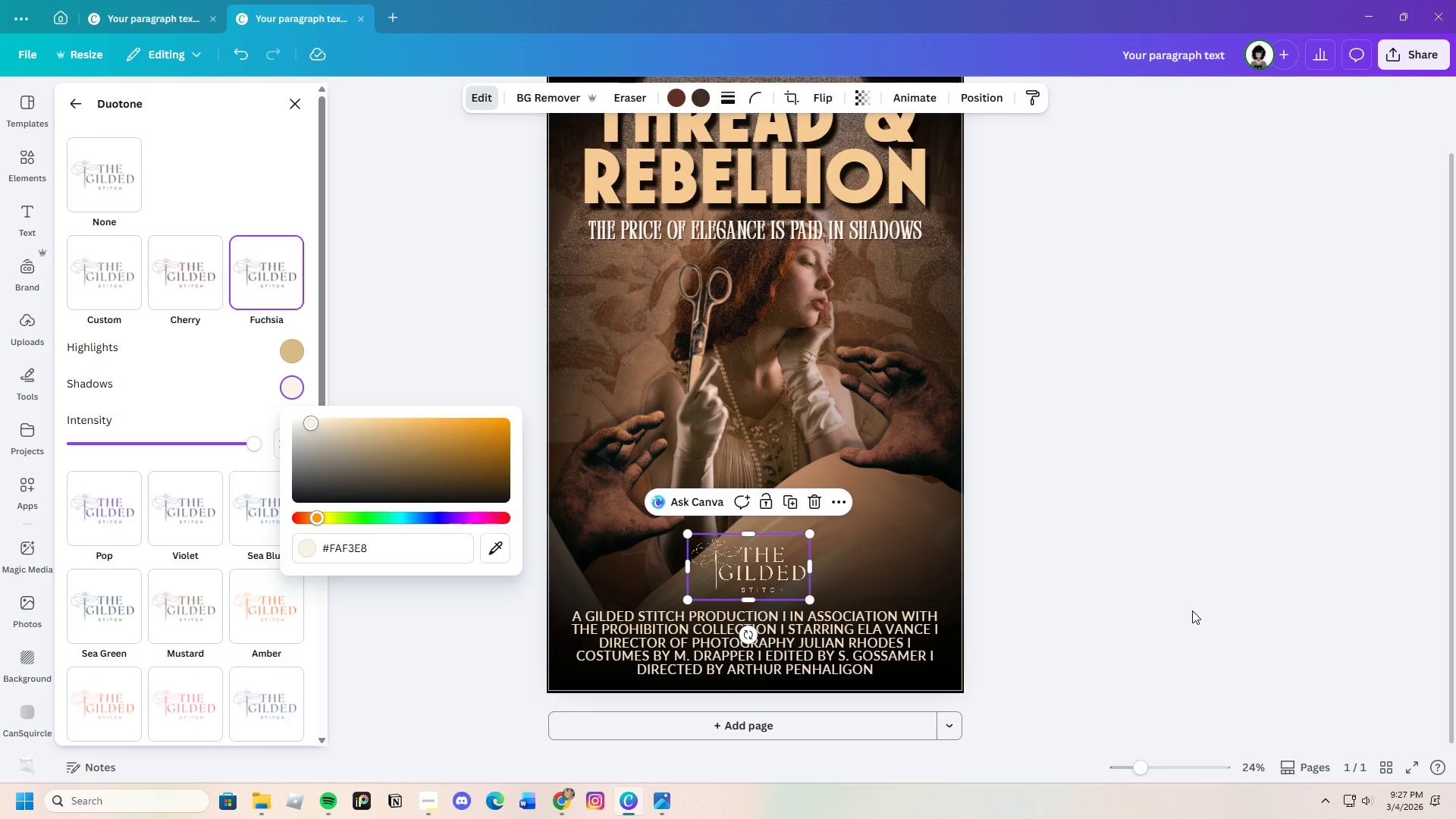 
left_click_drag(start_coordinate=[1191, 609], to_coordinate=[1187, 608])
 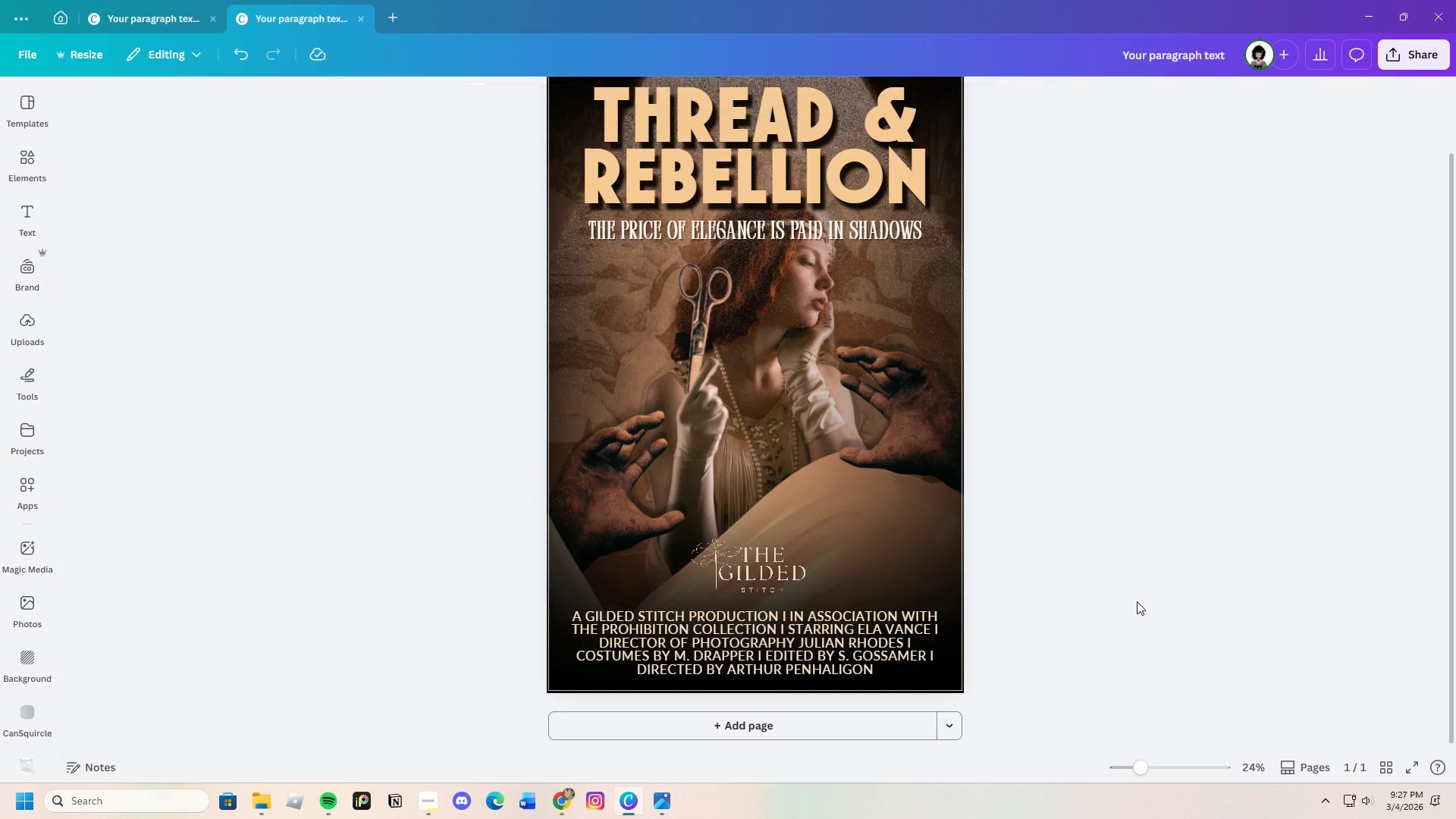 
double_click([1137, 601])
 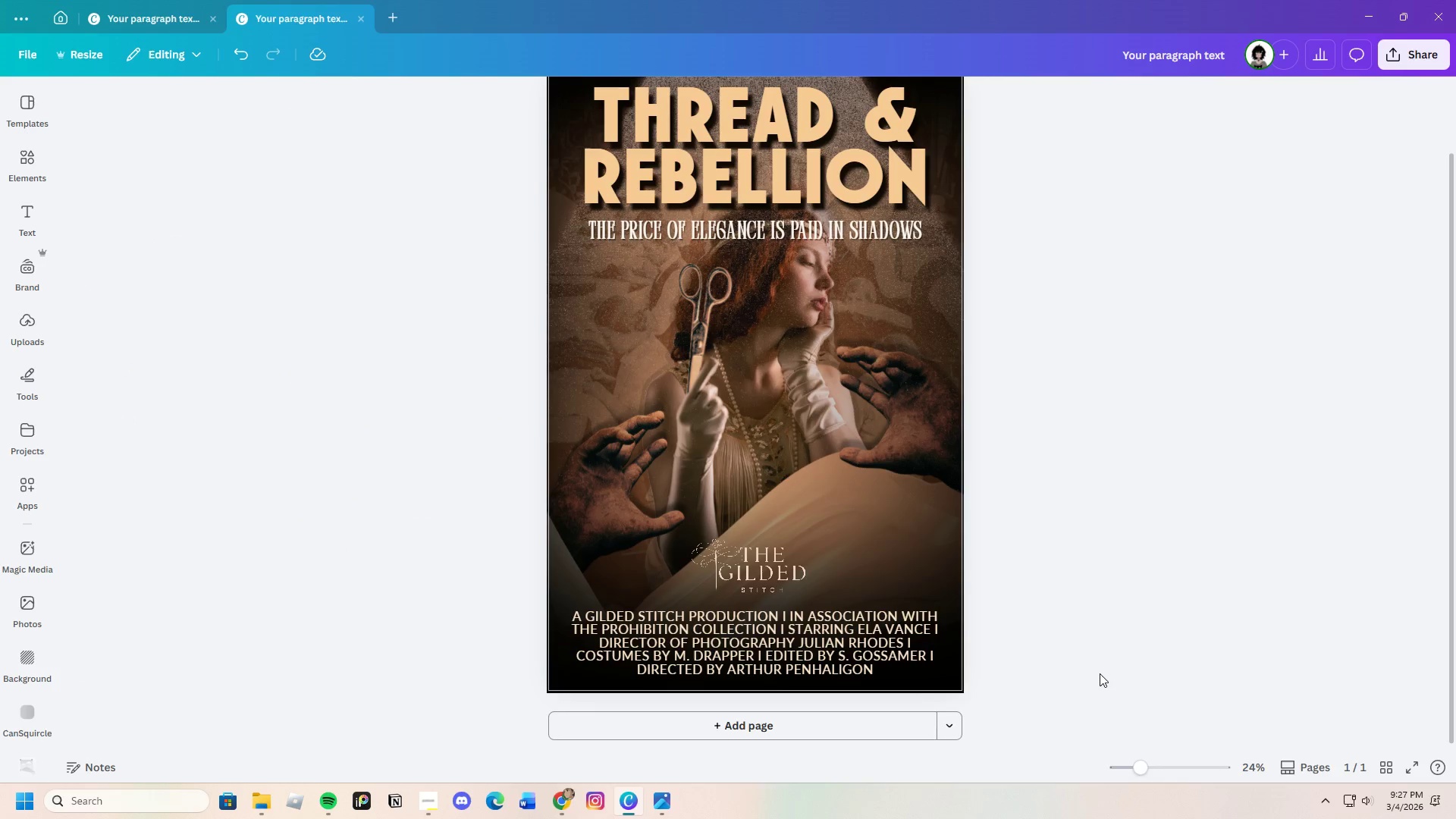 
scroll: coordinate [1100, 670], scroll_direction: down, amount: 1.0
 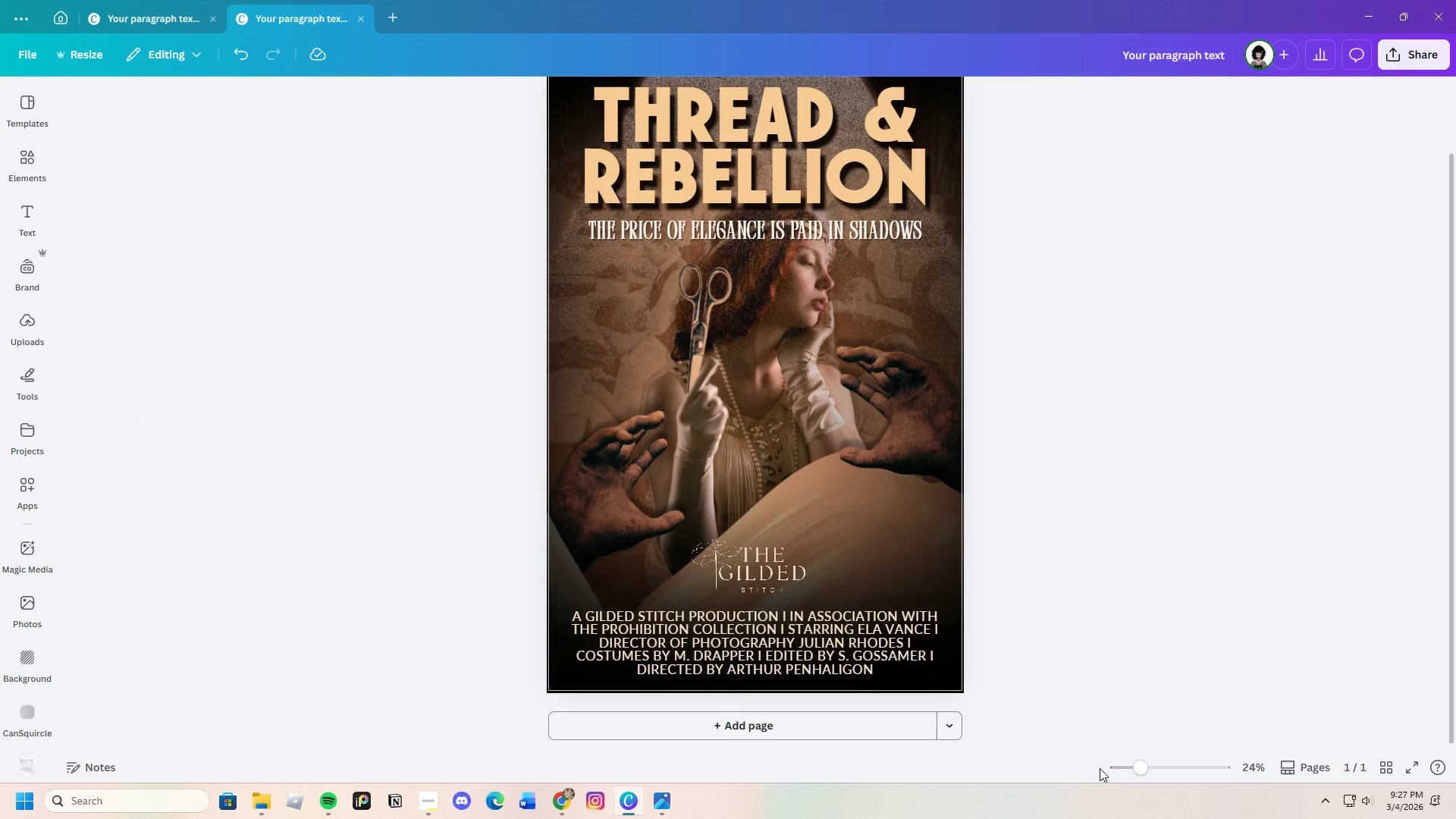 
left_click_drag(start_coordinate=[1147, 767], to_coordinate=[1139, 771])
 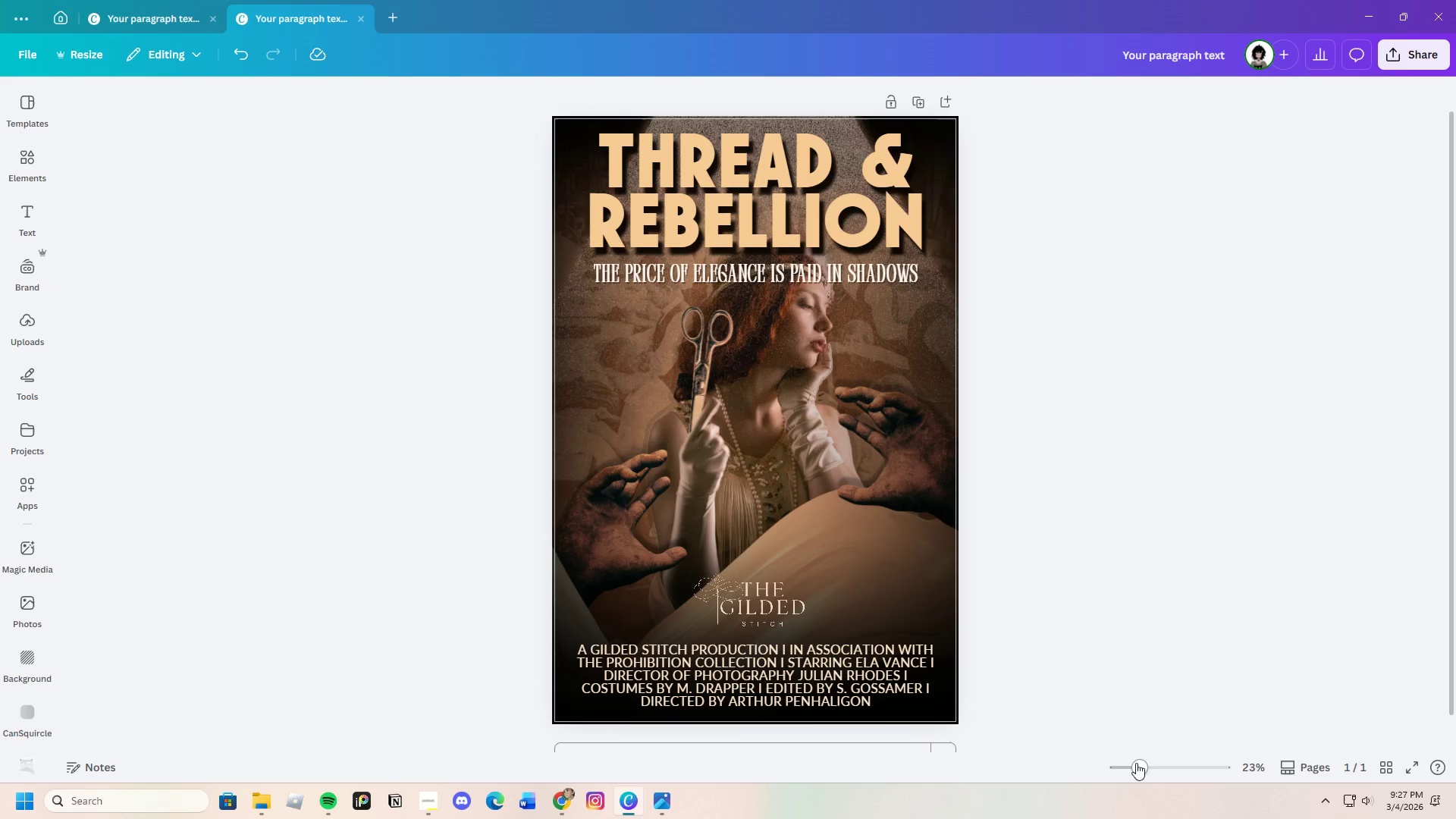 
scroll: coordinate [1131, 754], scroll_direction: down, amount: 2.0
 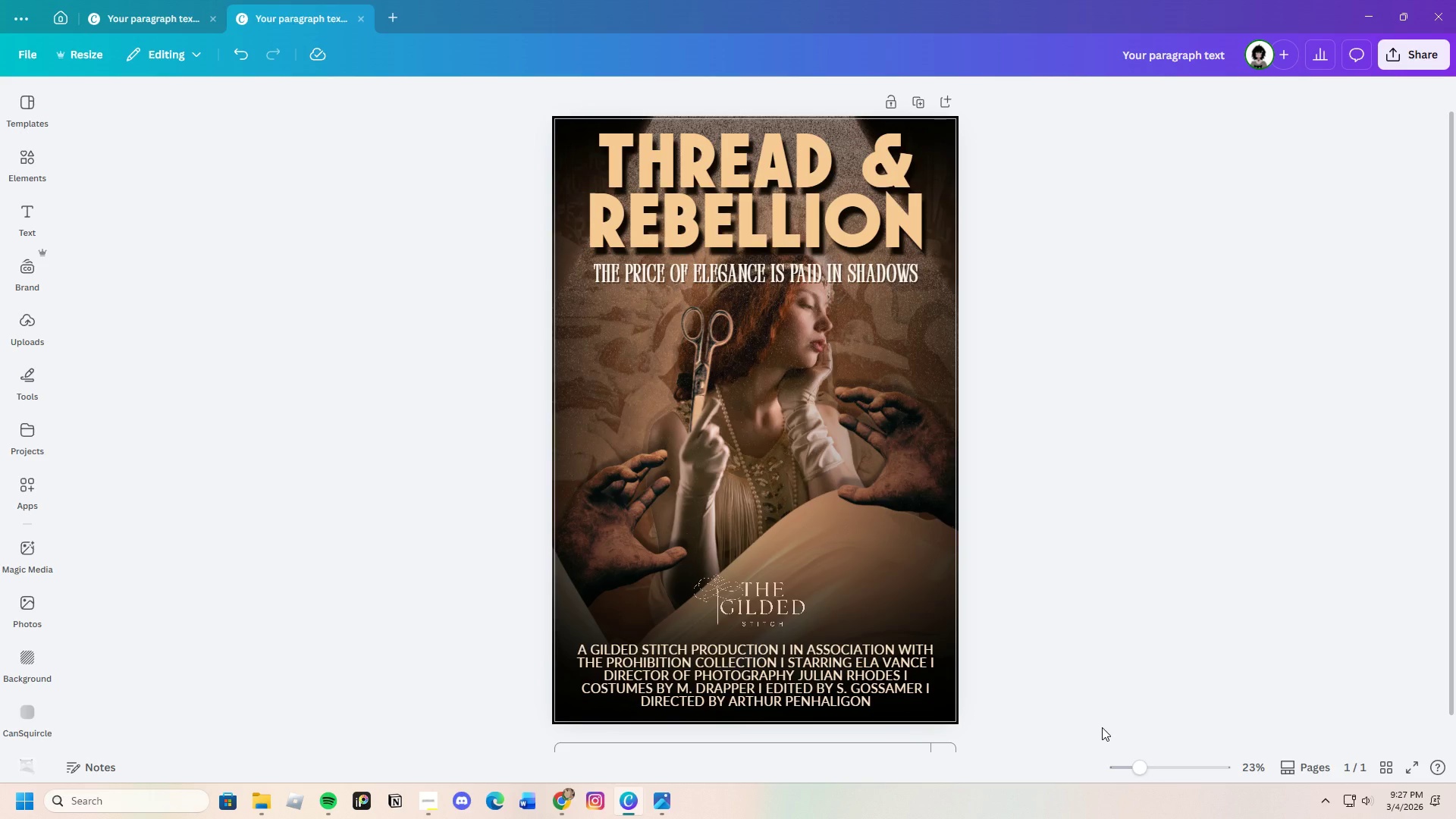 
scroll: coordinate [1100, 726], scroll_direction: none, amount: 0.0
 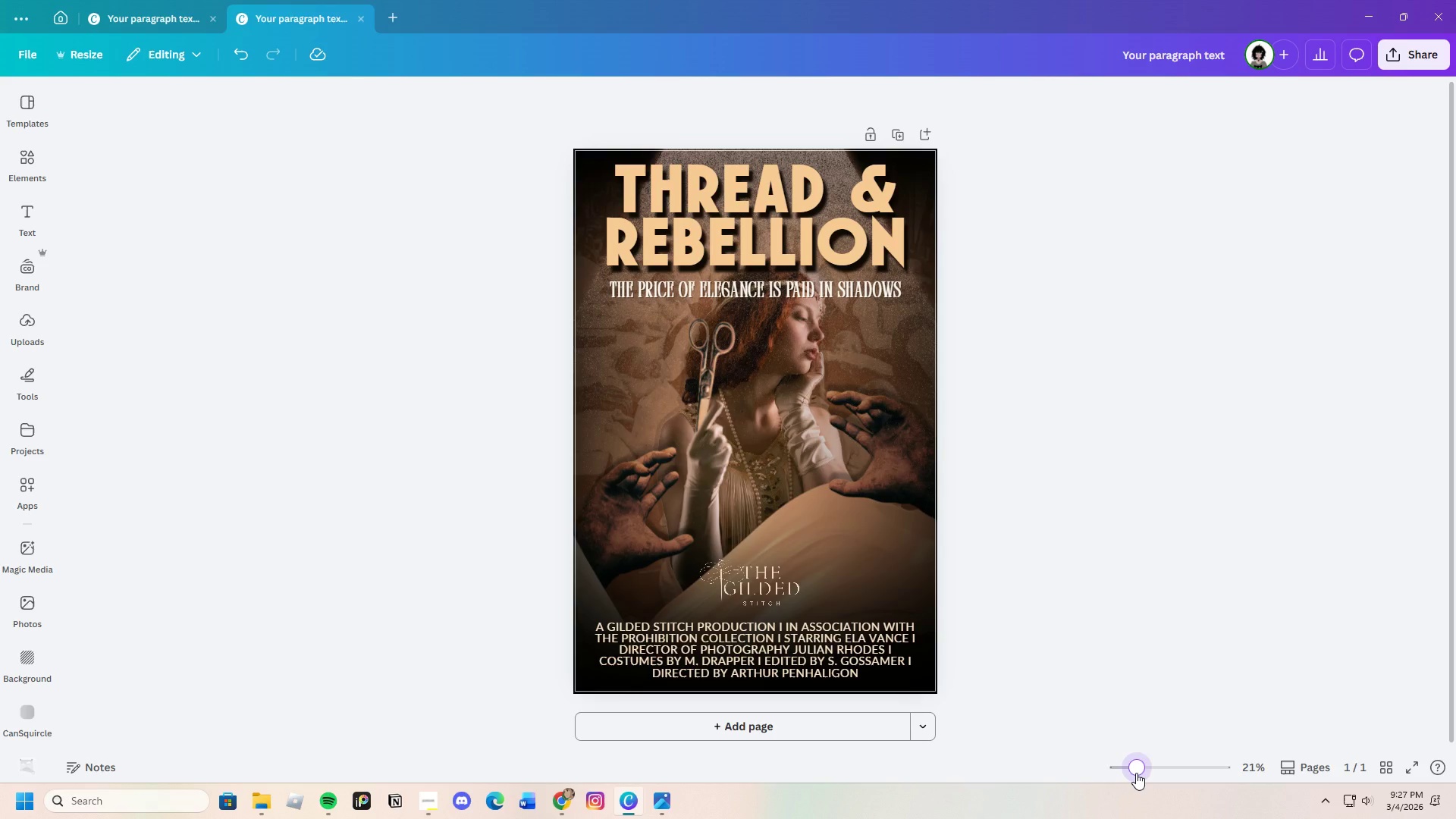 
wait(9.48)
 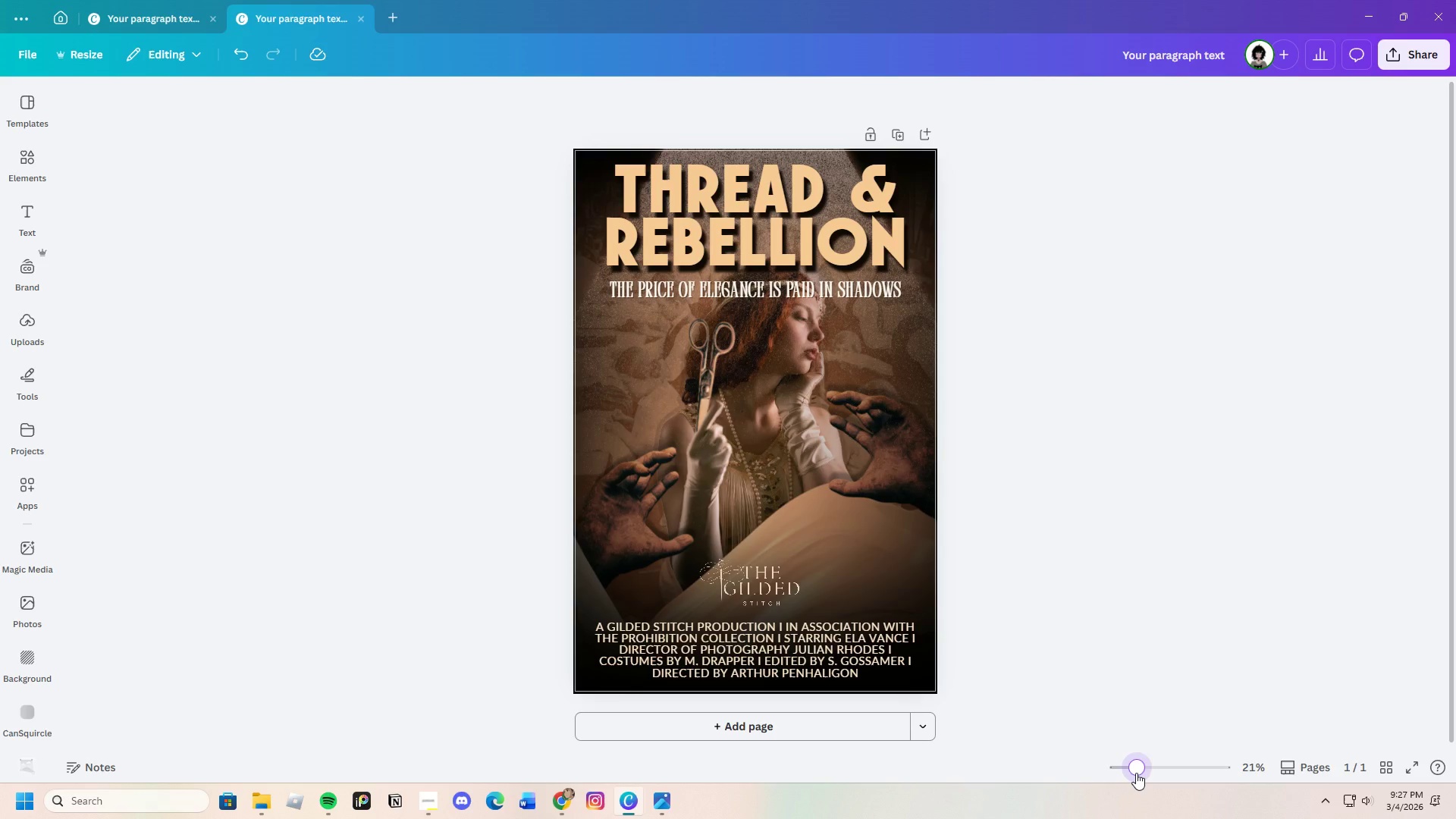 
left_click_drag(start_coordinate=[1141, 768], to_coordinate=[1147, 765])
 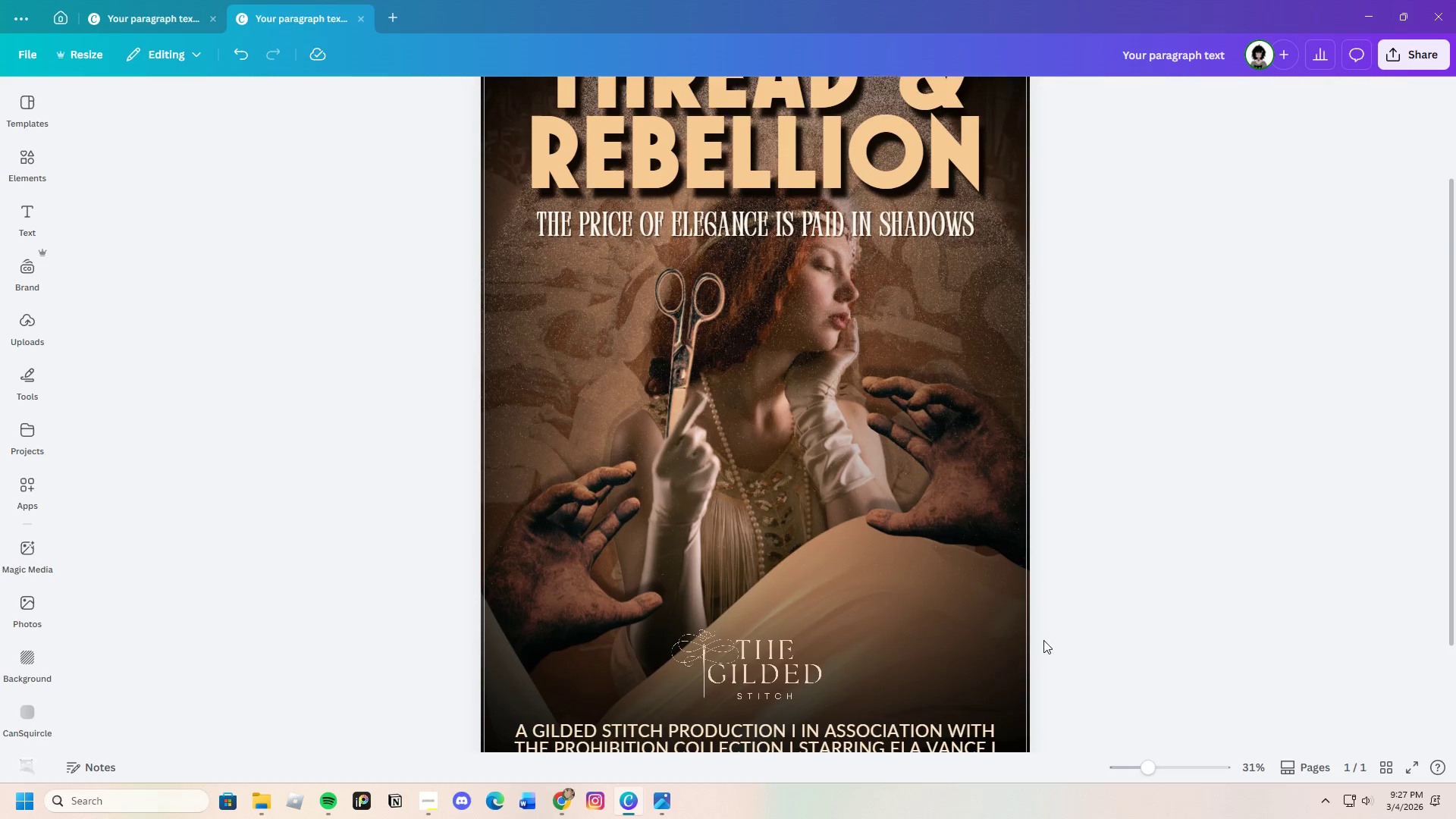 
scroll: coordinate [1043, 639], scroll_direction: down, amount: 3.0
 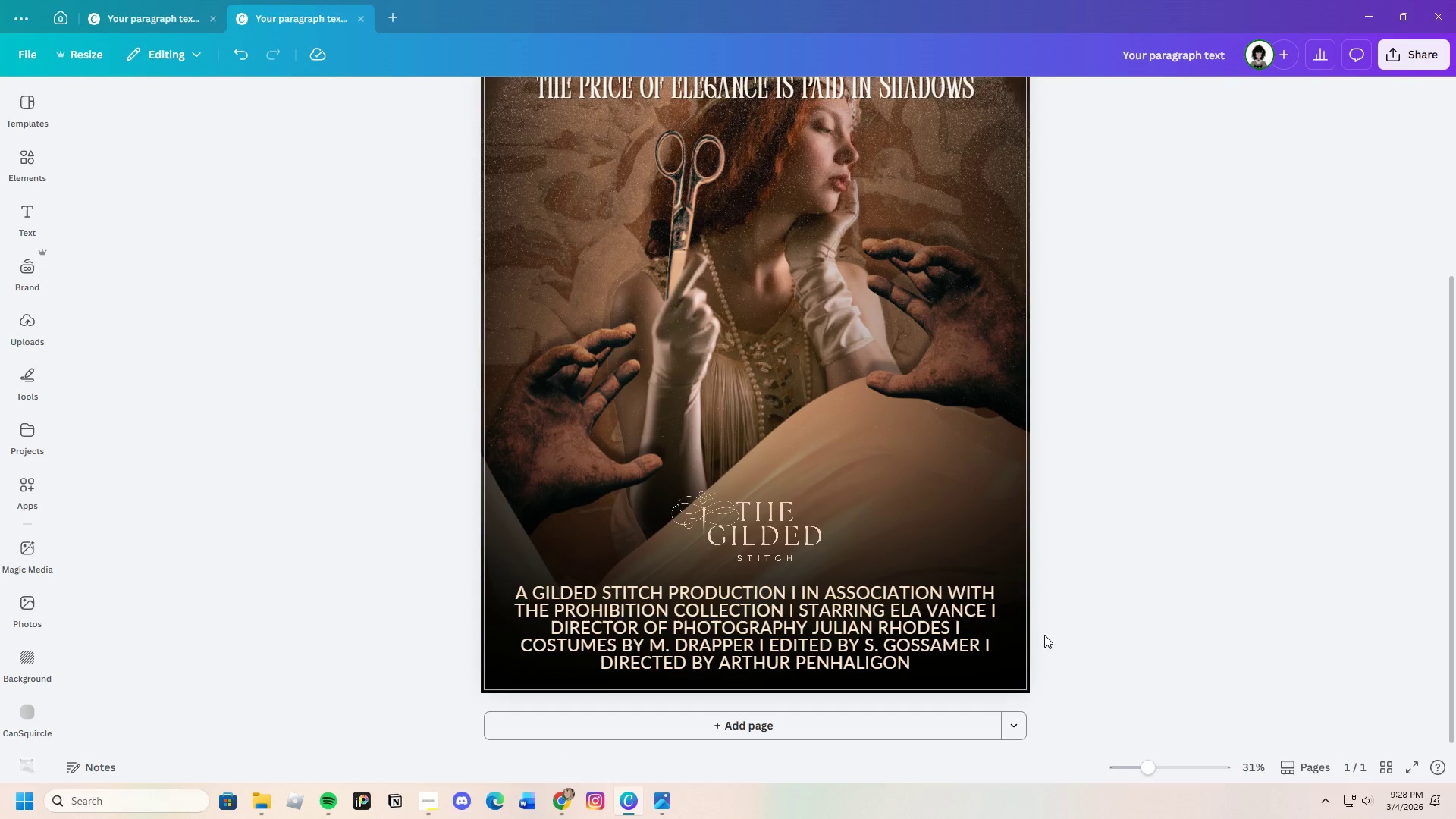 
scroll: coordinate [1046, 637], scroll_direction: up, amount: 2.0
 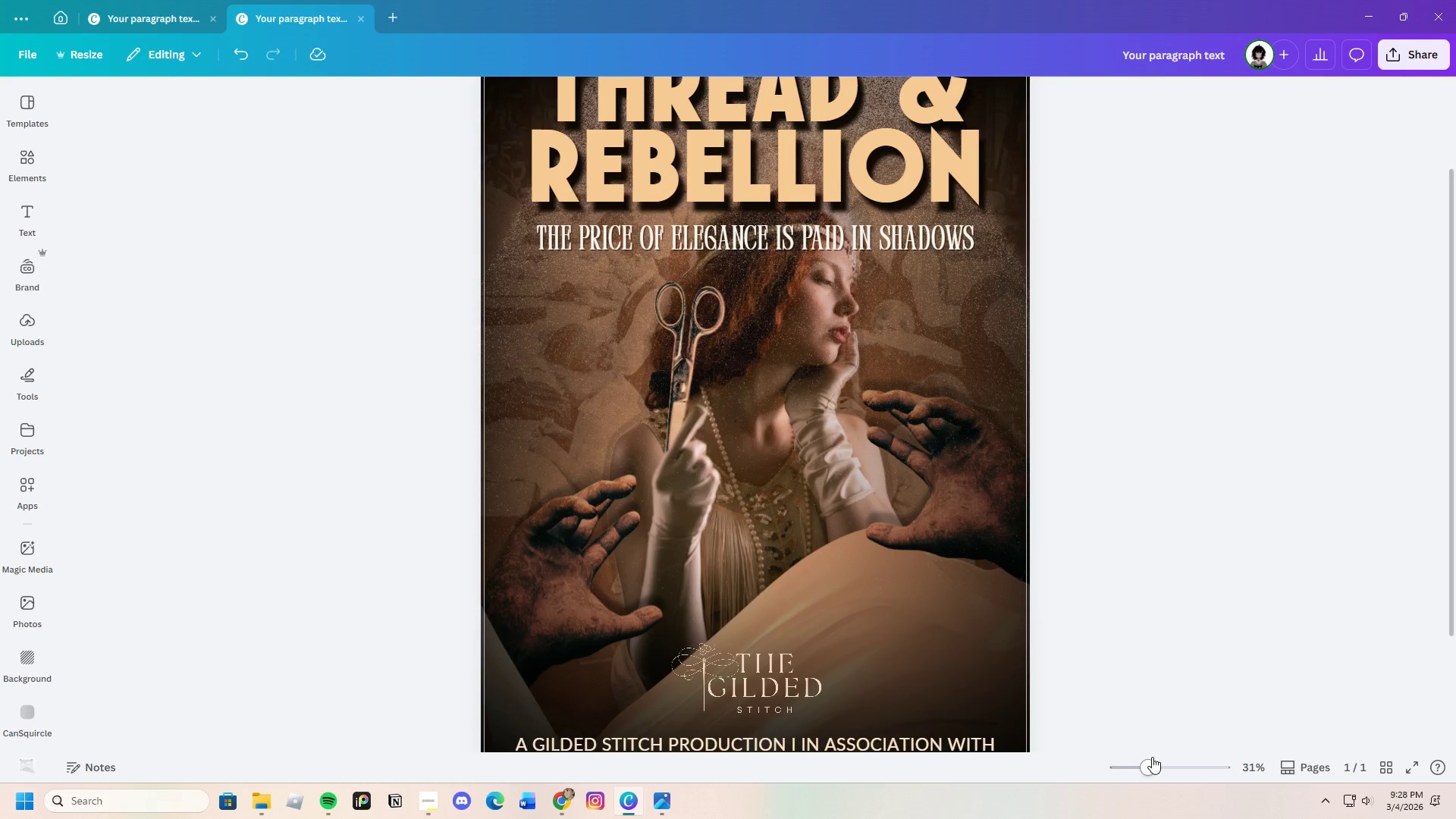 
left_click_drag(start_coordinate=[1150, 762], to_coordinate=[1136, 773])
 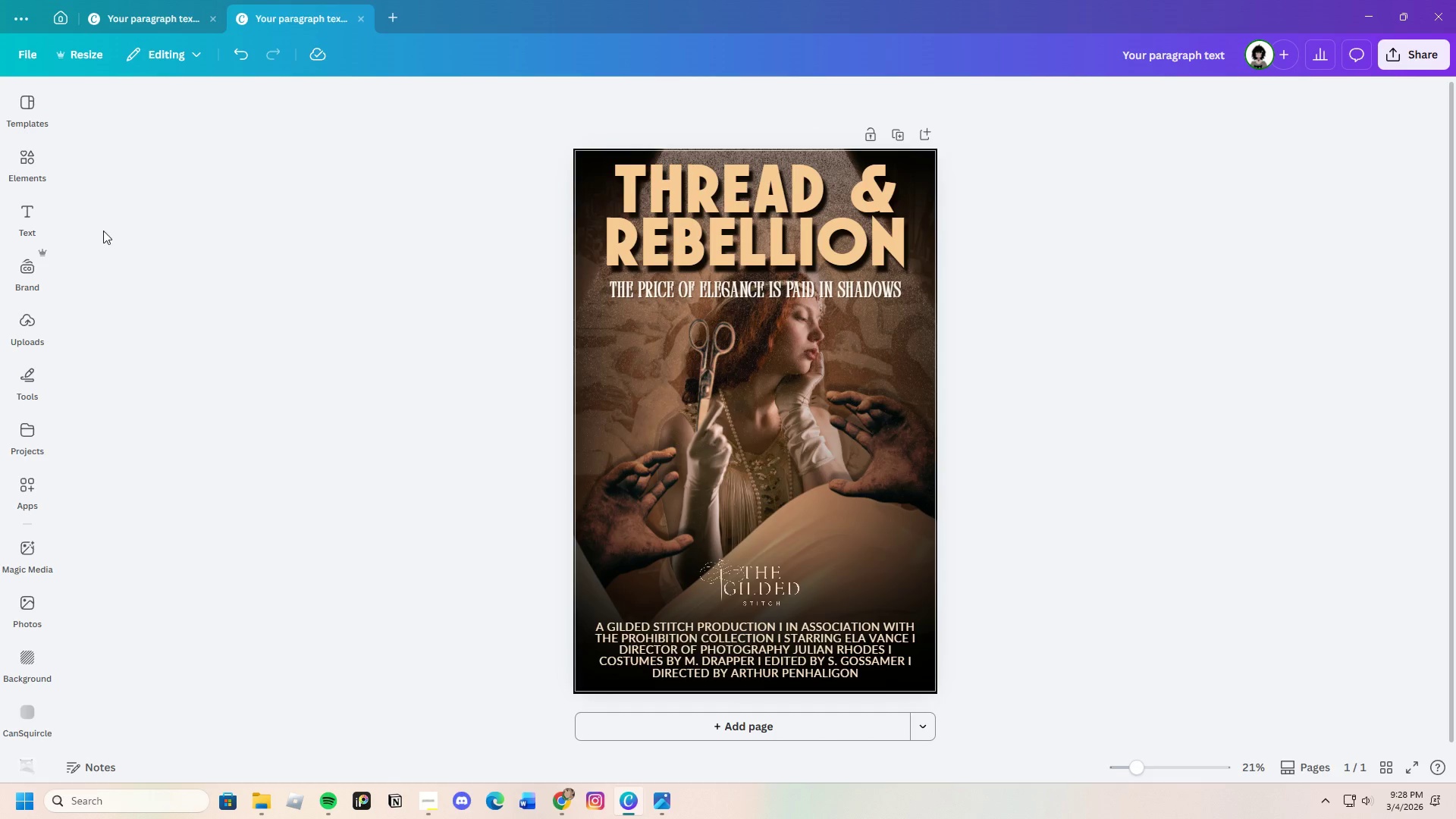 
left_click([23, 203])
 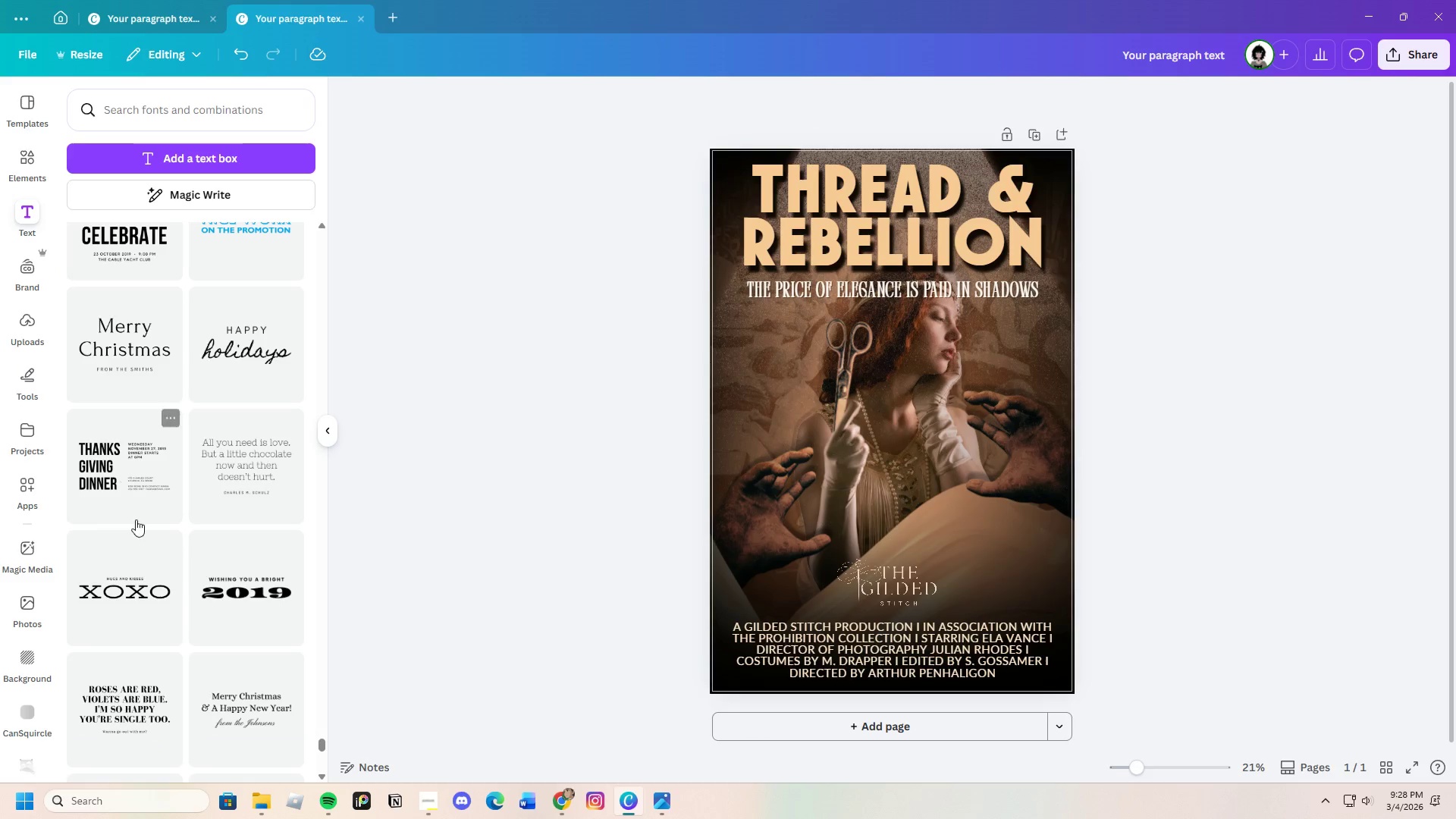 
scroll: coordinate [186, 581], scroll_direction: down, amount: 10.0
 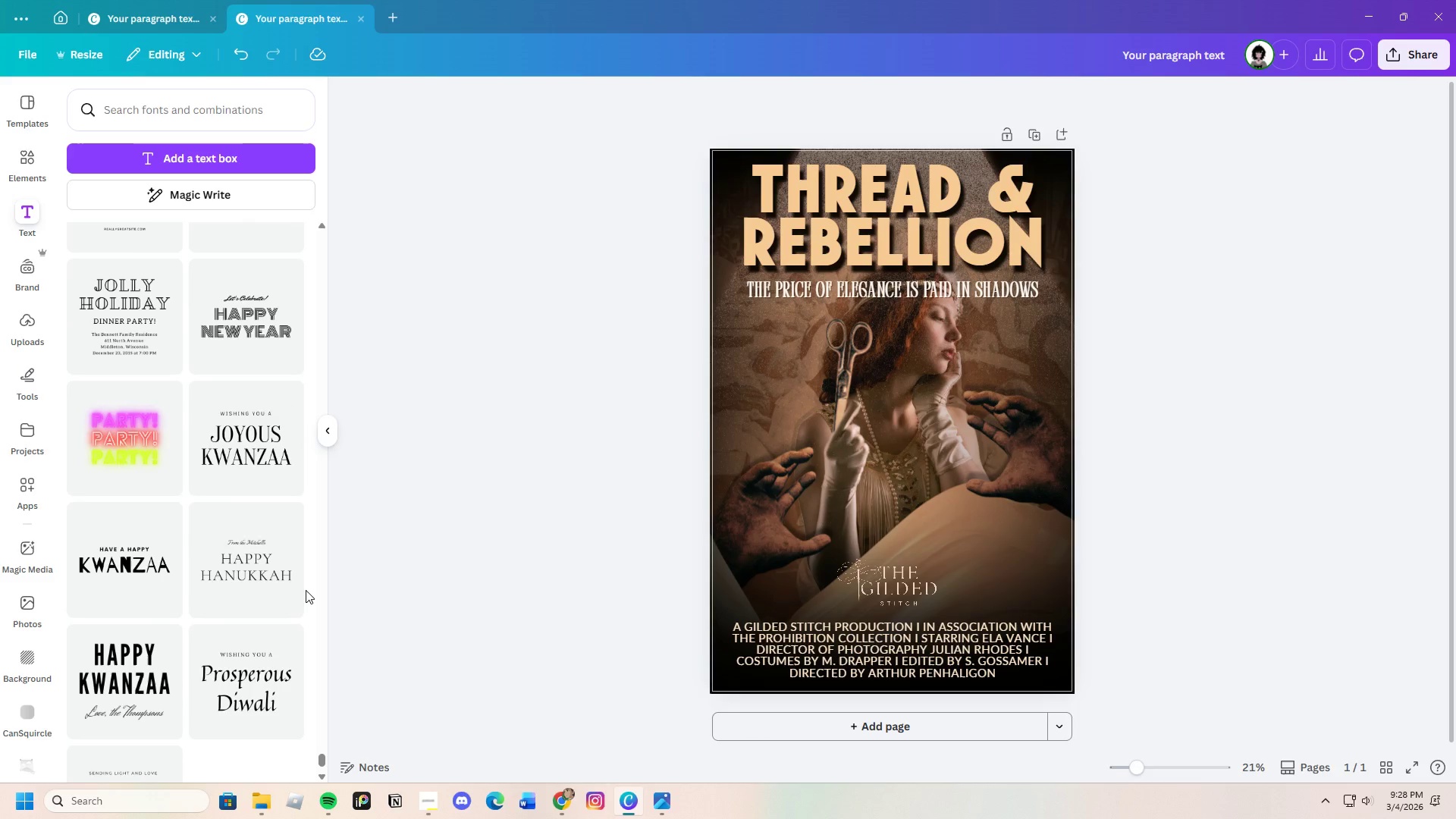 
left_click([243, 555])
 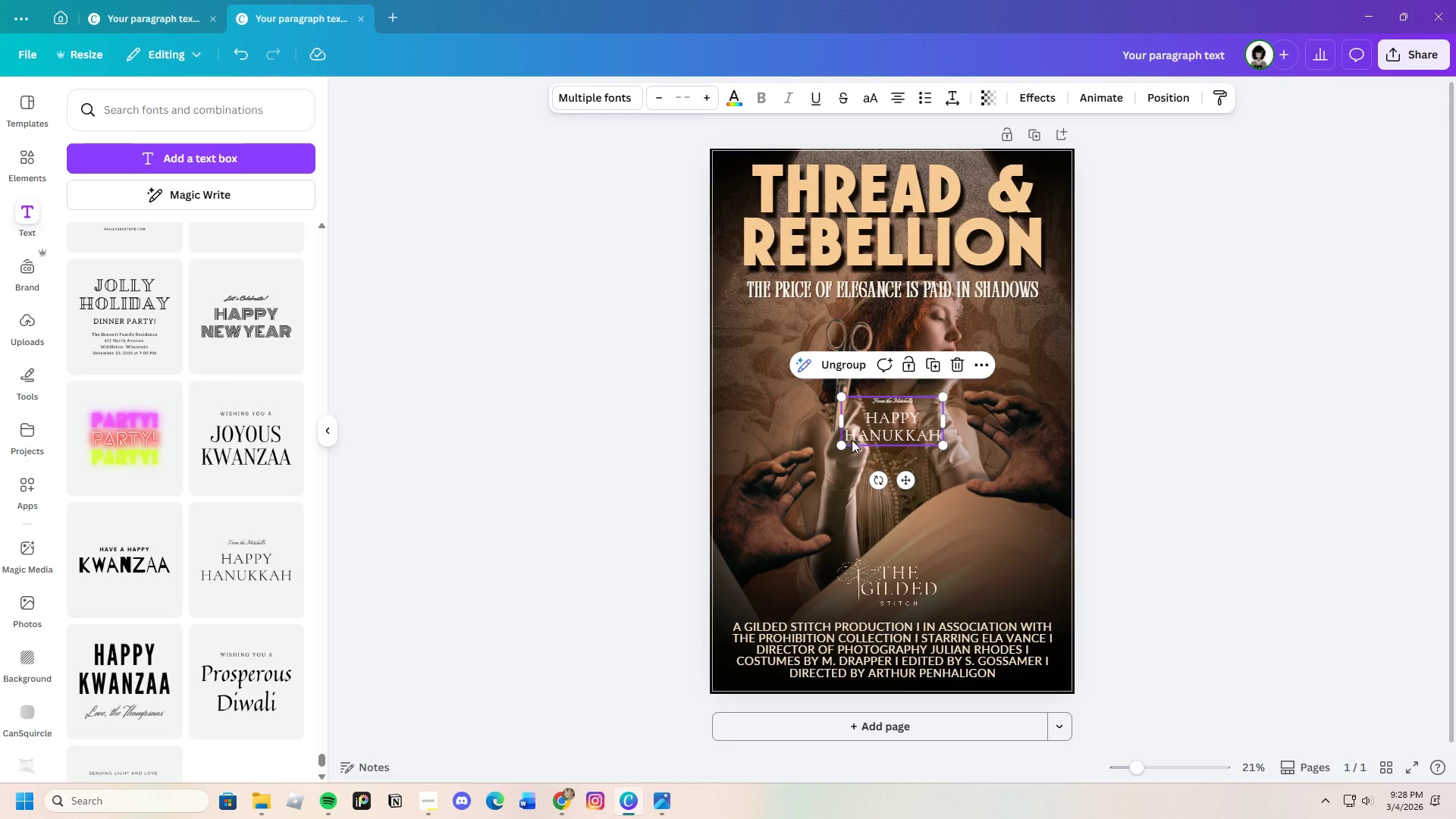 
left_click_drag(start_coordinate=[843, 444], to_coordinate=[787, 507])
 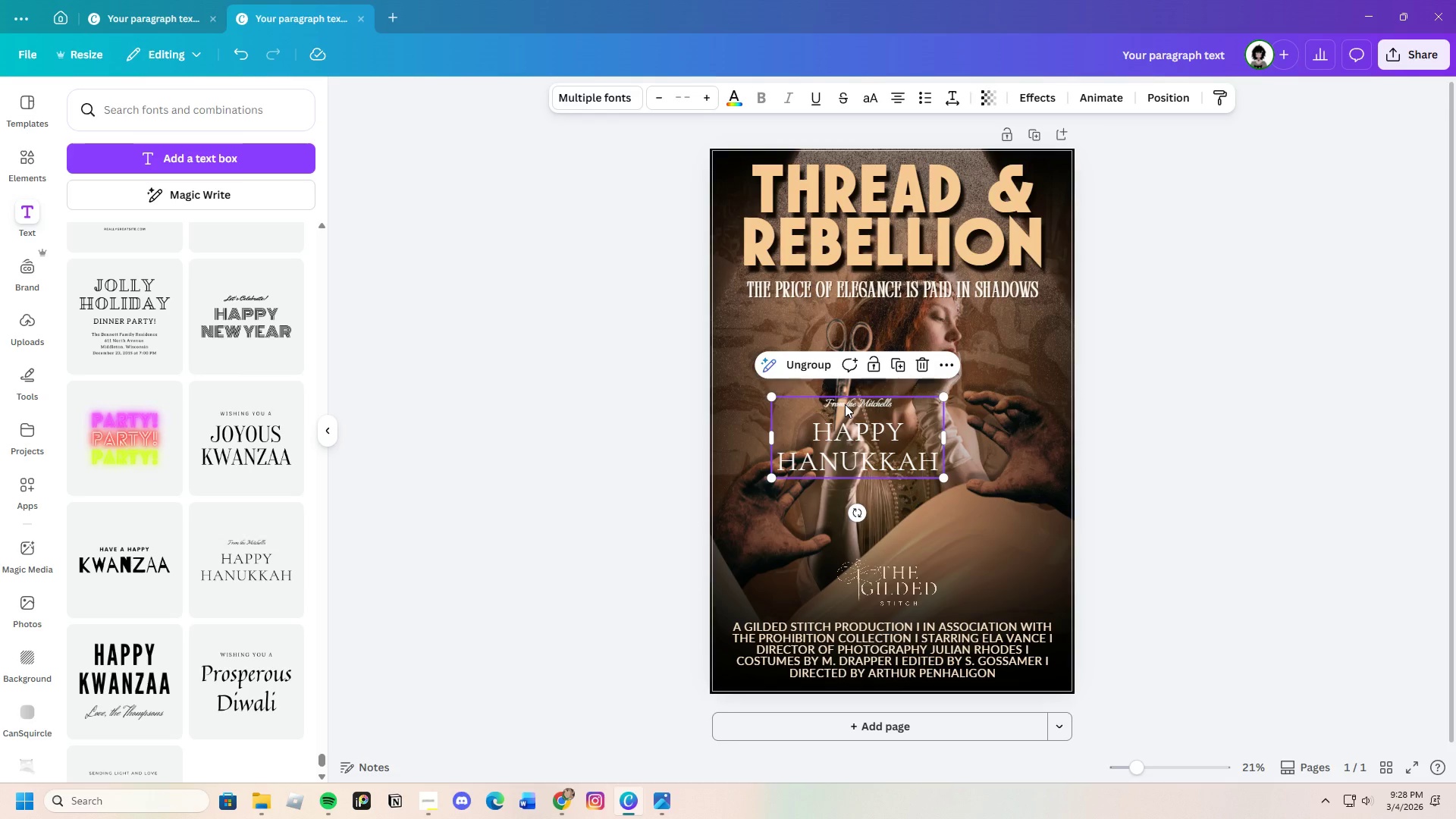 
left_click([845, 404])
 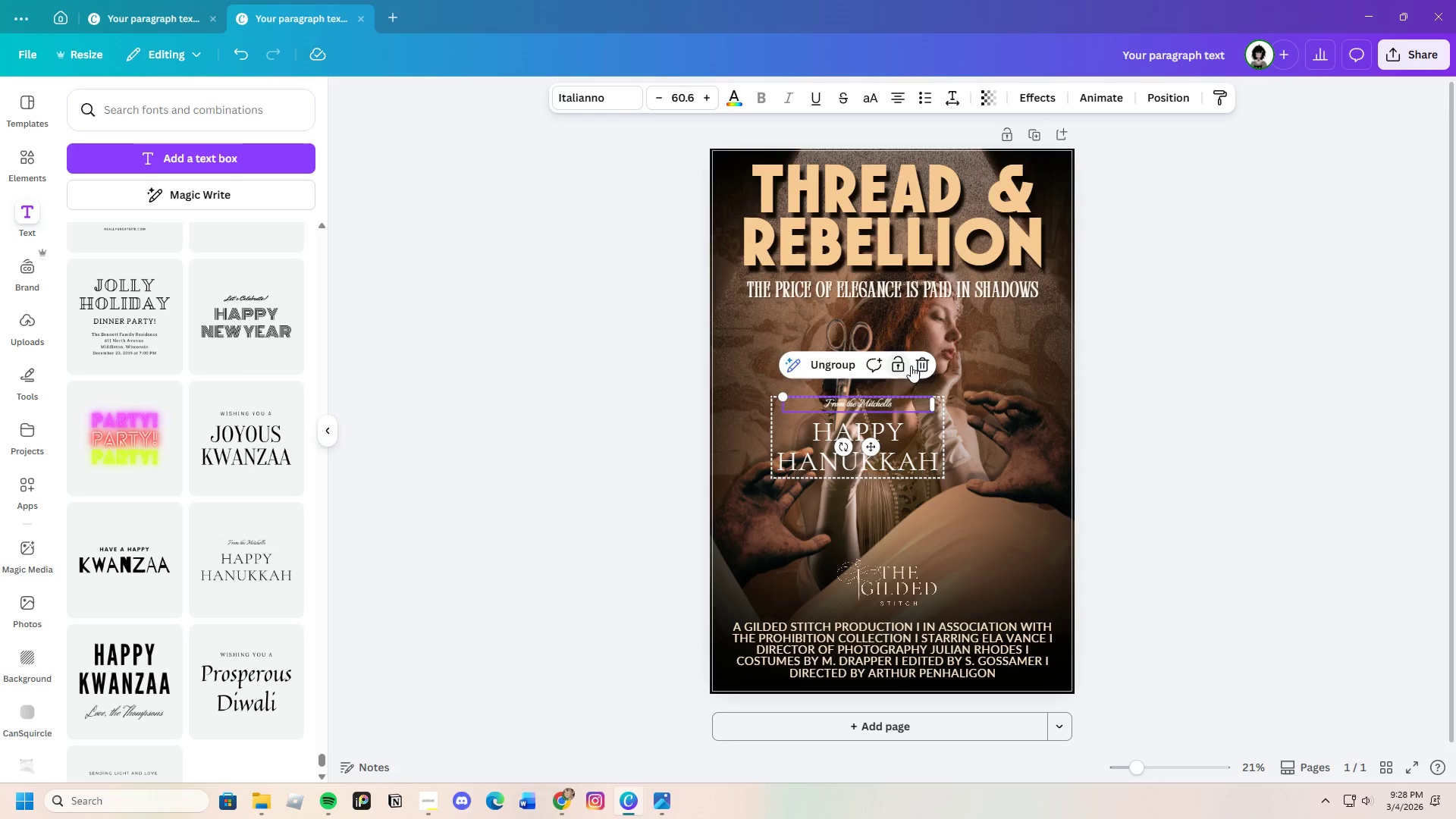 
left_click([916, 362])
 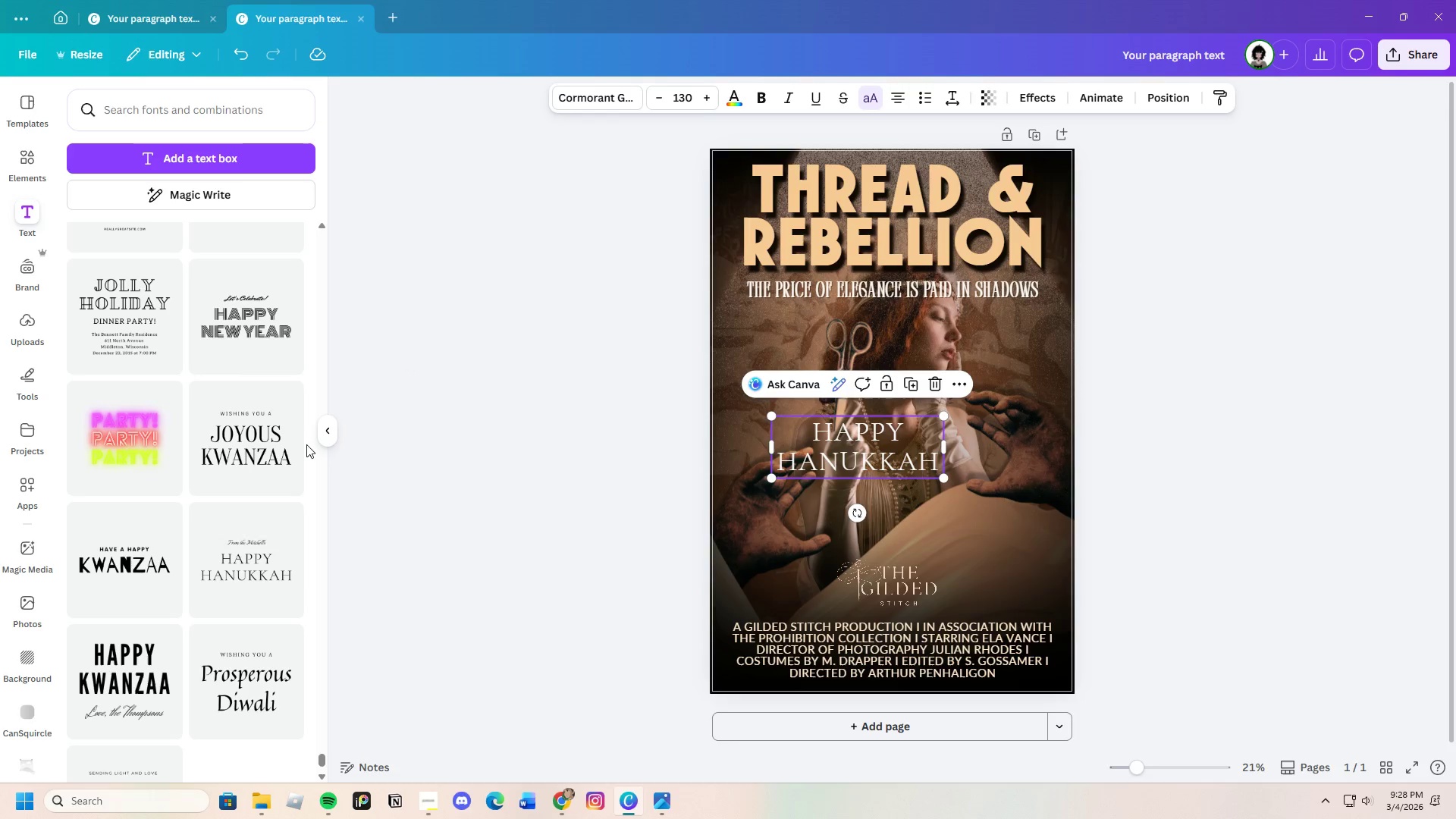 
left_click([943, 377])
 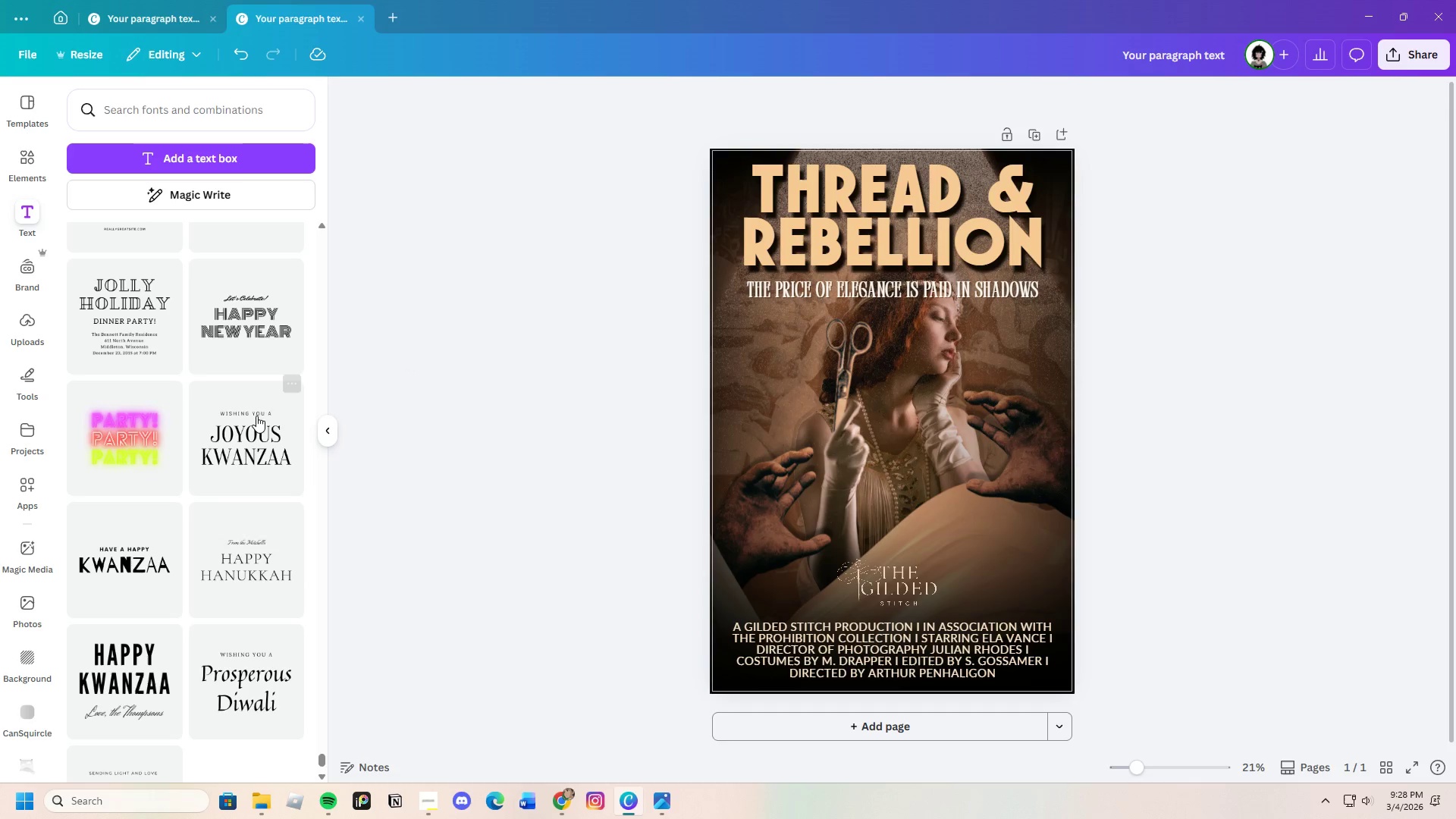 
left_click([256, 416])
 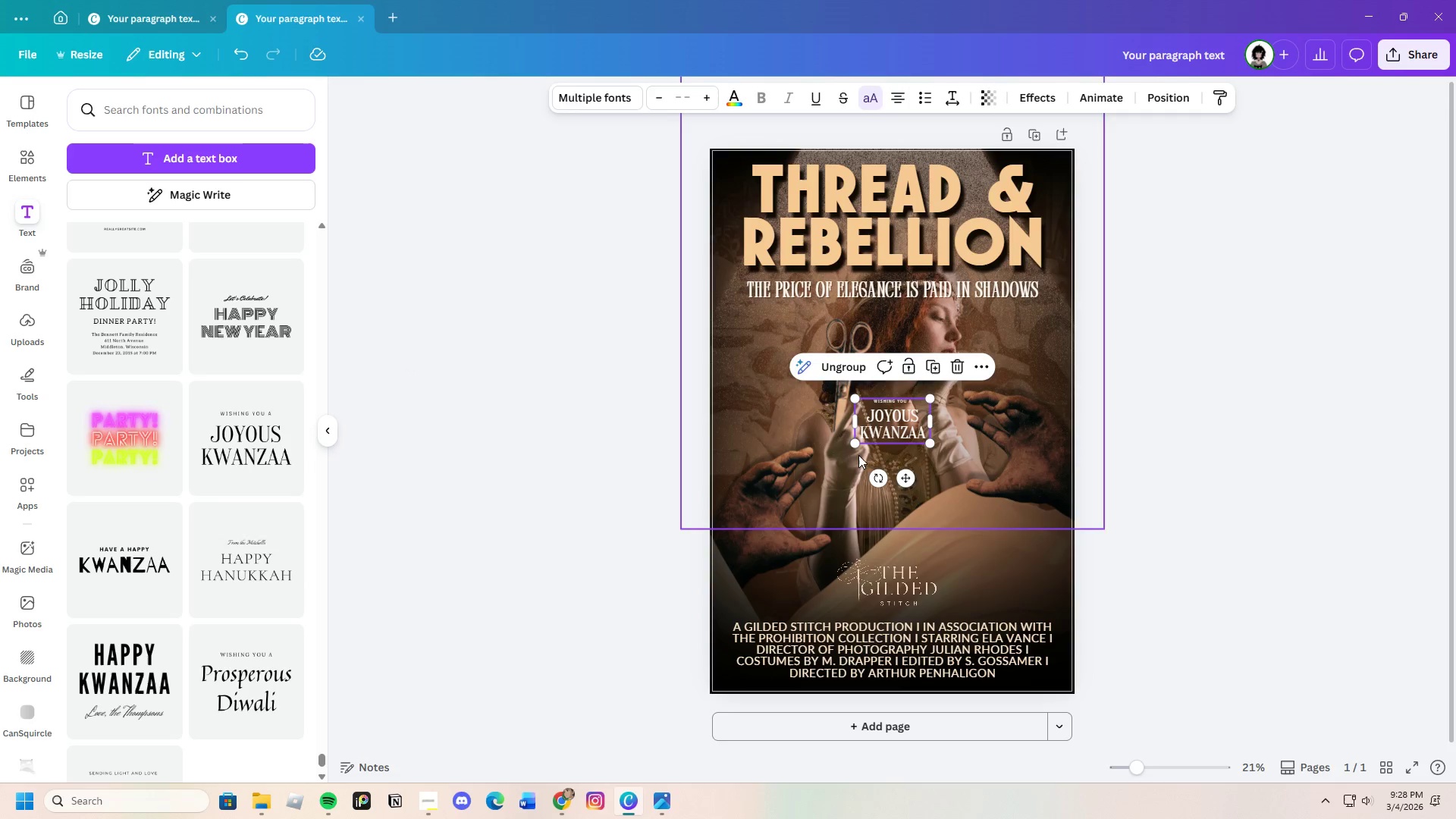 
left_click_drag(start_coordinate=[856, 442], to_coordinate=[763, 550])
 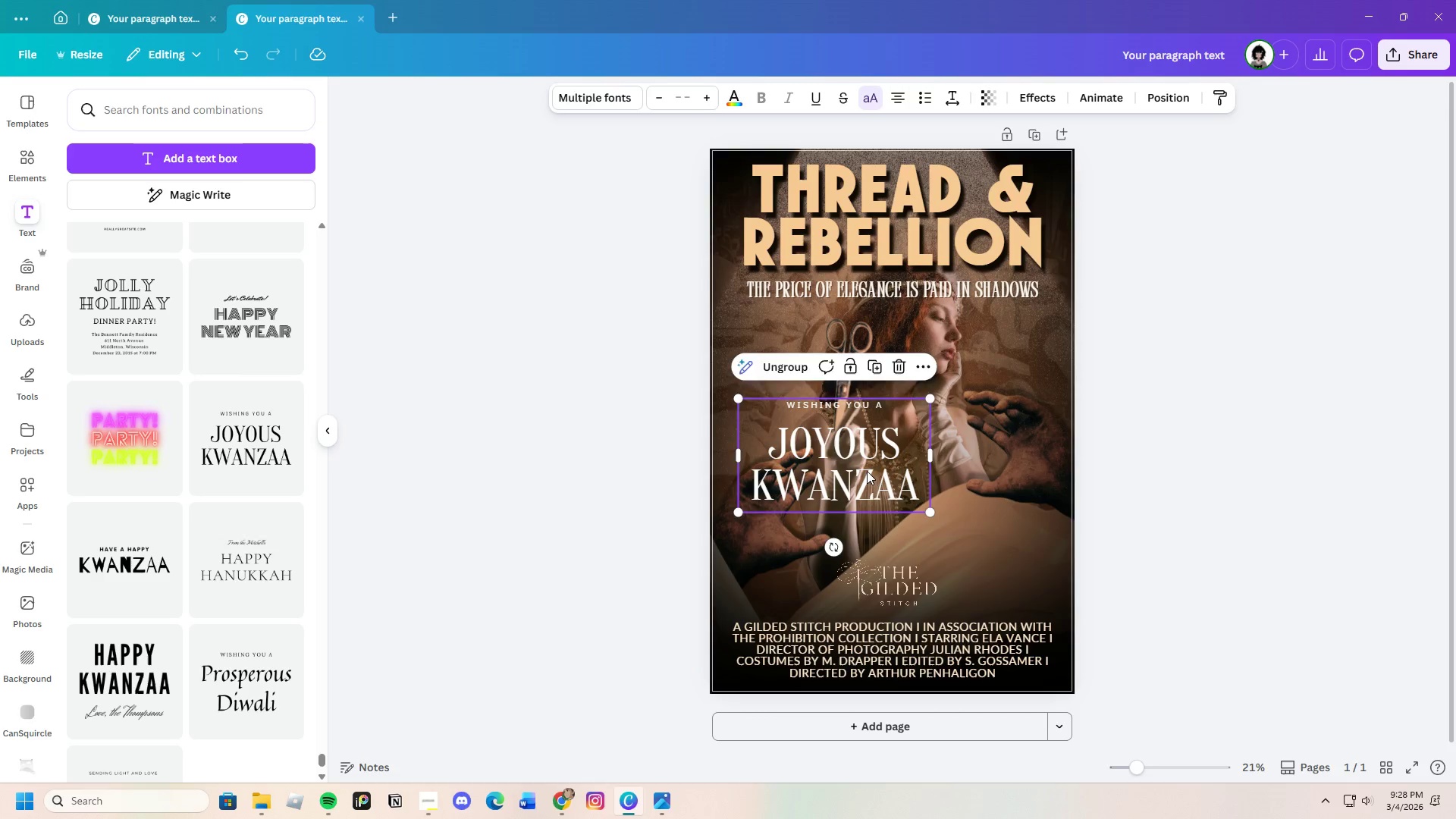 
left_click([867, 471])
 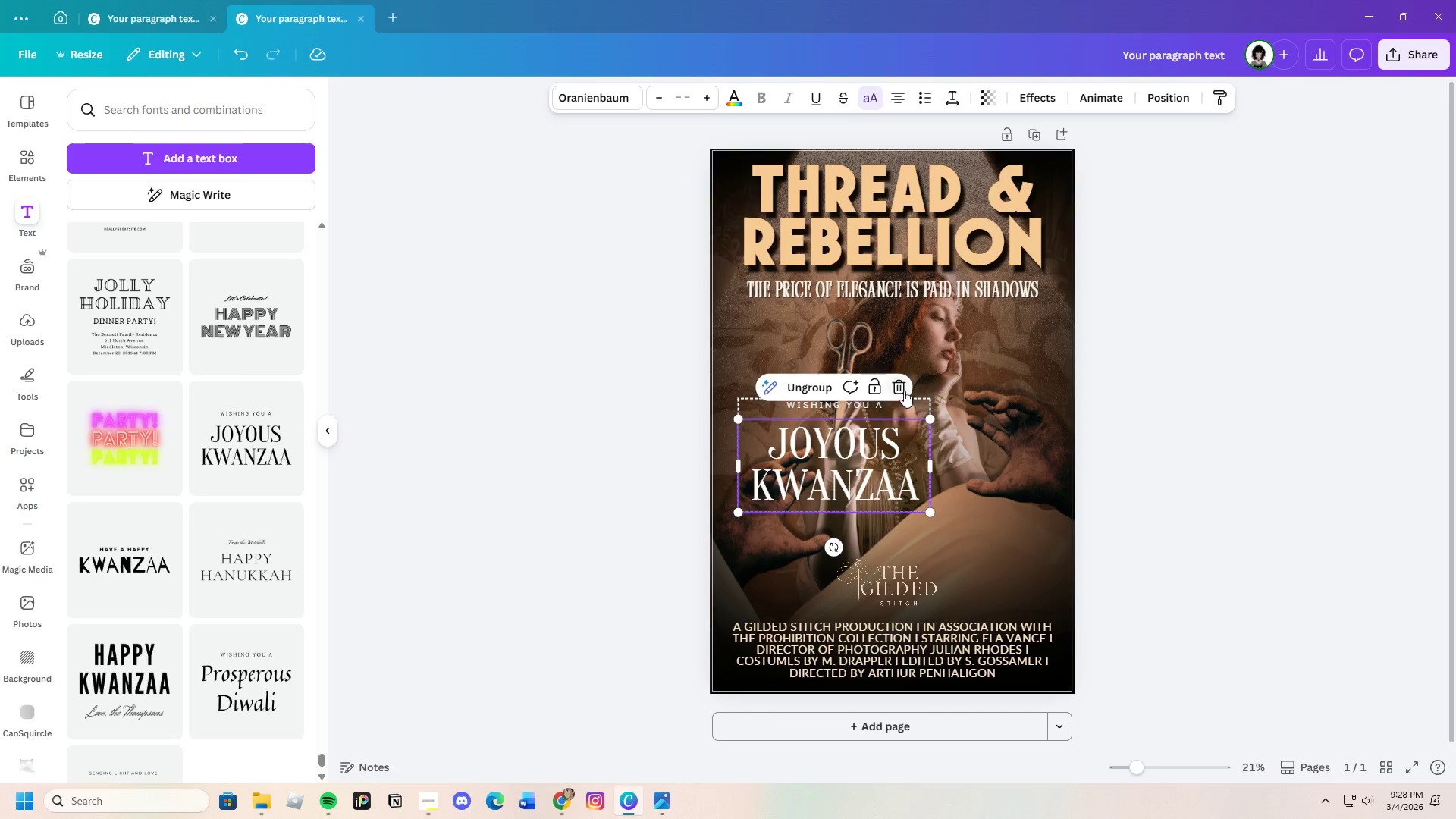 
left_click([898, 378])
 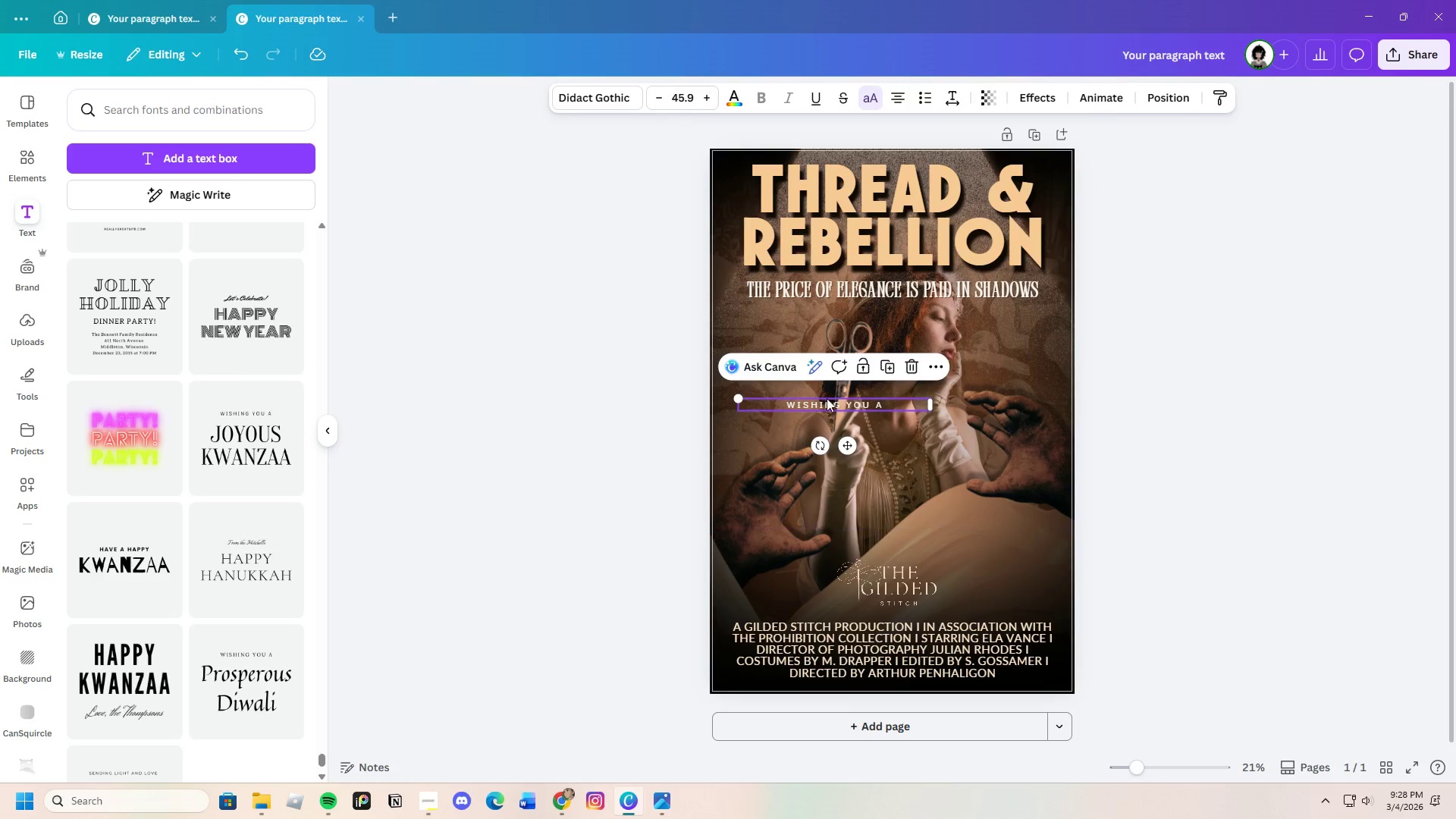 
left_click_drag(start_coordinate=[738, 400], to_coordinate=[679, 397])
 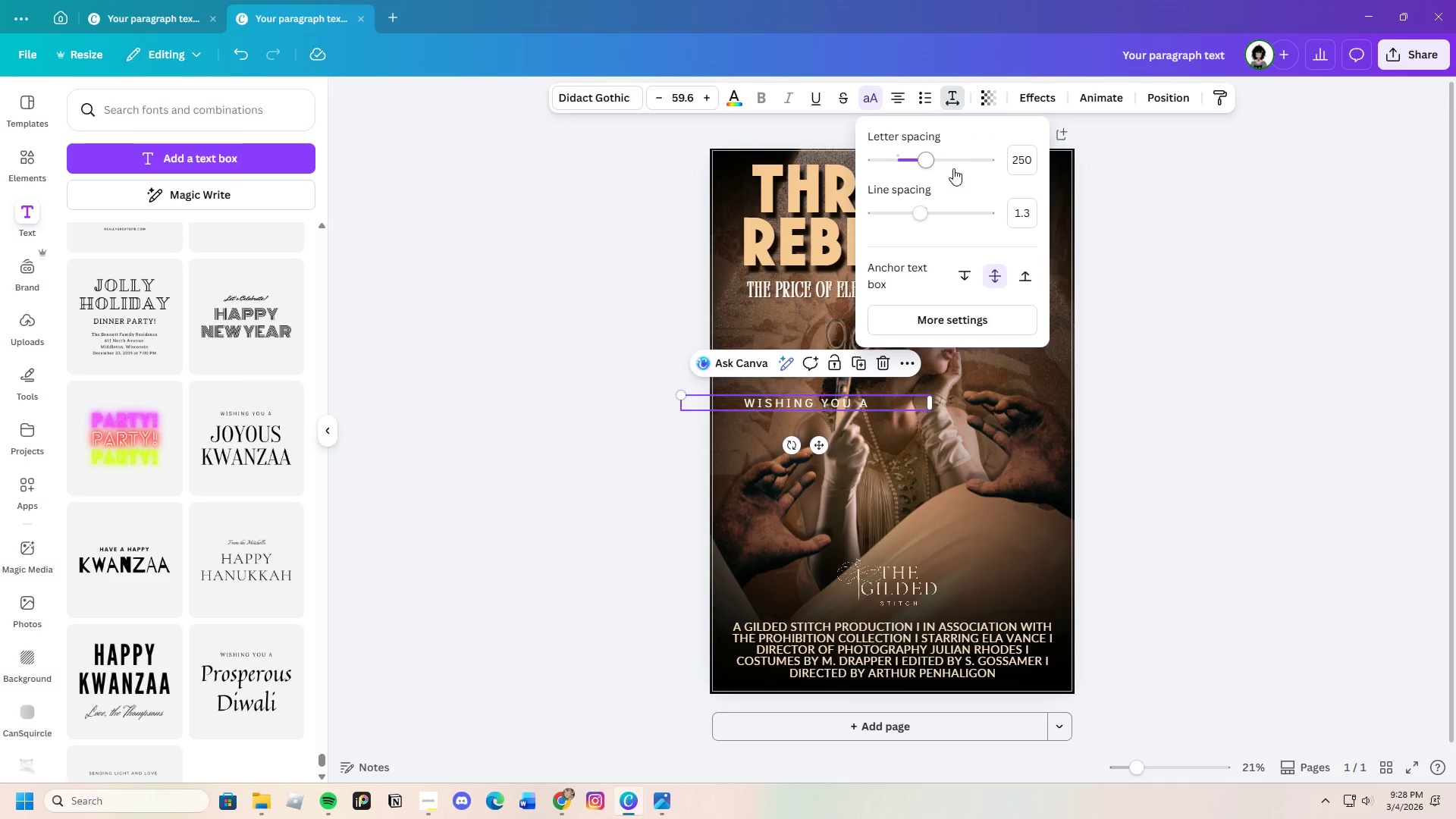 
left_click_drag(start_coordinate=[927, 156], to_coordinate=[902, 165])
 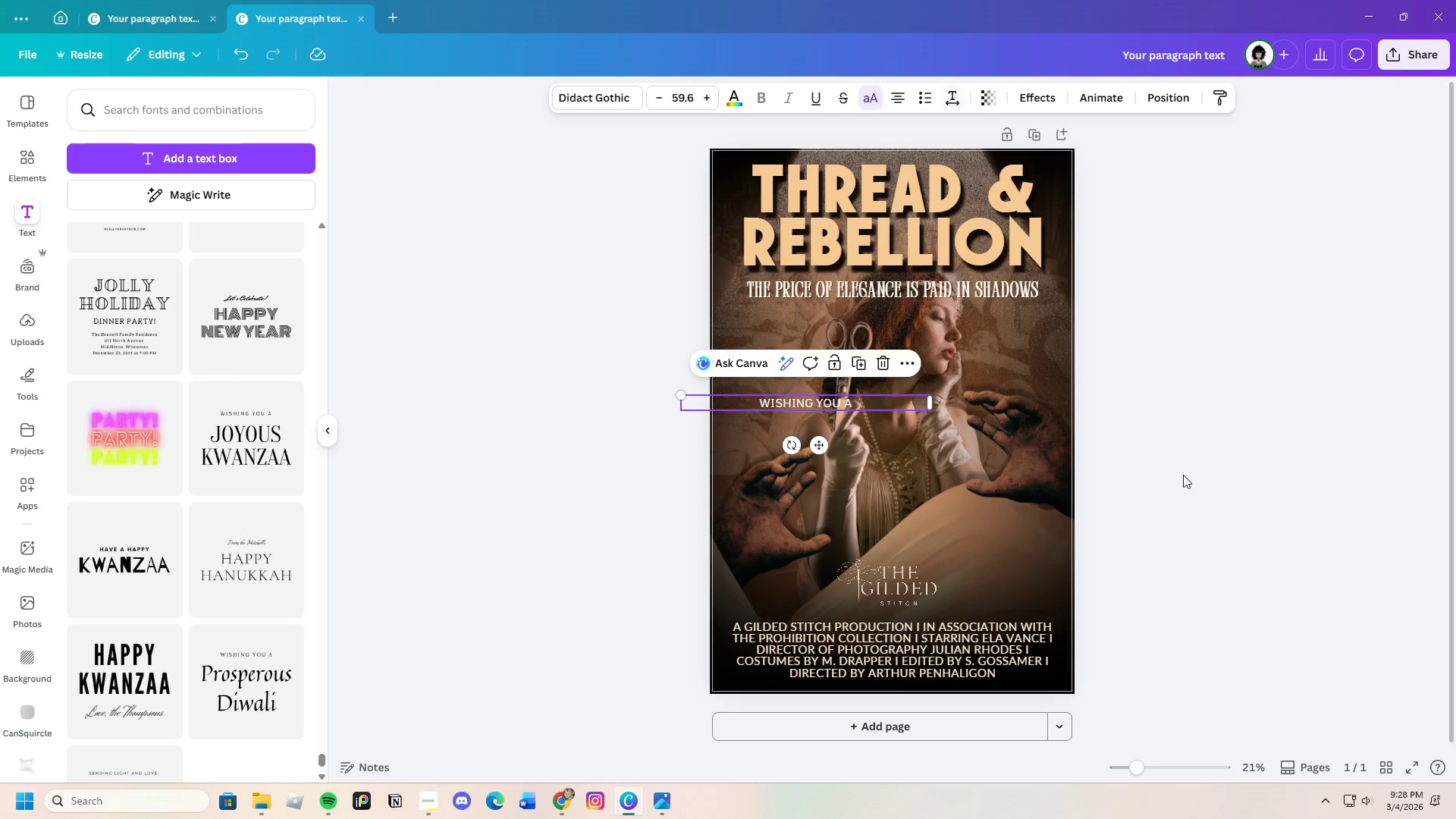 
left_click([1147, 483])
 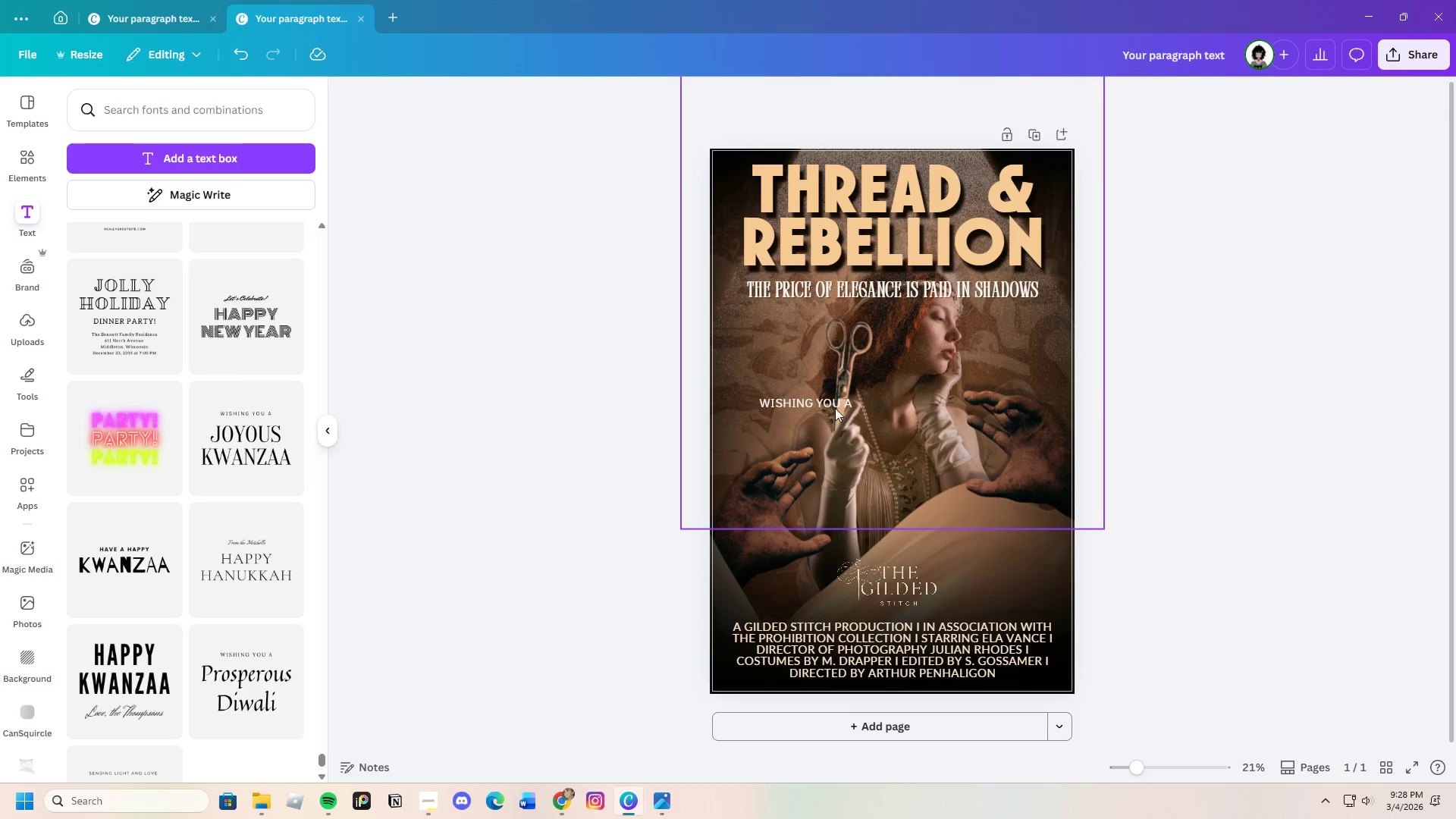 
left_click([833, 406])
 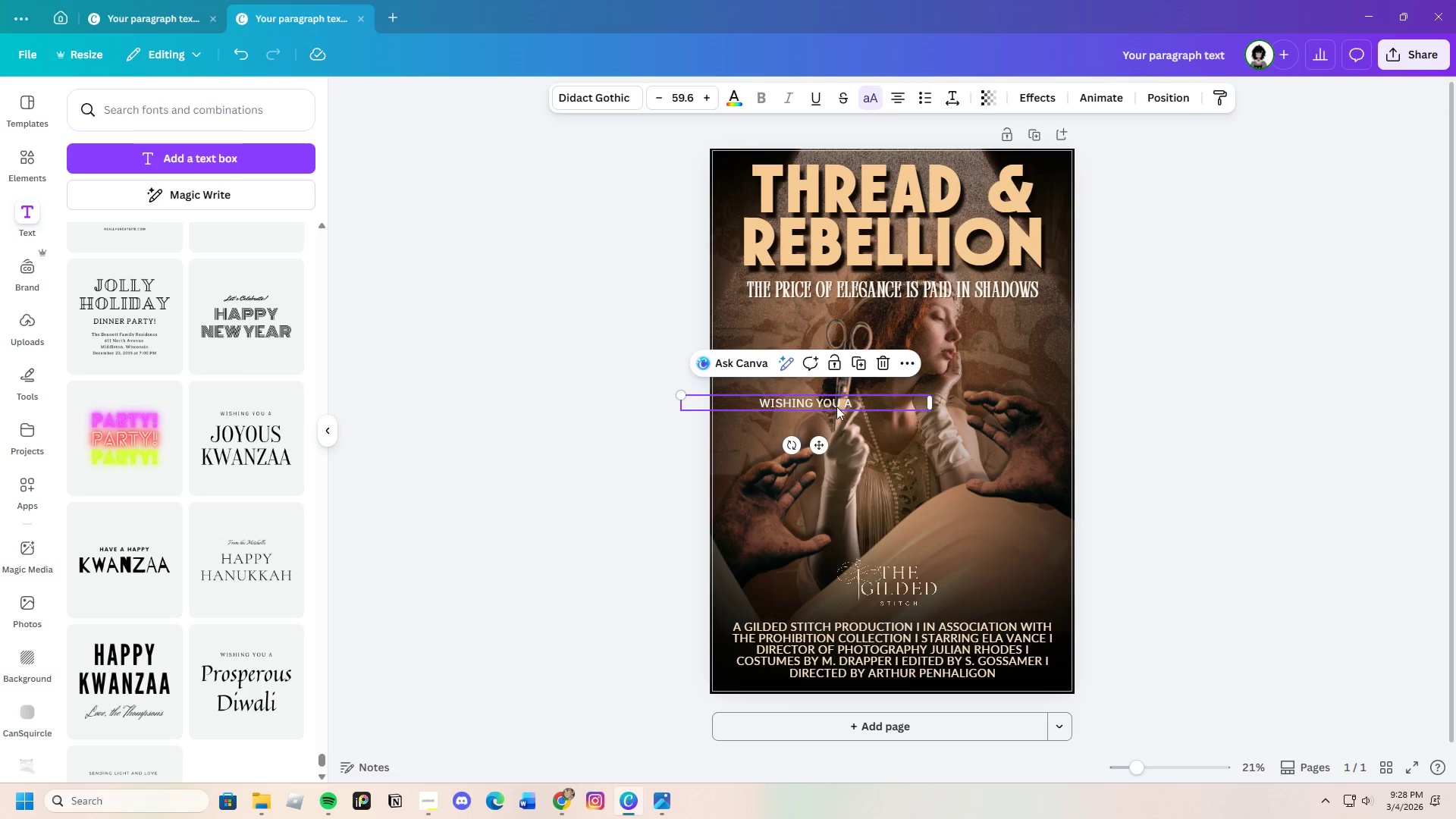 
left_click_drag(start_coordinate=[833, 405], to_coordinate=[883, 456])
 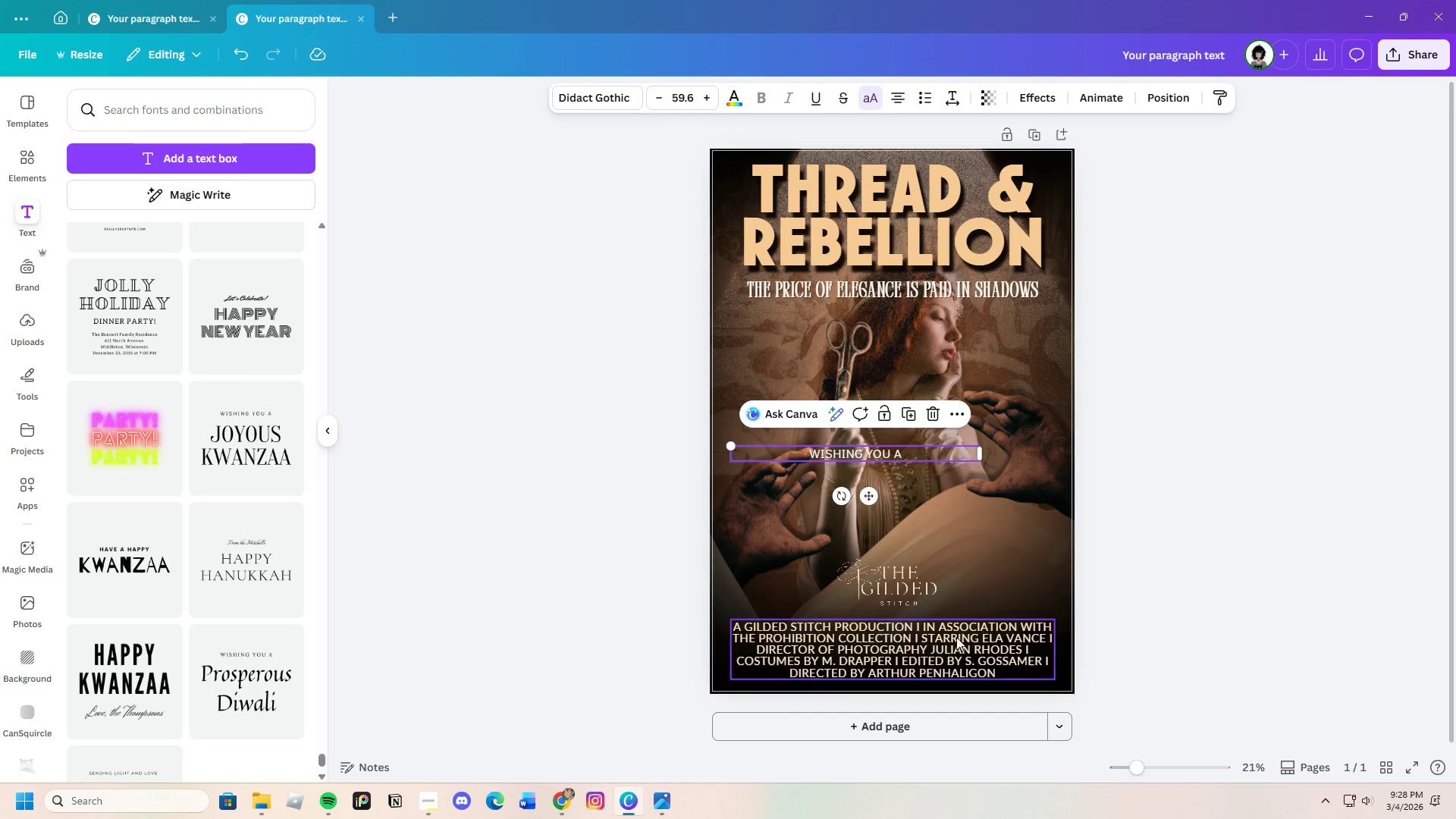 
left_click([942, 651])
 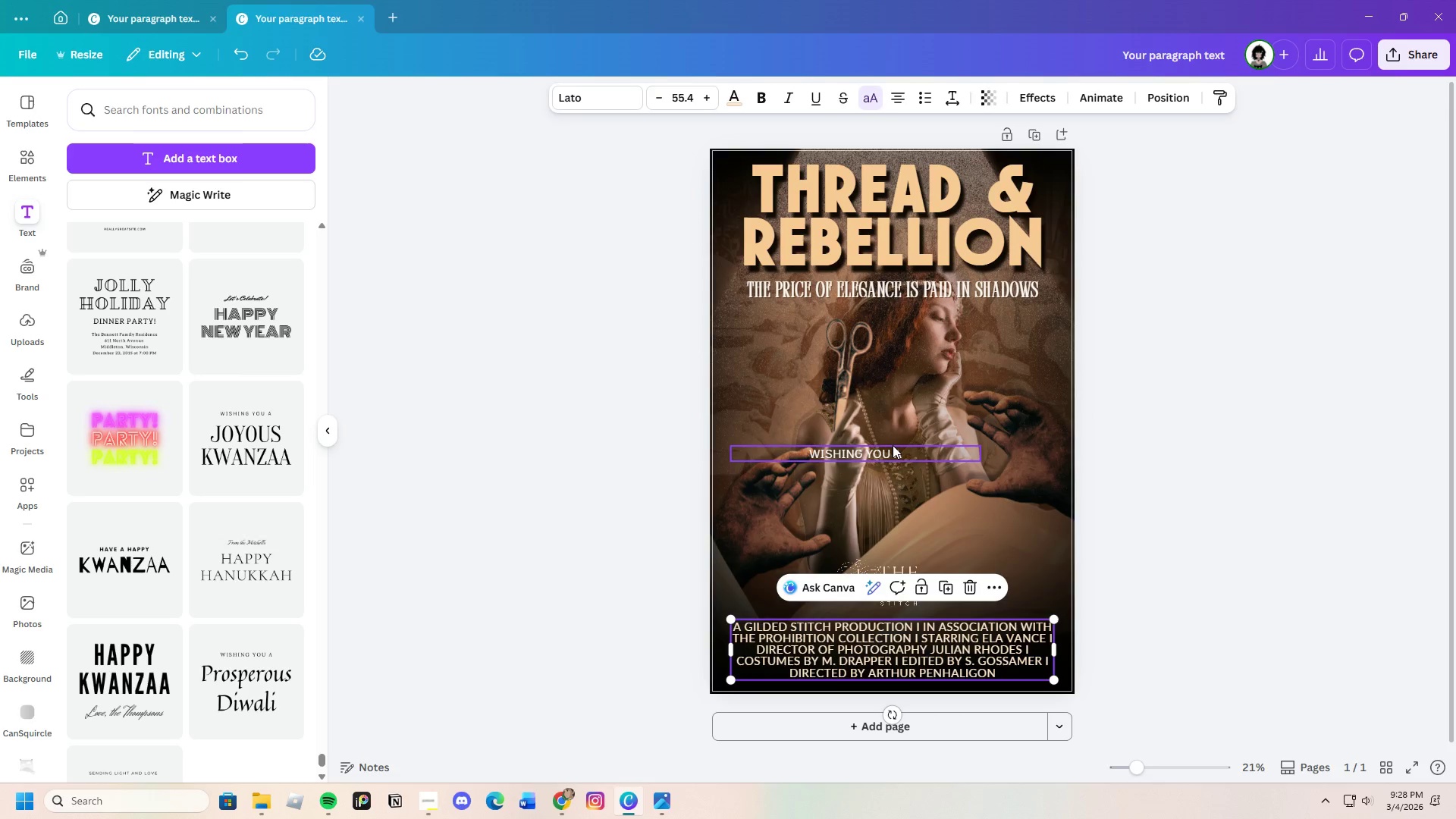 
left_click([893, 445])
 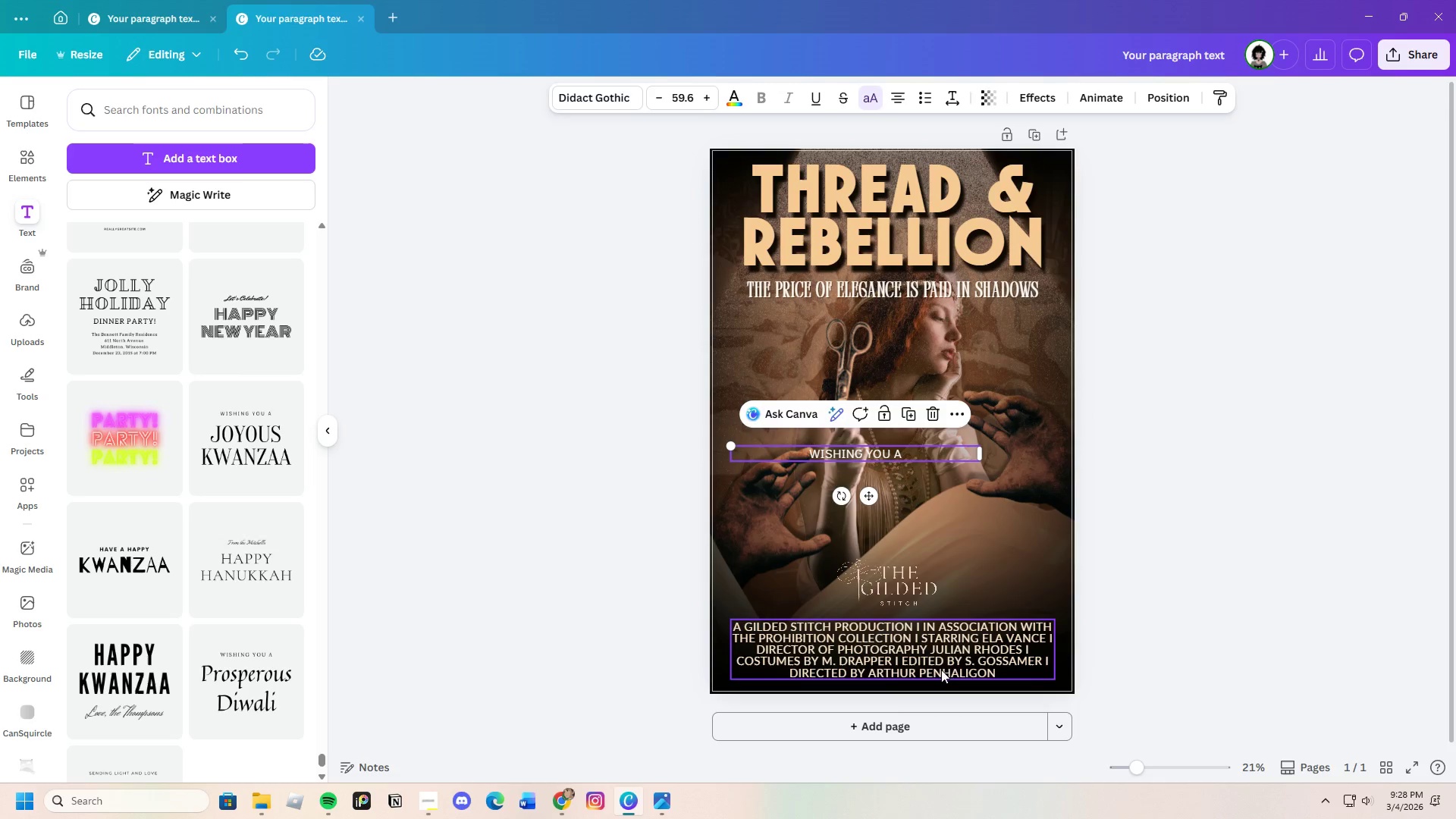 
double_click([941, 659])
 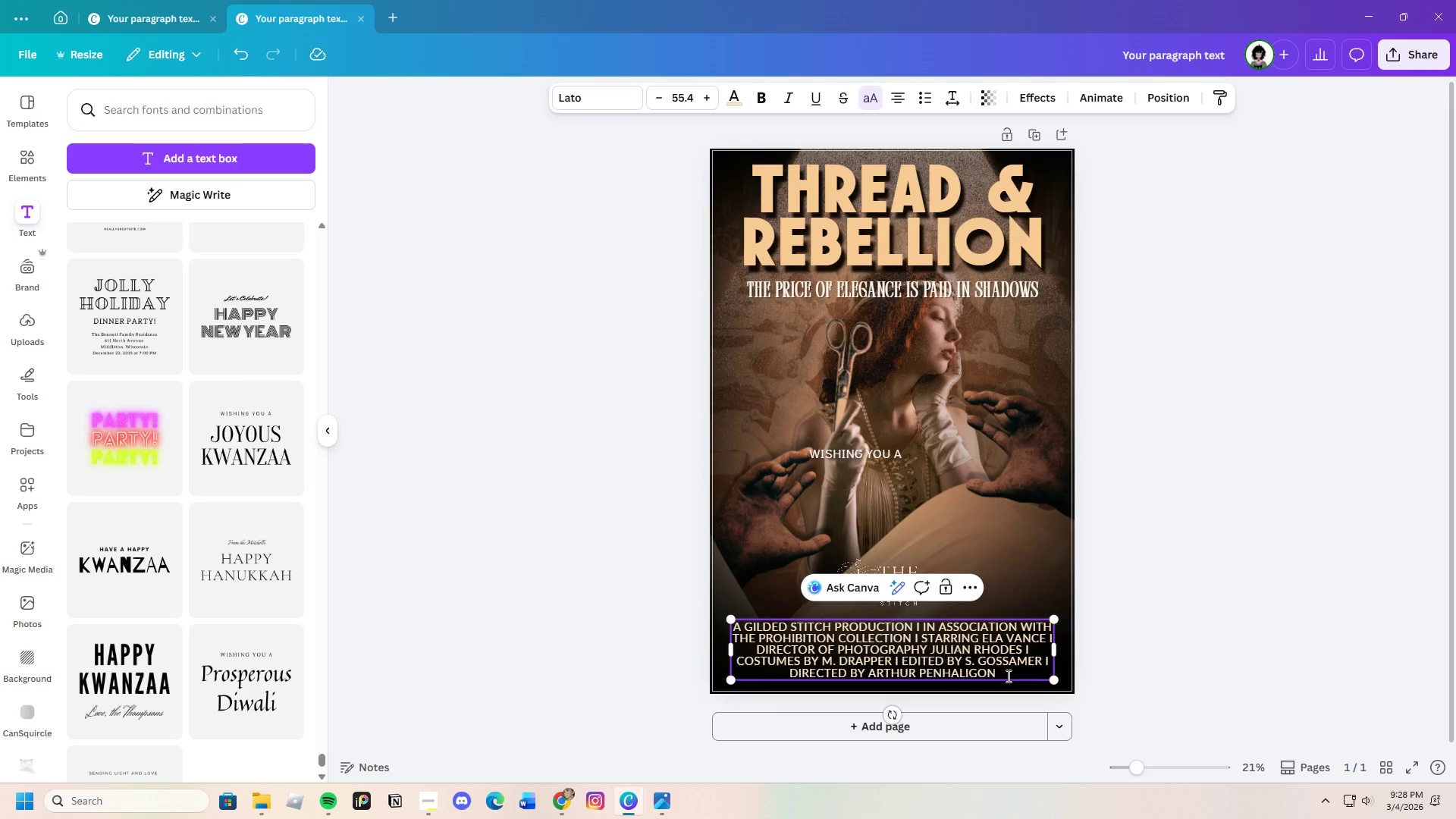 
left_click_drag(start_coordinate=[1007, 676], to_coordinate=[733, 624])
 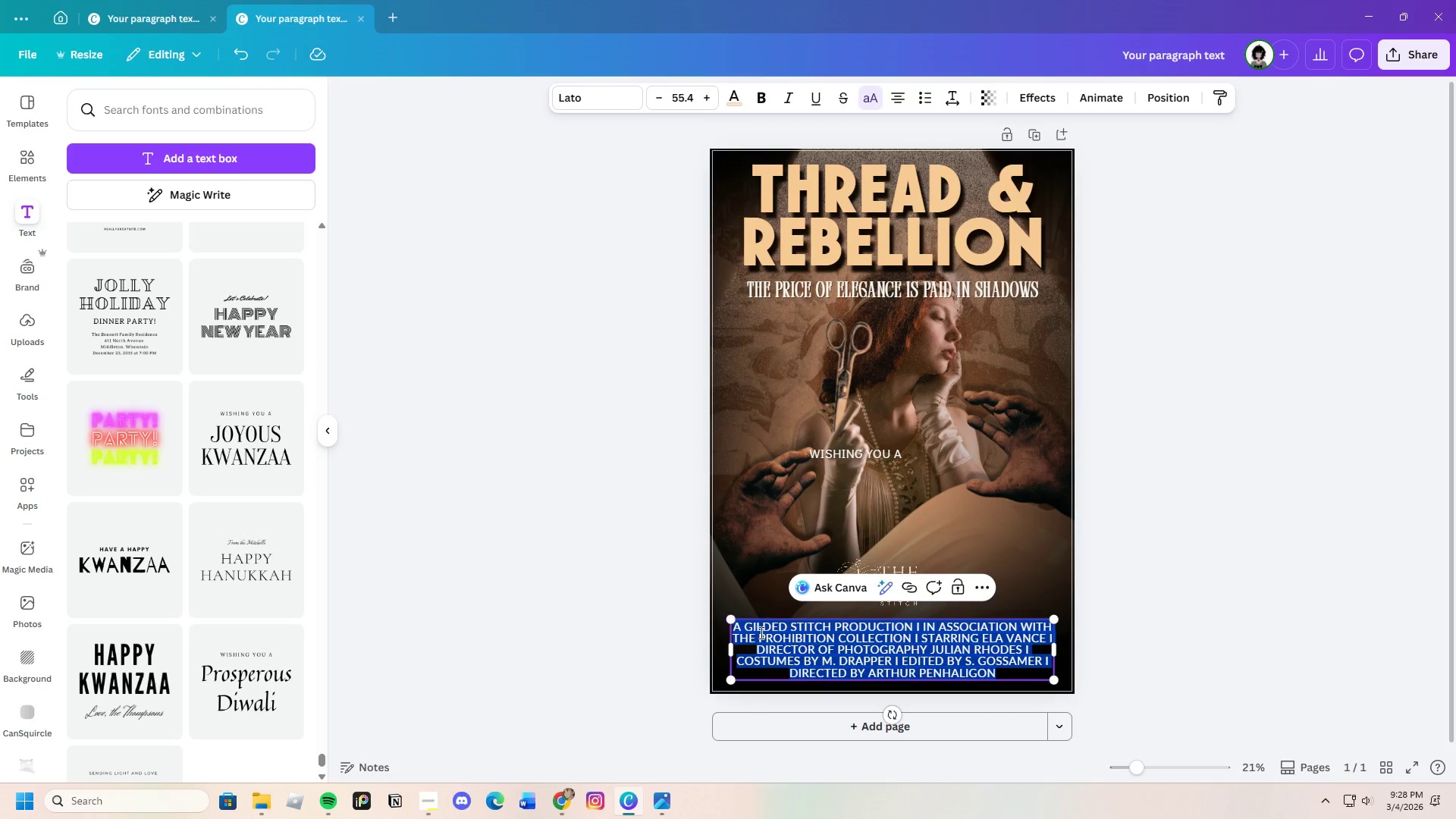 
right_click([760, 632])
 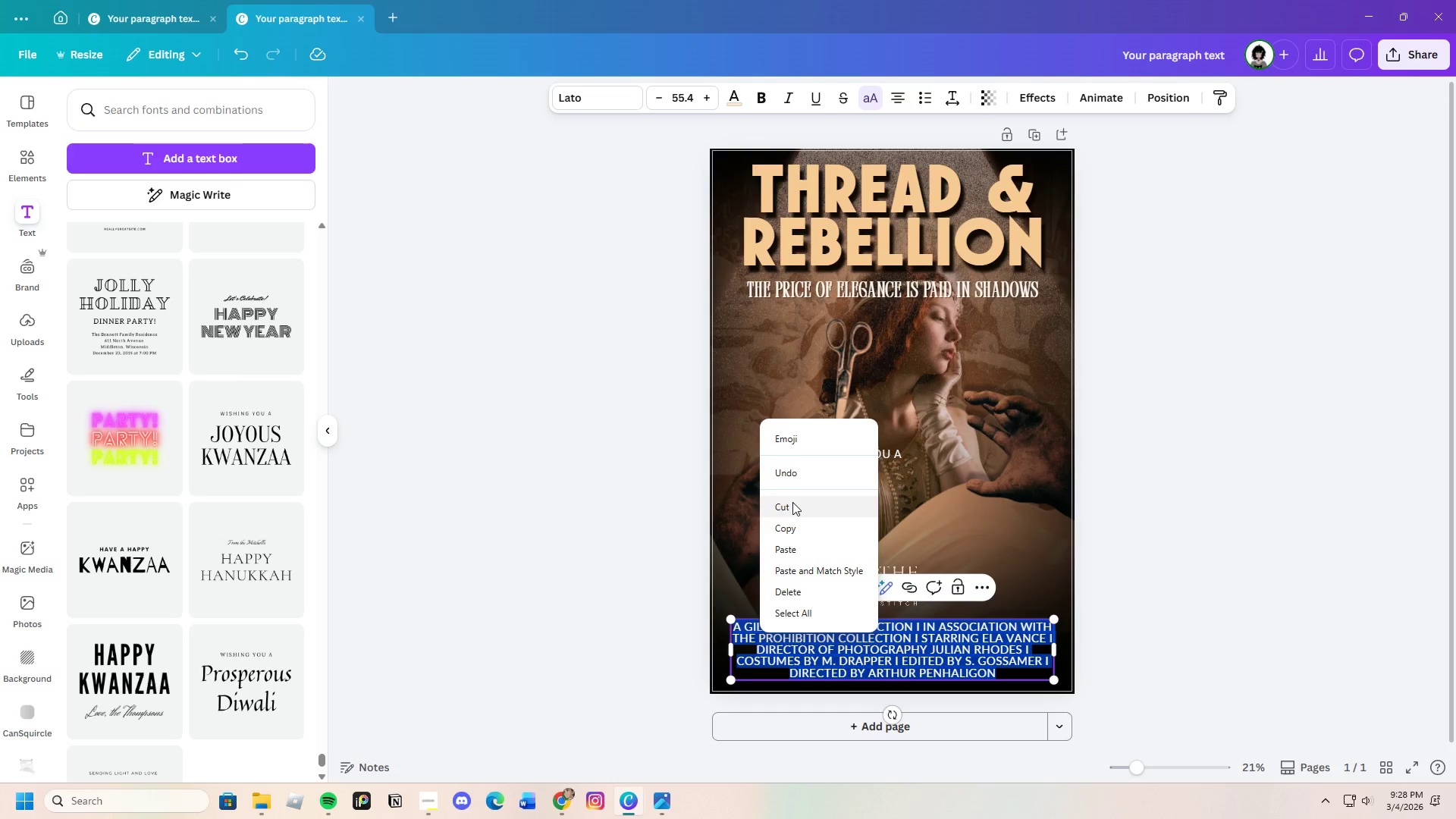 
left_click([804, 527])
 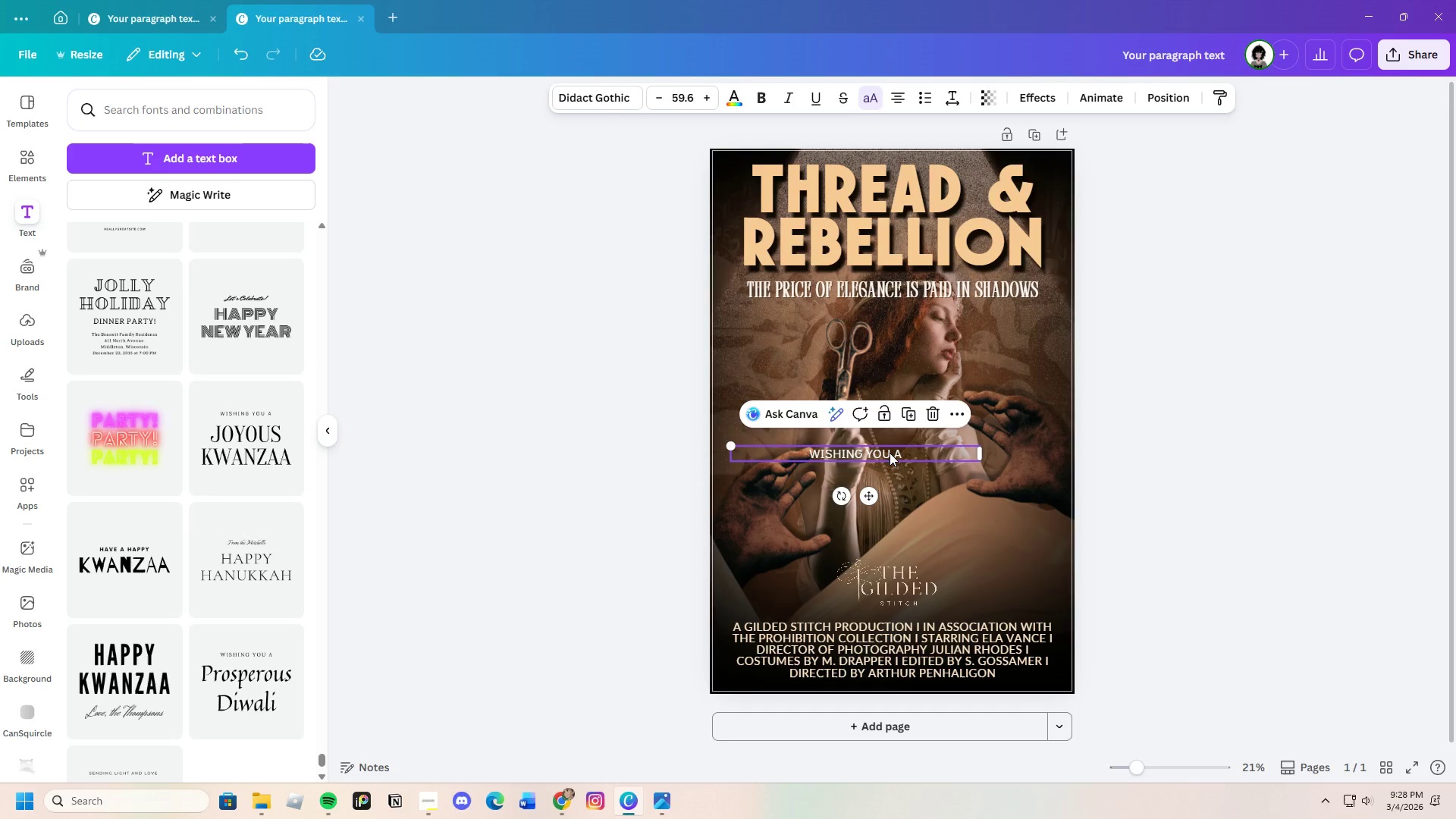 
double_click([890, 453])
 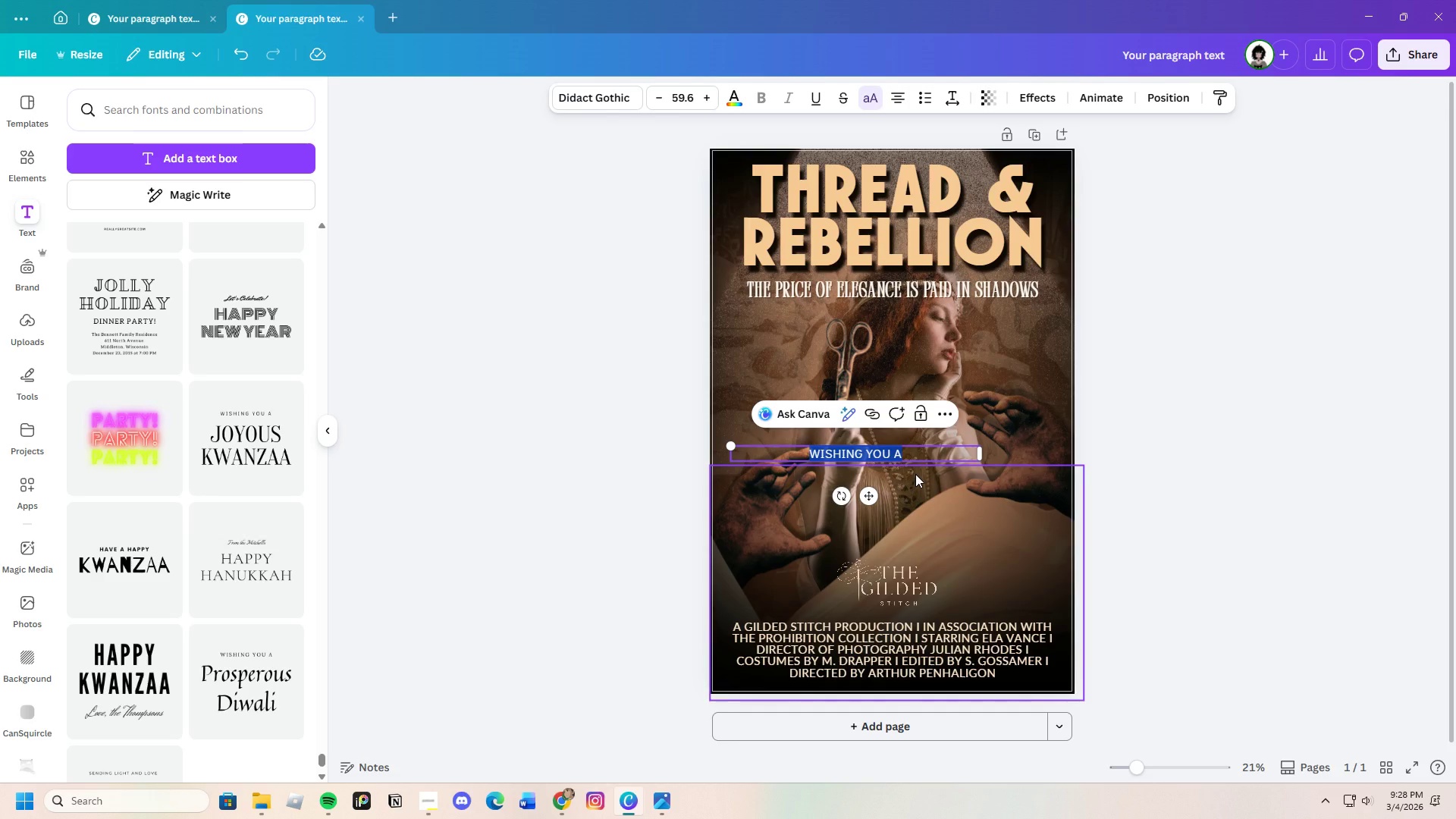 
key(Backspace)
 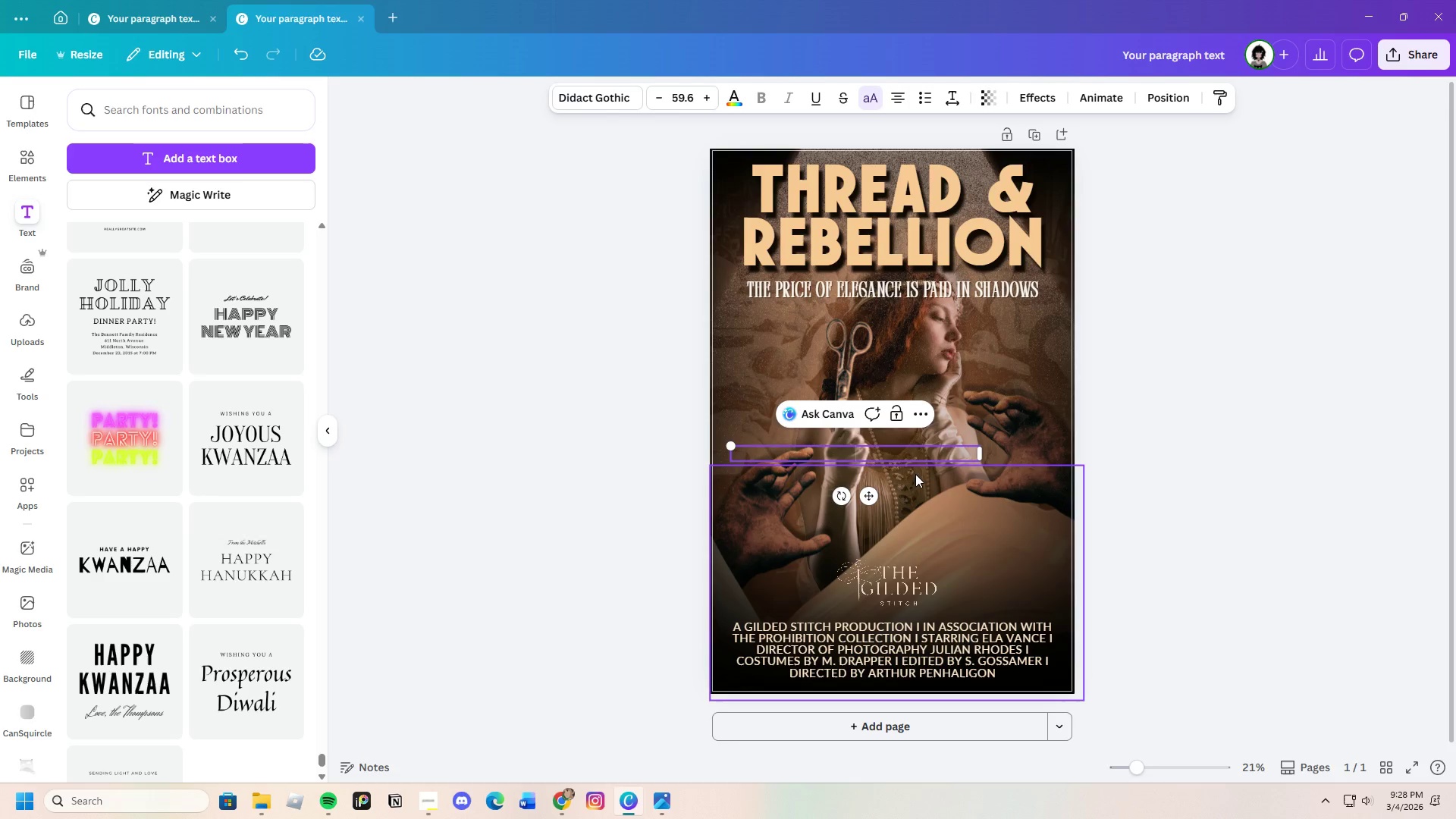 
key(Control+V)
 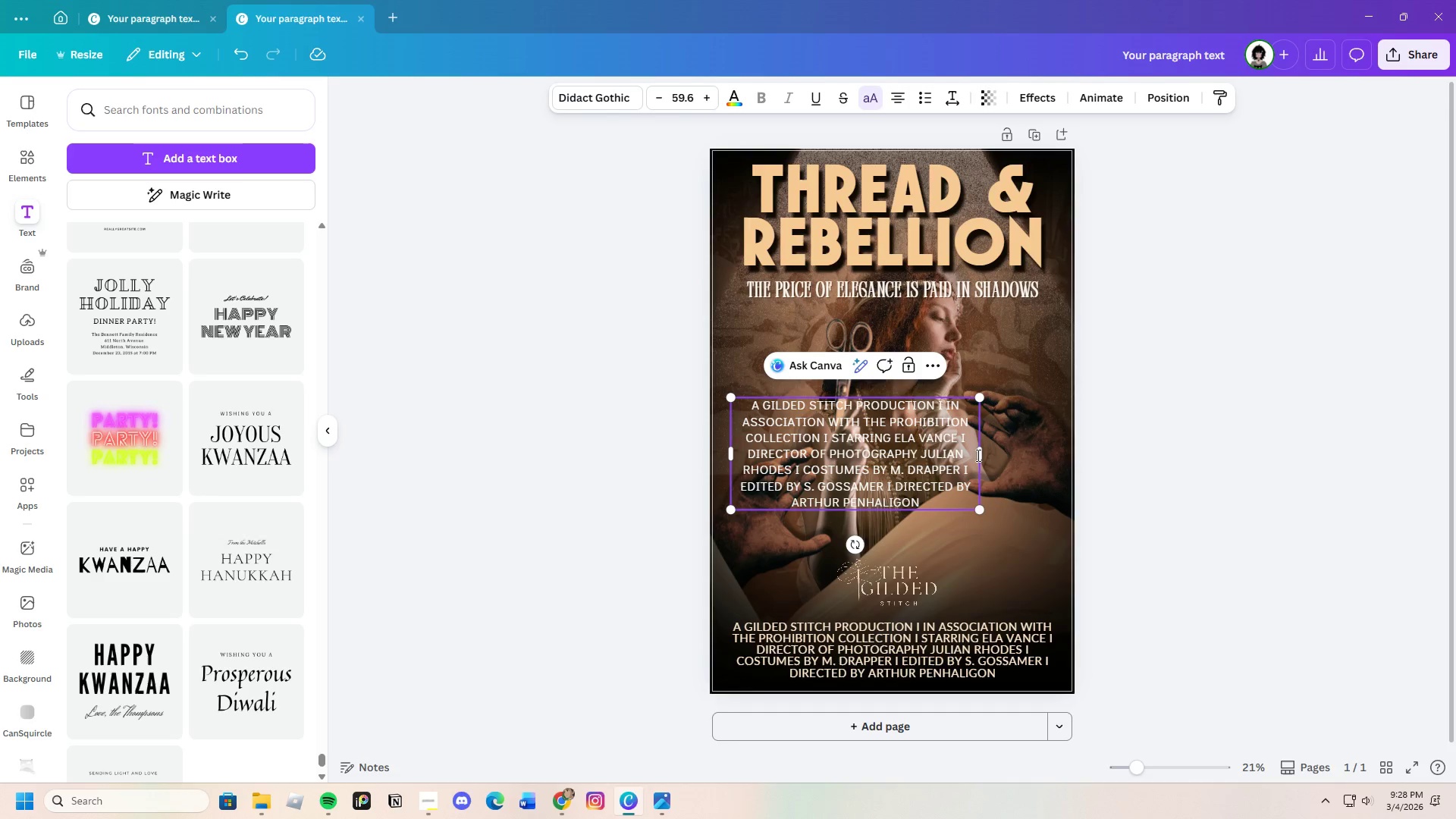 
left_click_drag(start_coordinate=[981, 453], to_coordinate=[1050, 453])
 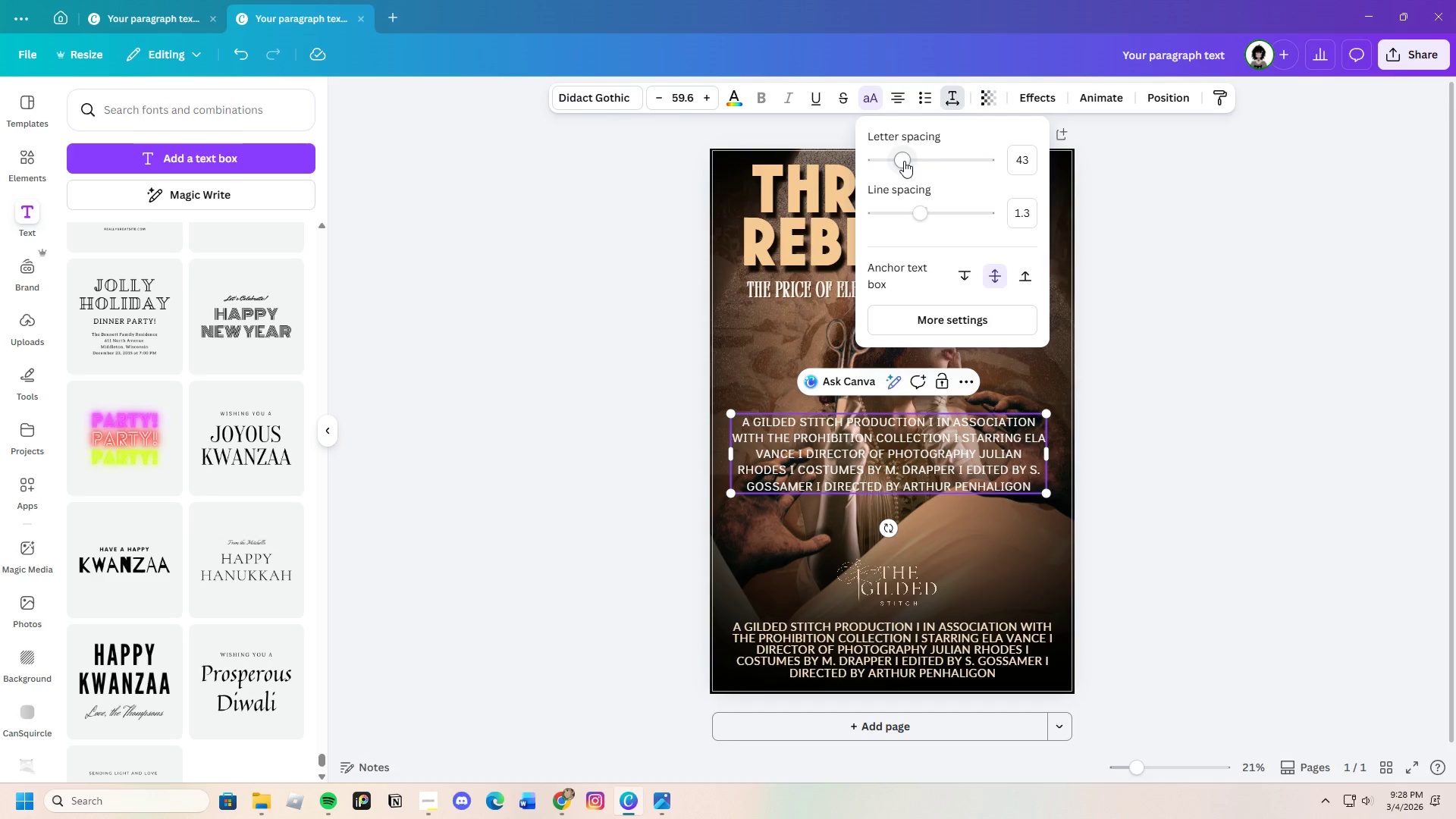 
left_click_drag(start_coordinate=[898, 160], to_coordinate=[891, 162])
 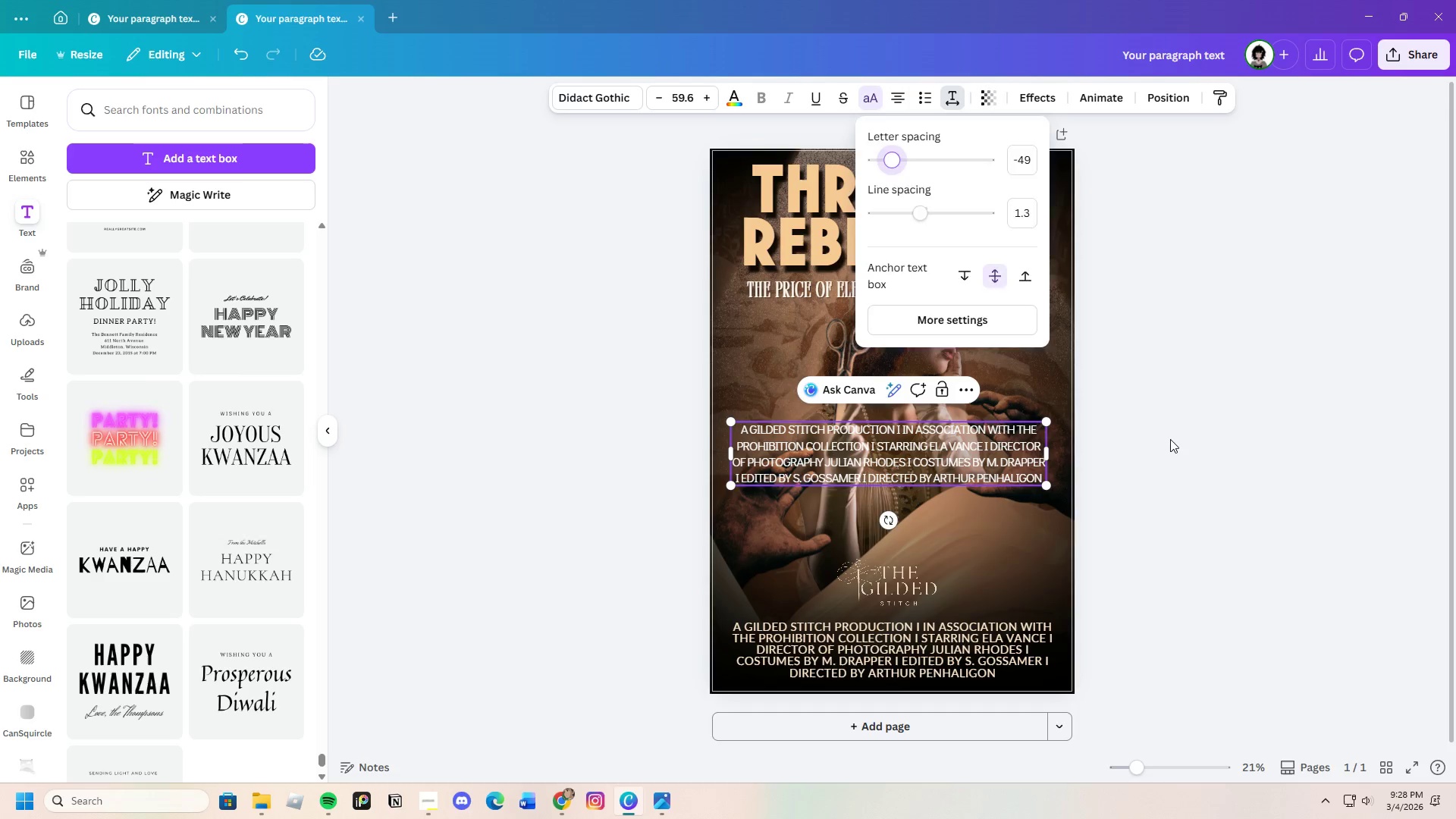 
left_click([1170, 439])
 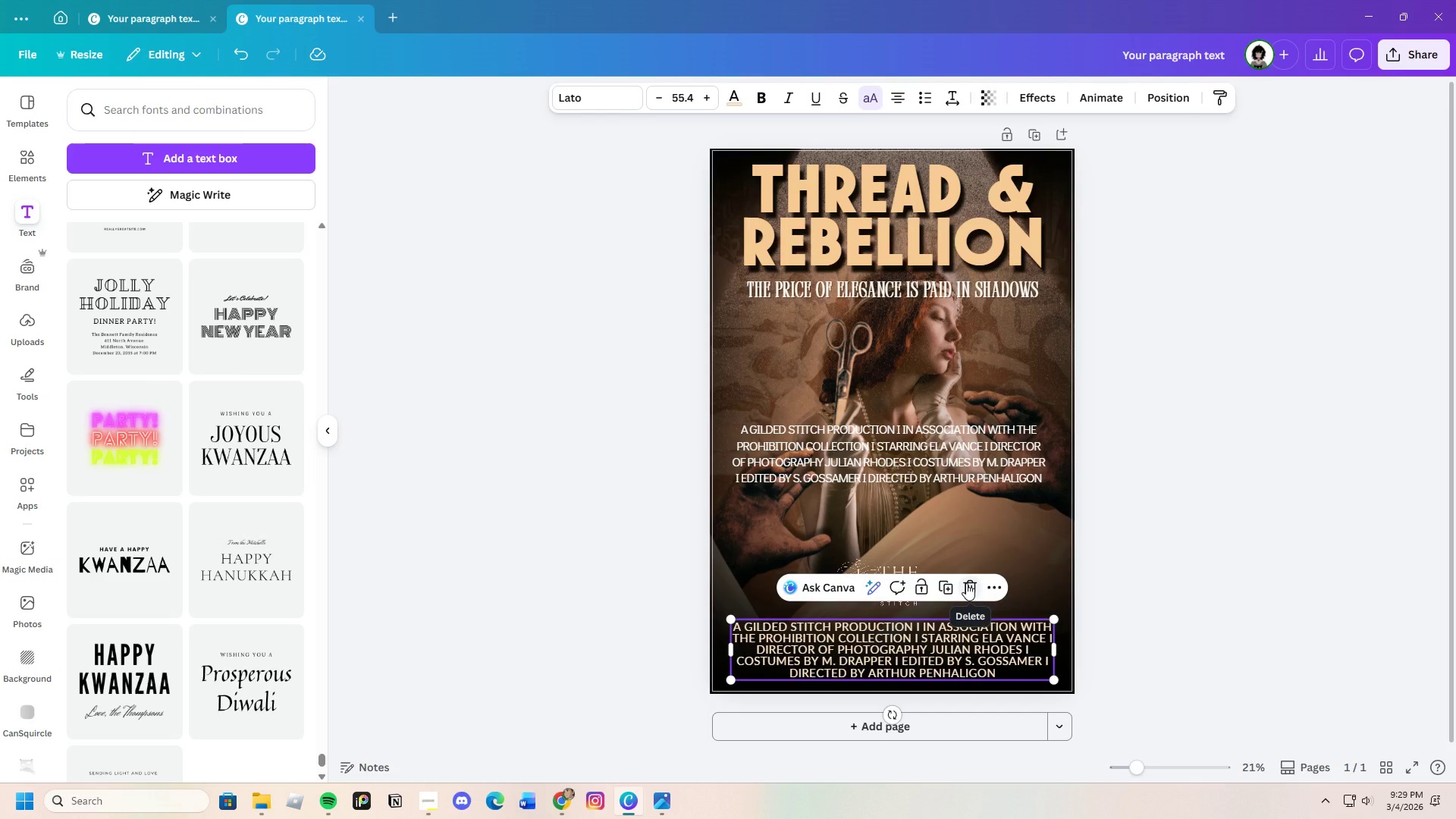 
wait(6.12)
 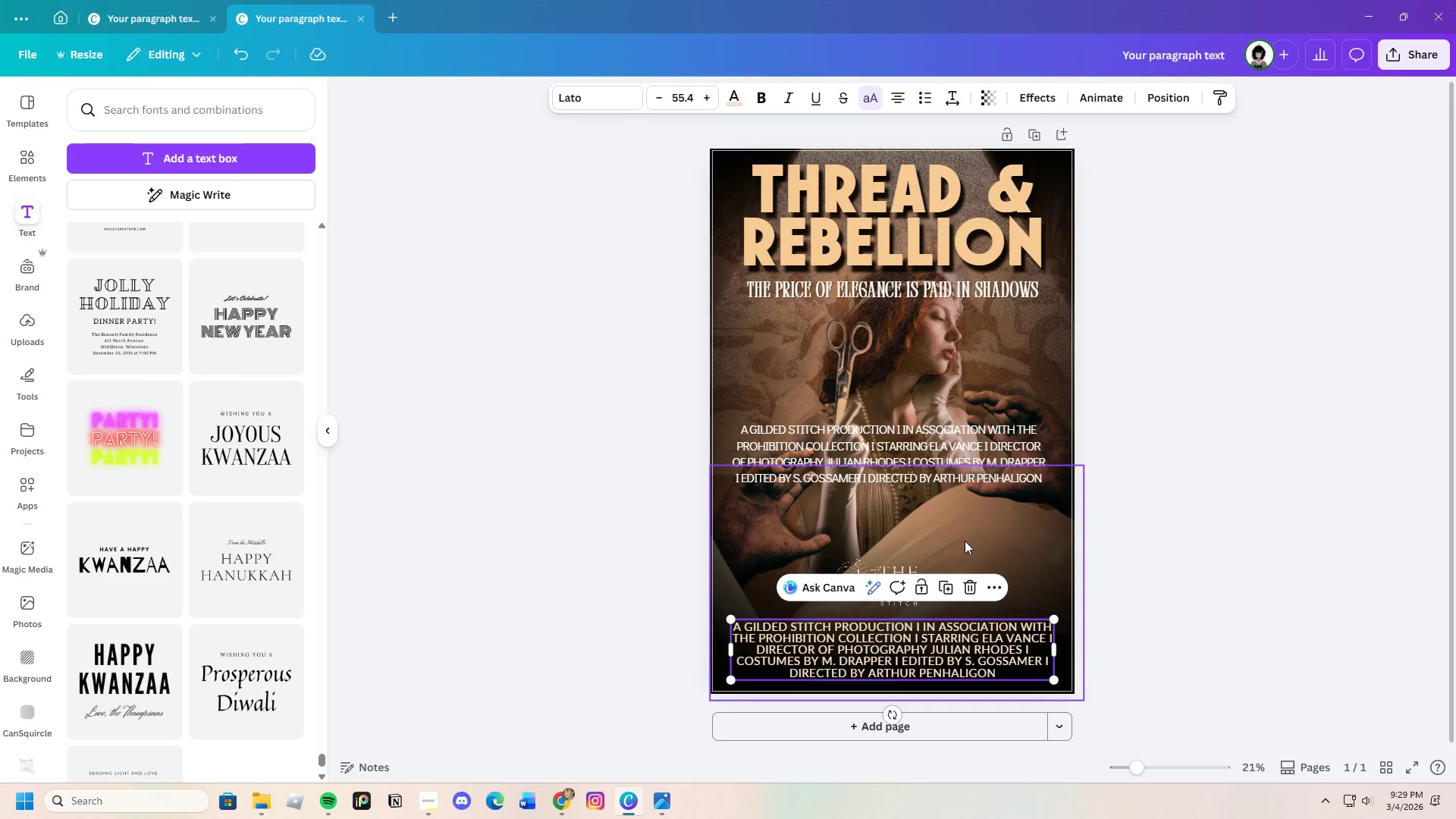 
left_click([1080, 544])
 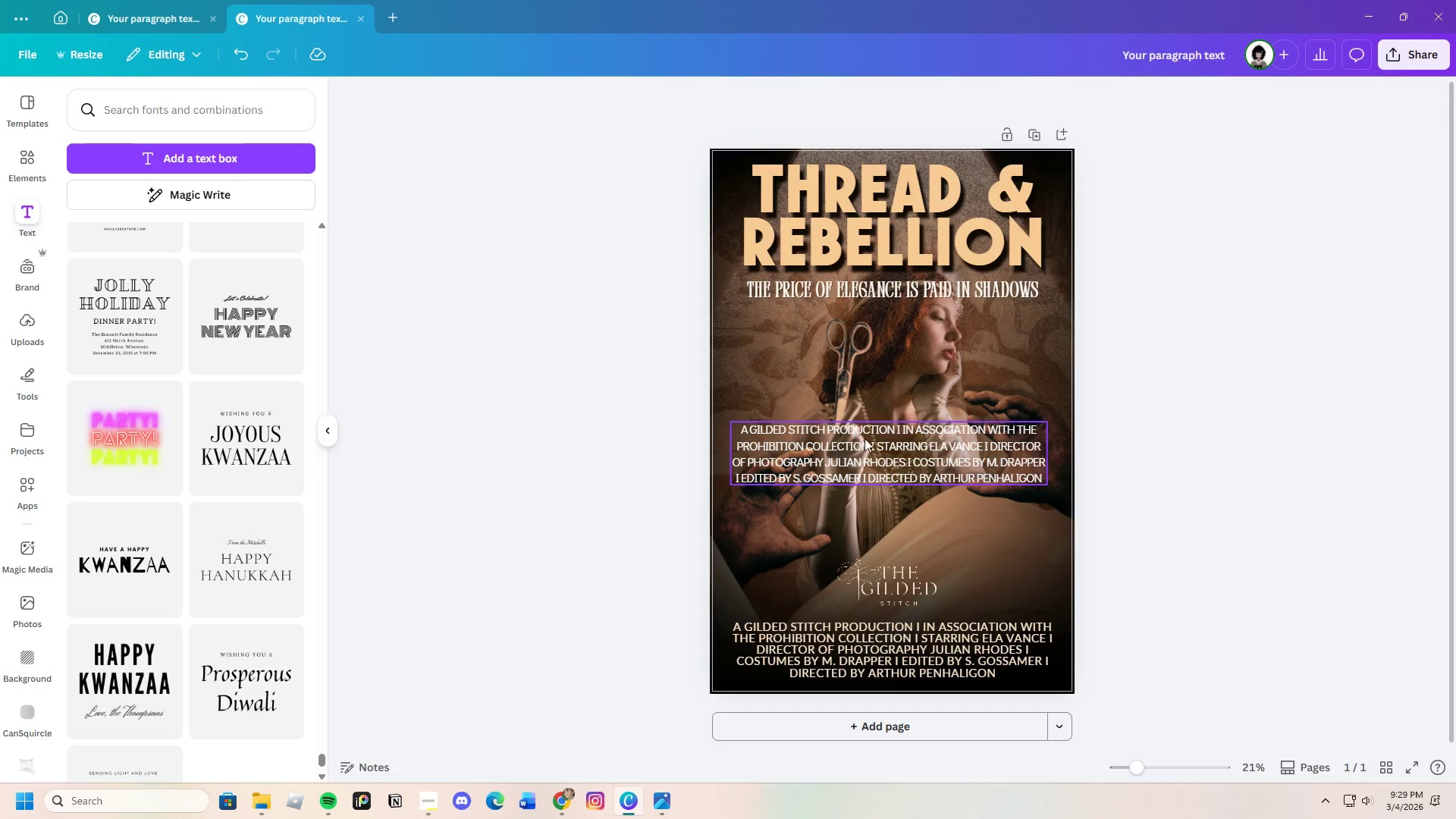 
mouse_move([921, 427])
 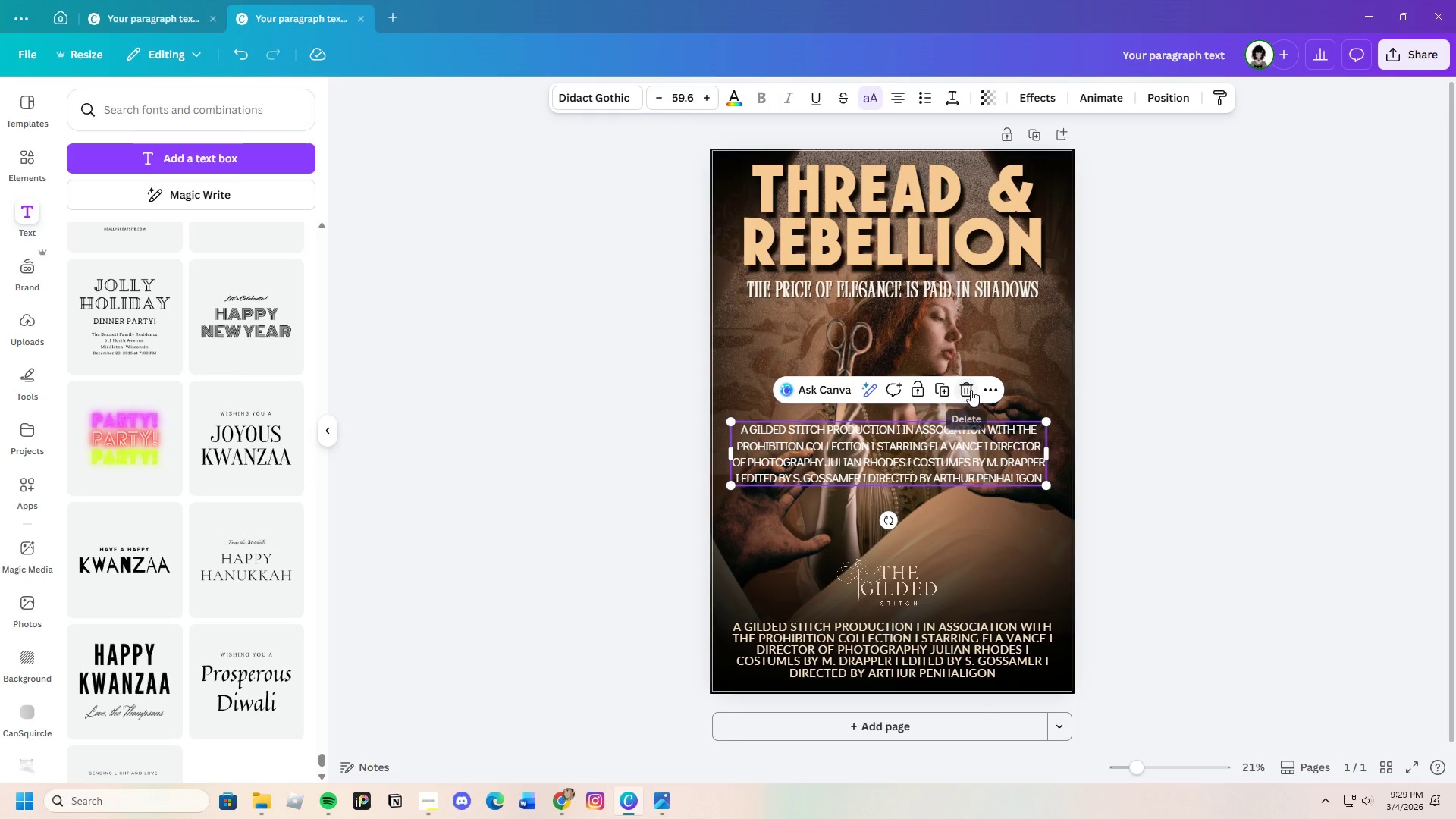 
left_click([971, 388])
 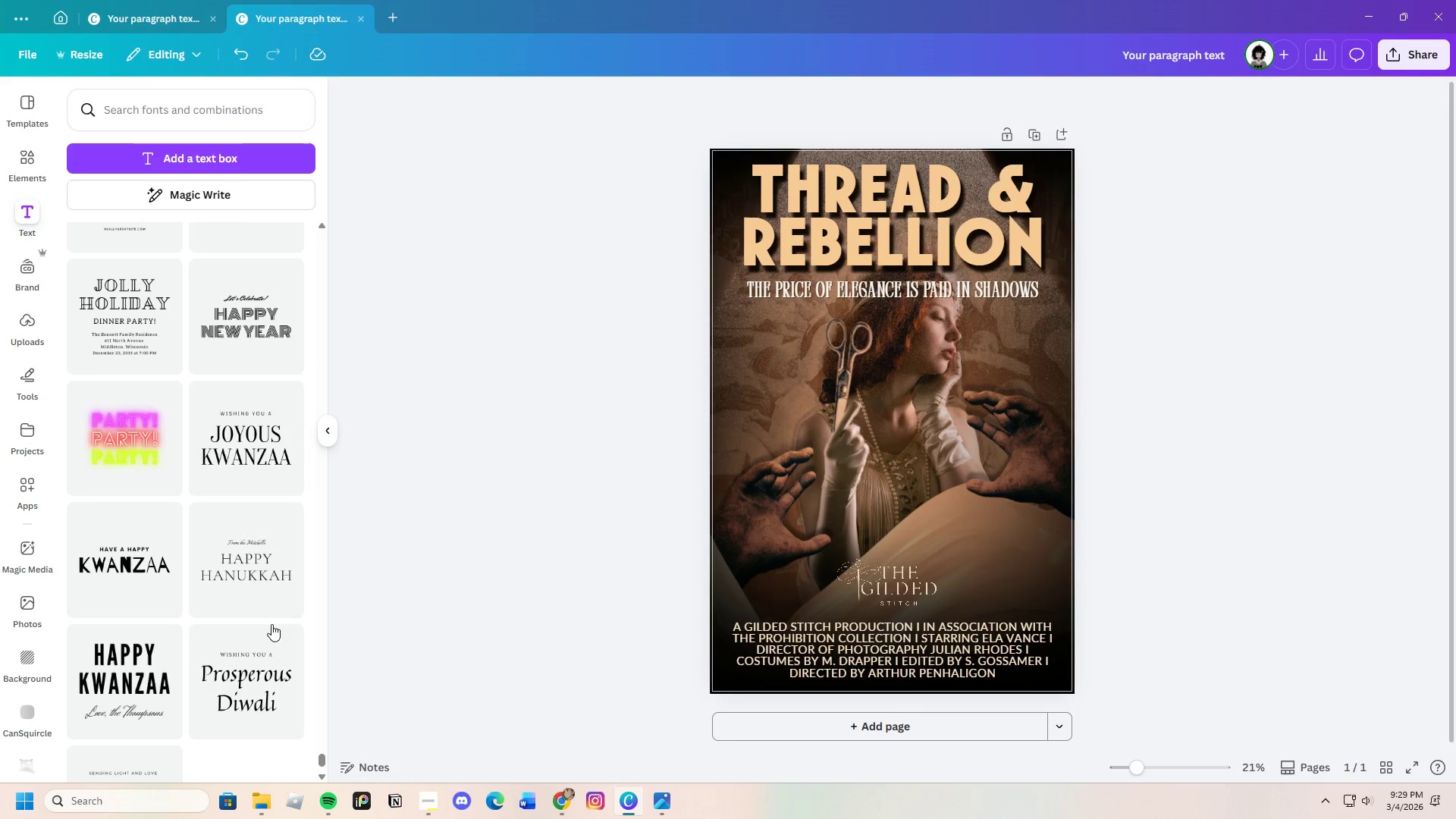 
scroll: coordinate [199, 651], scroll_direction: down, amount: 7.0
 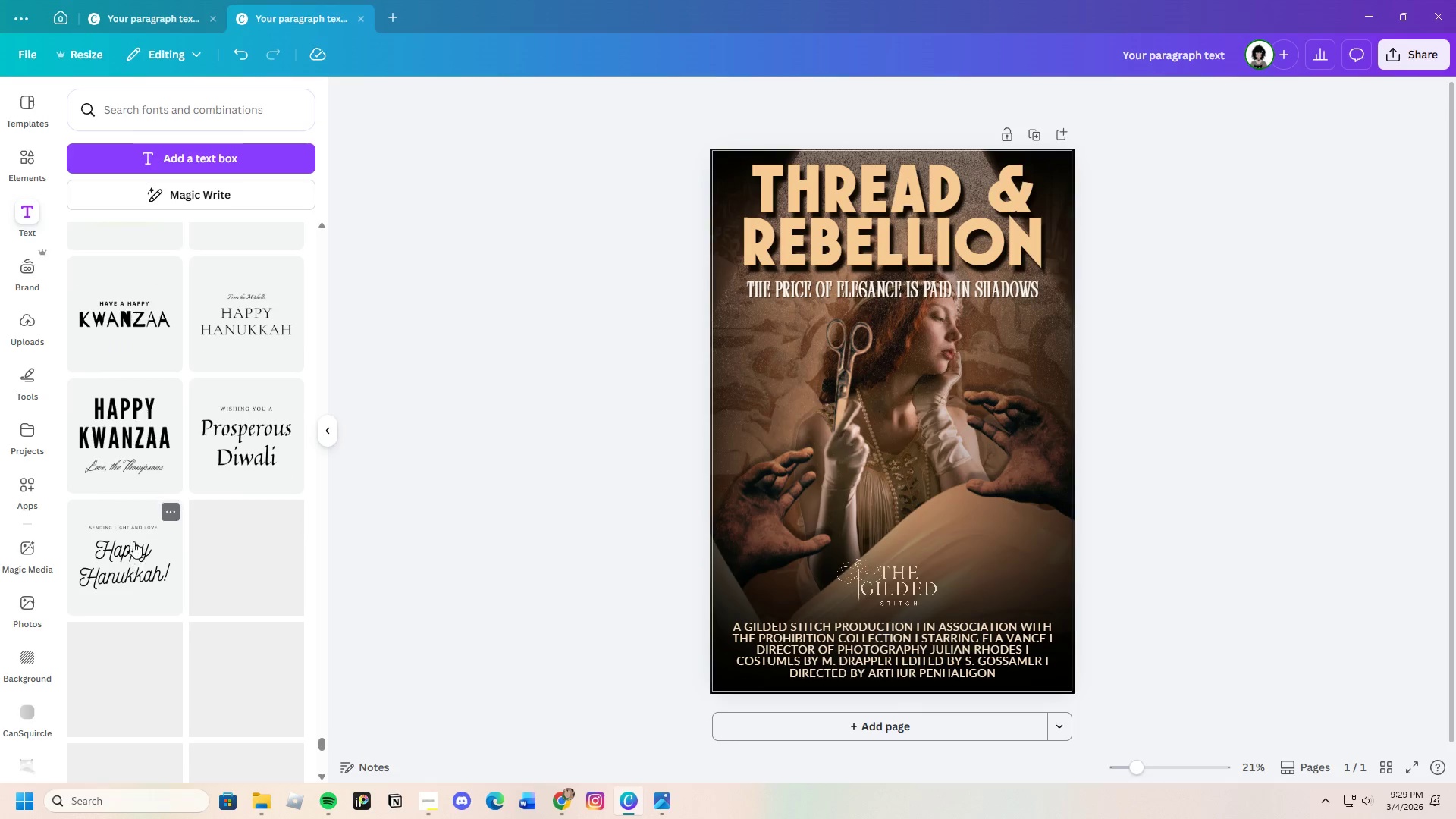 
left_click([133, 541])
 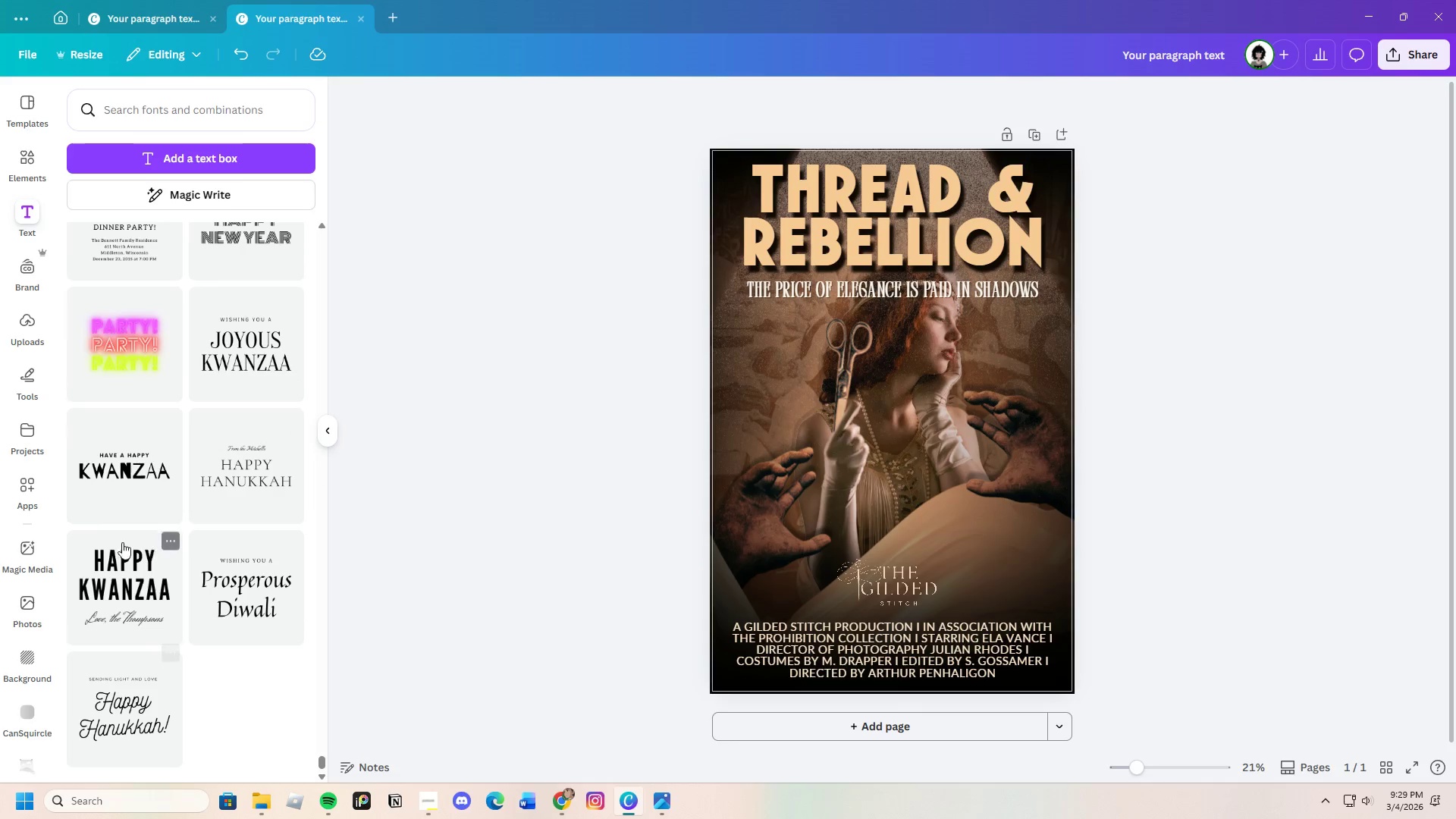 
left_click([115, 541])
 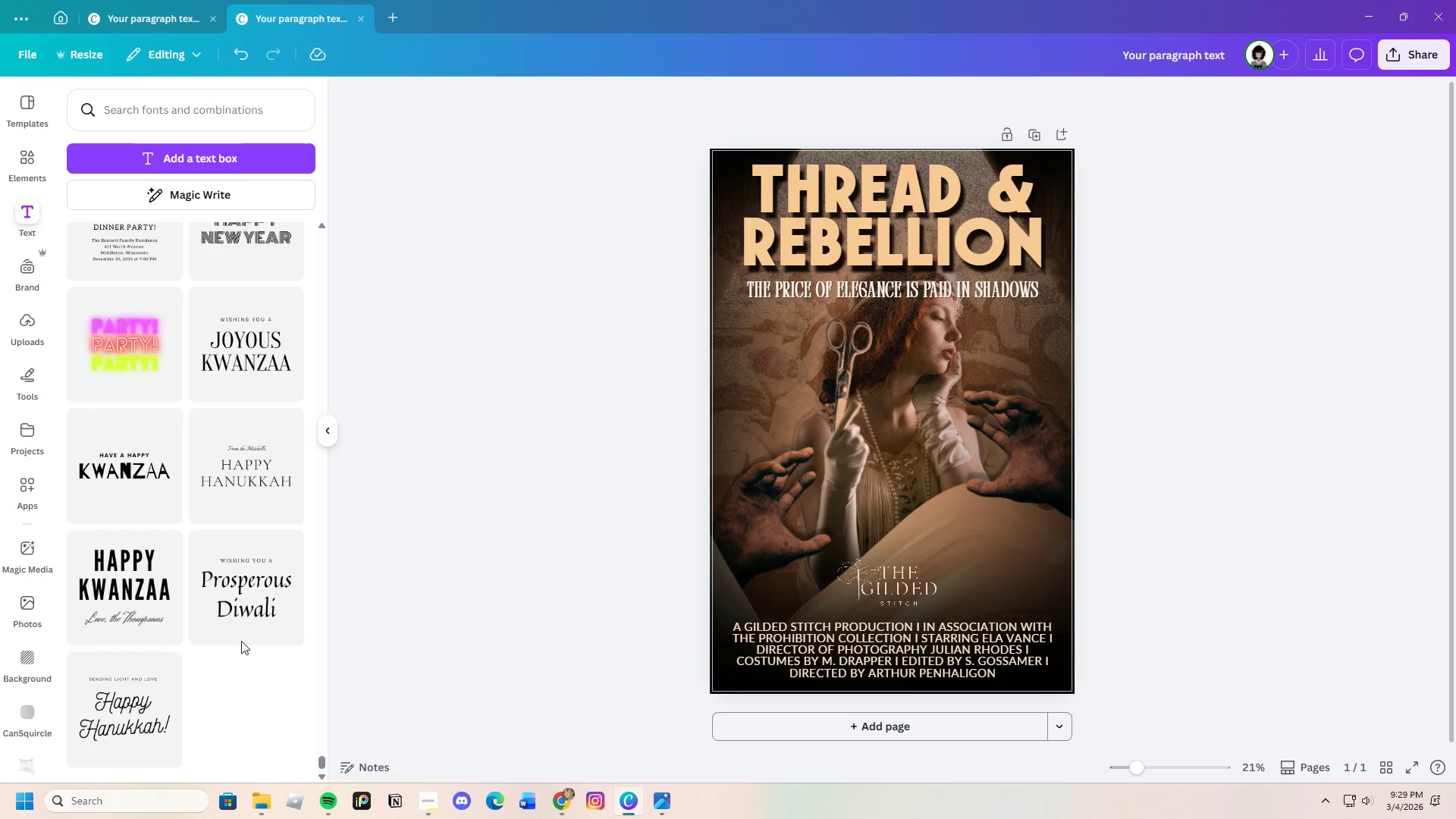 
scroll: coordinate [191, 704], scroll_direction: up, amount: 3.0
 